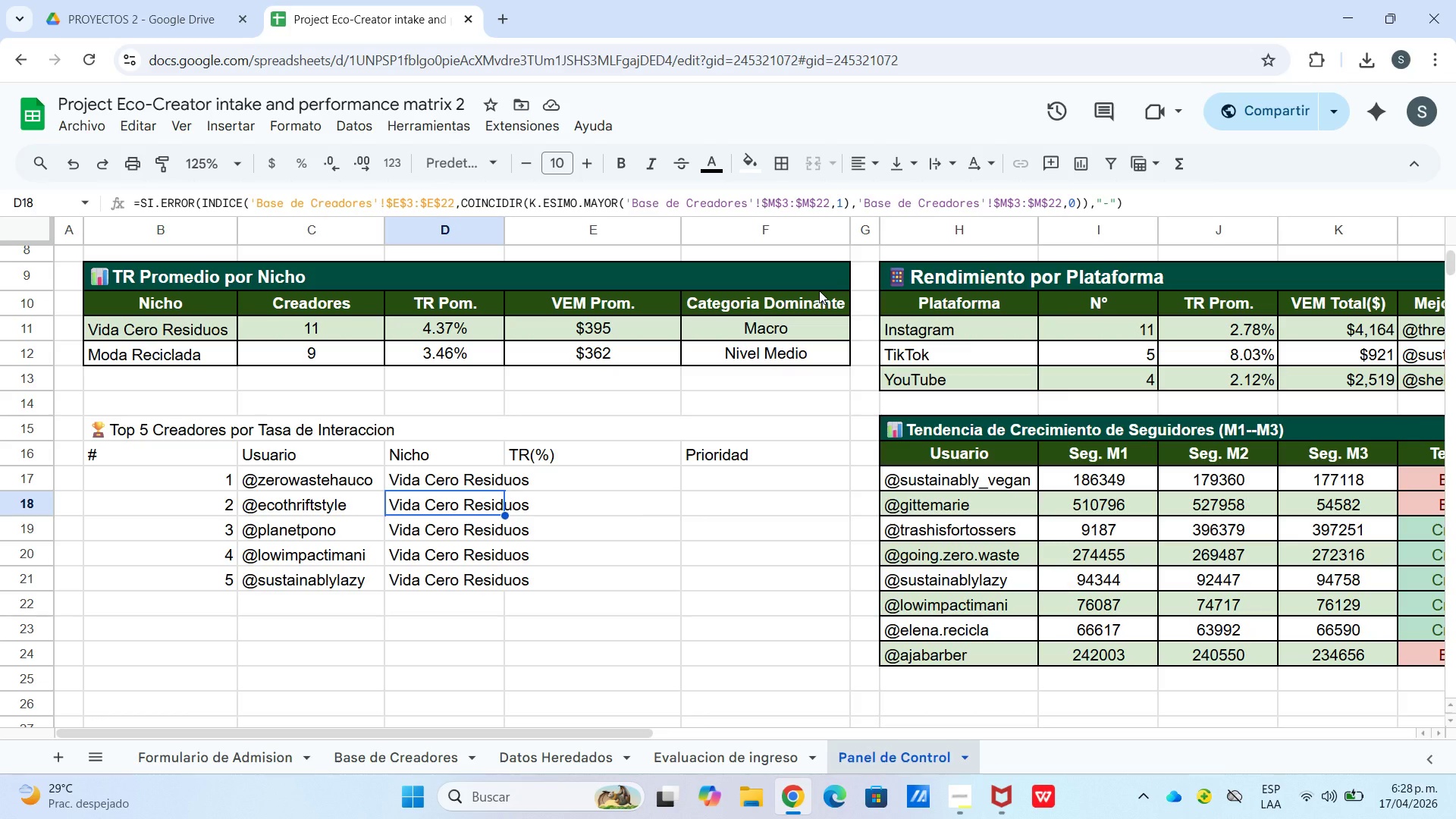 
left_click([1074, 202])
 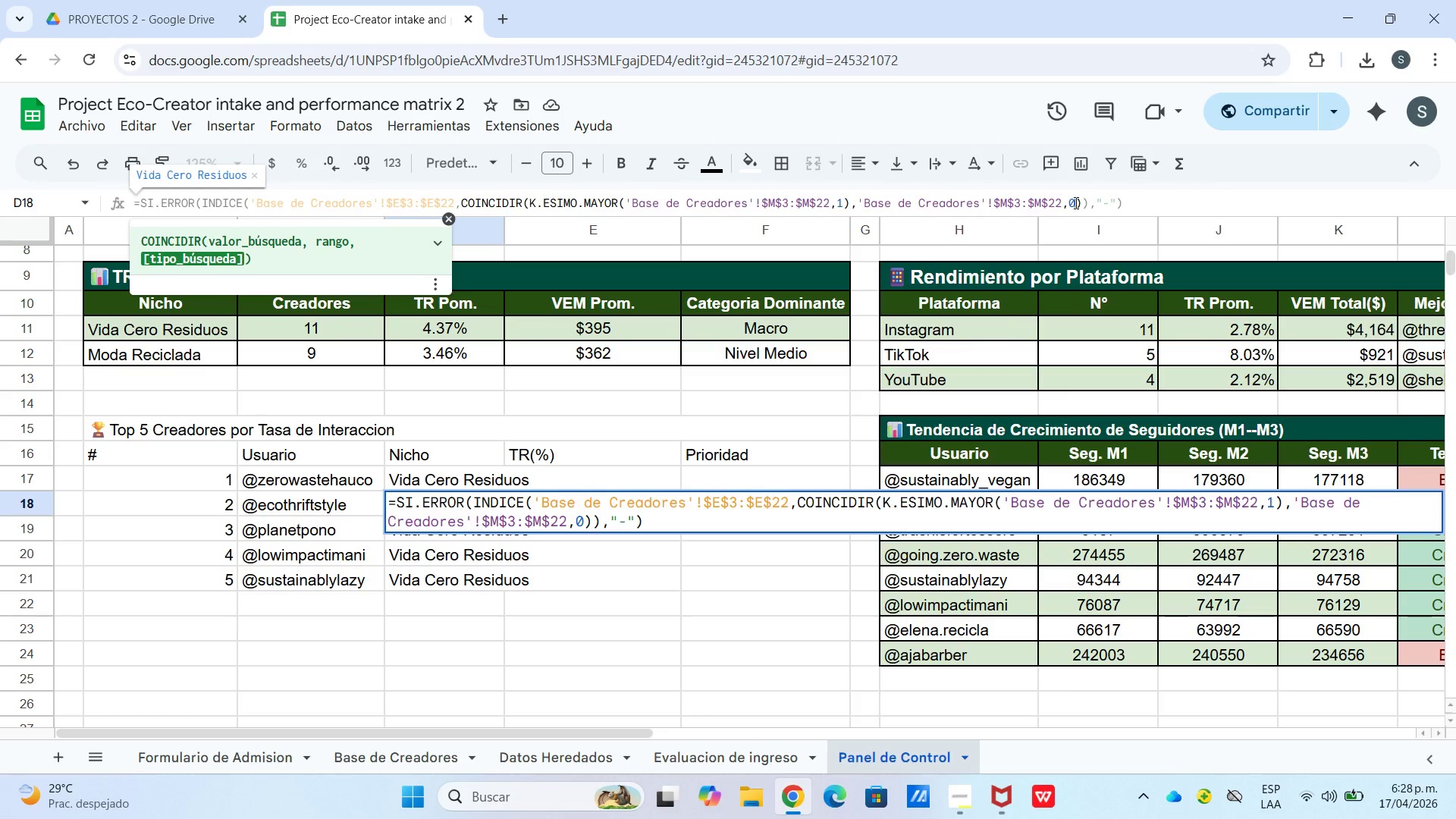 
key(Backspace)
 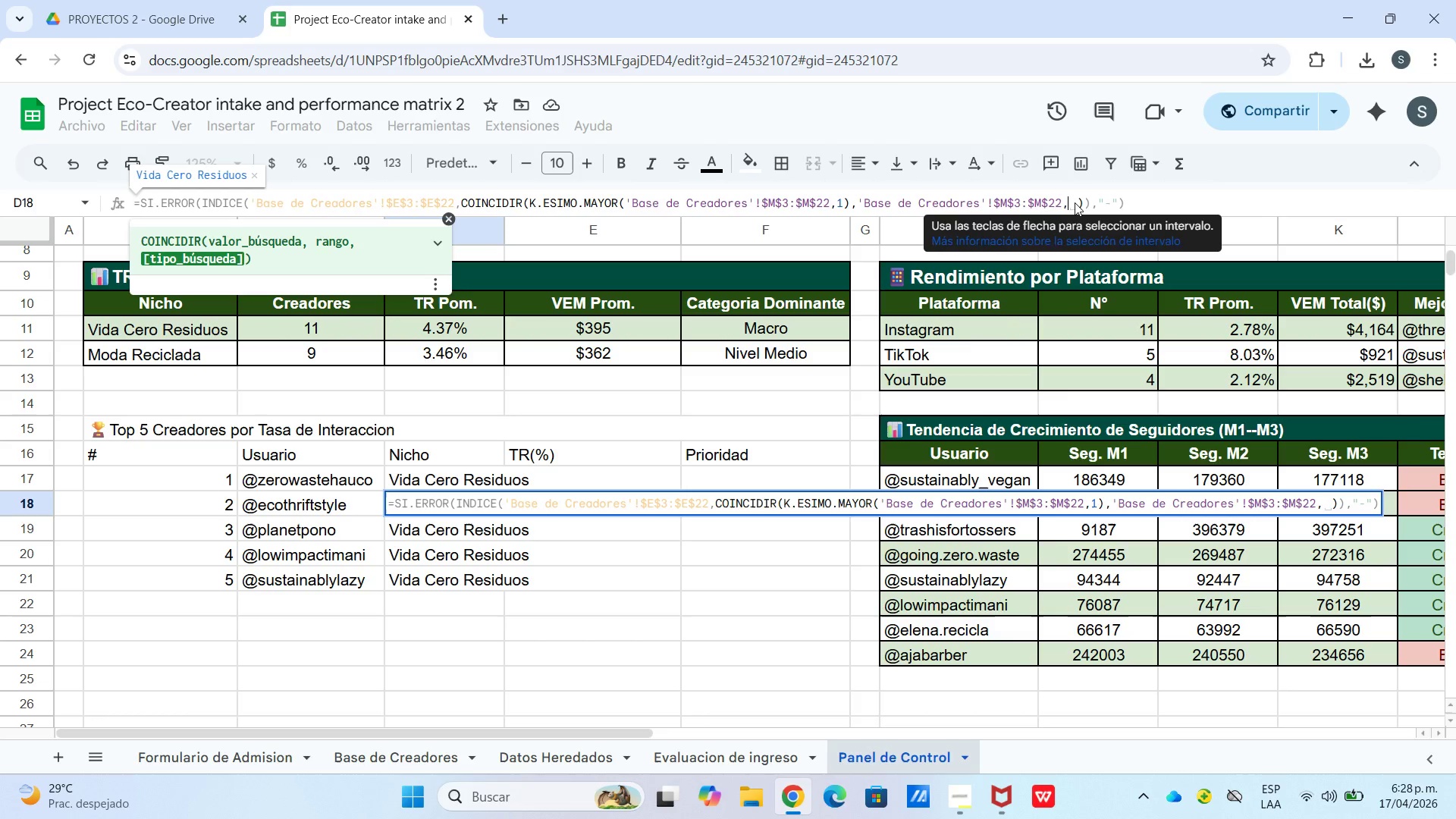 
key(2)
 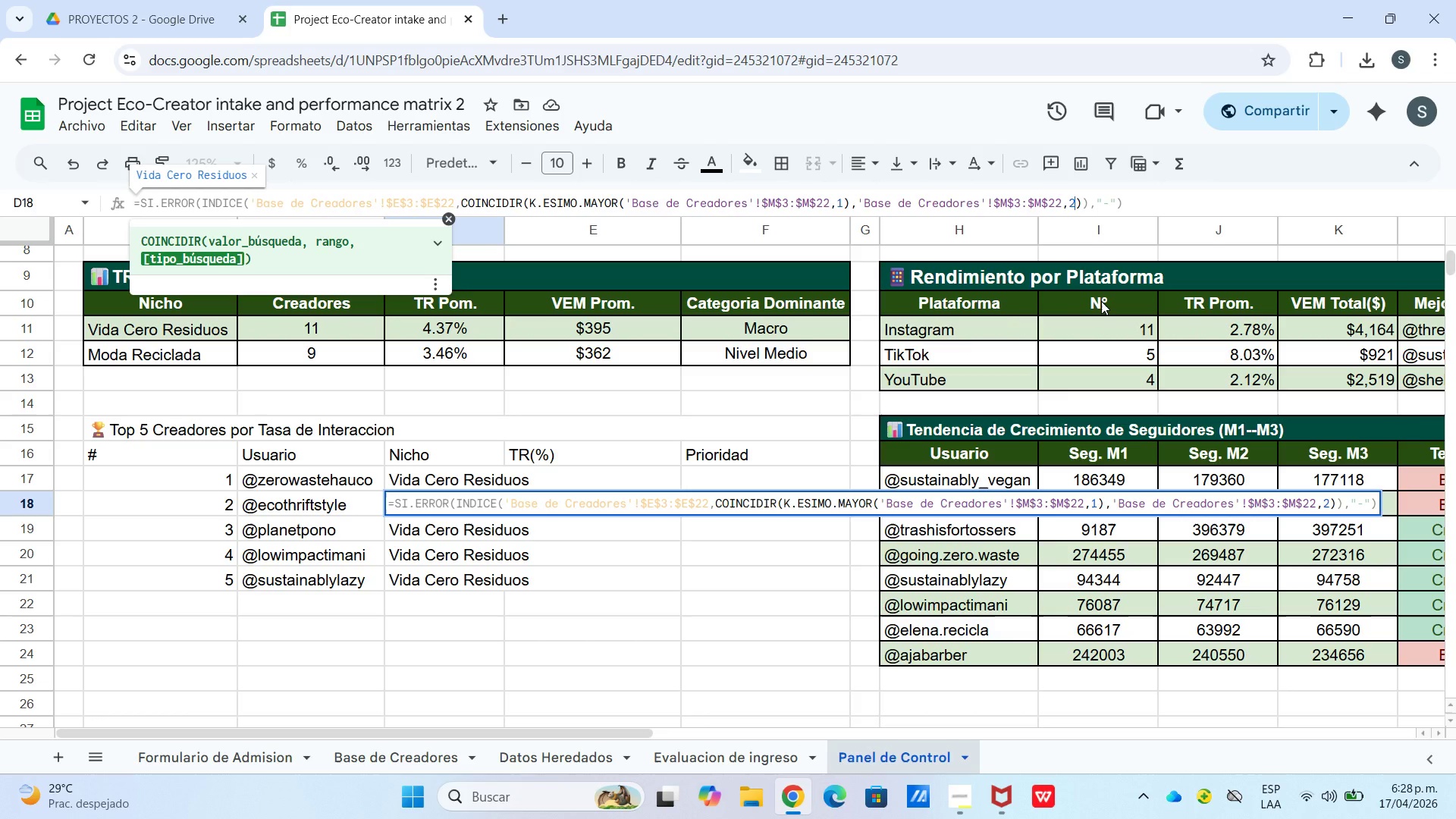 
key(Enter)
 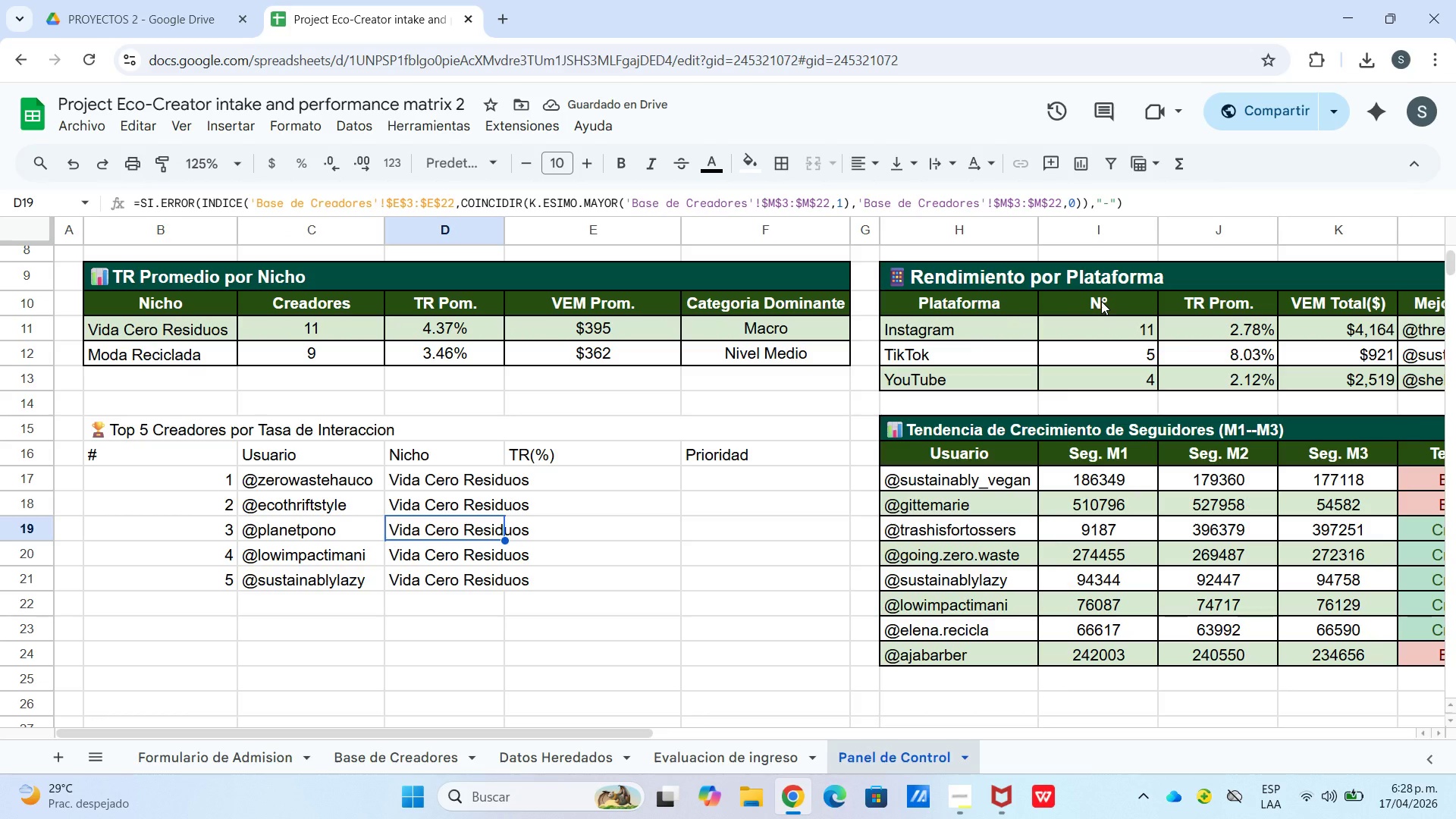 
wait(6.16)
 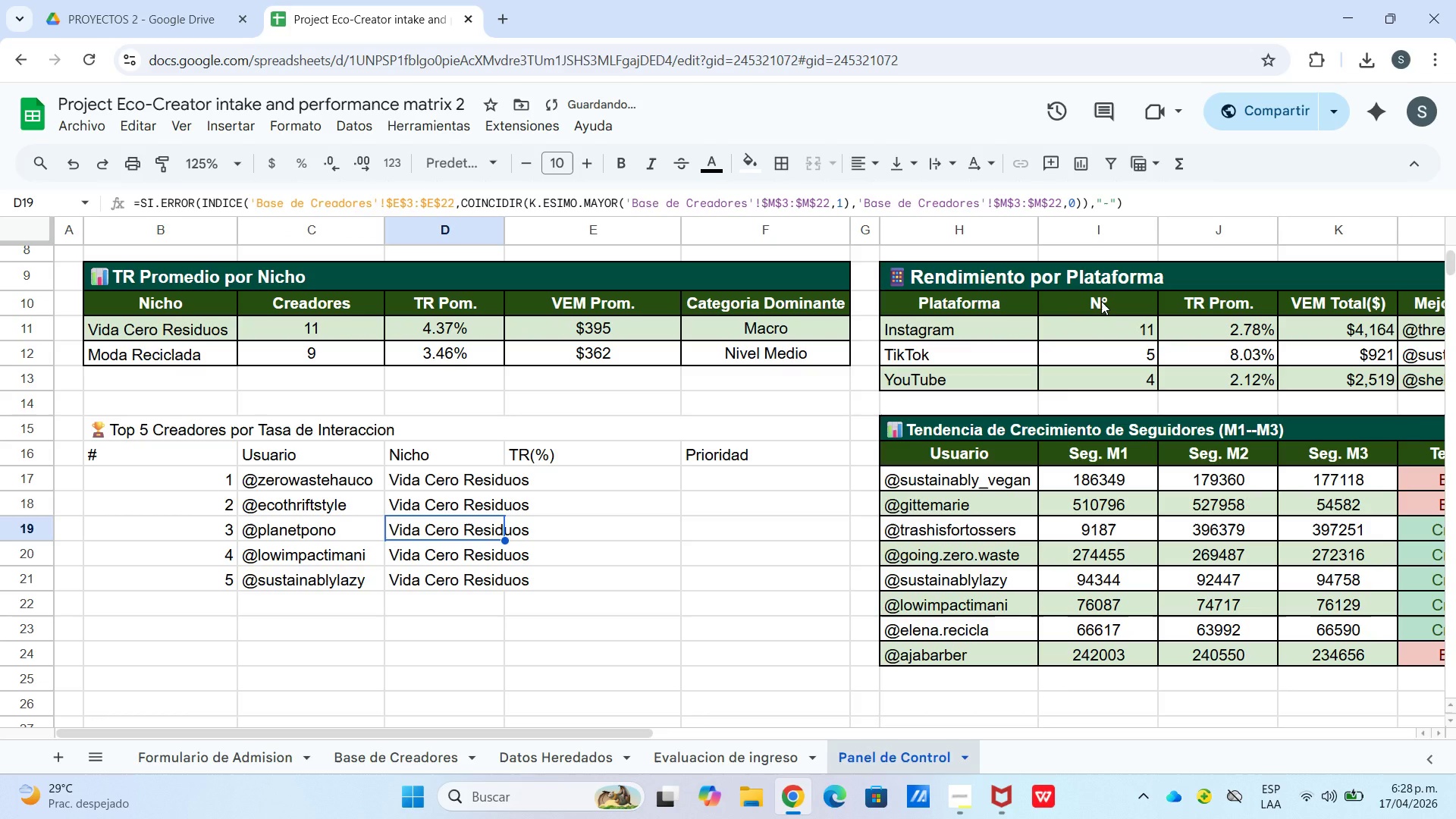 
left_click([467, 509])
 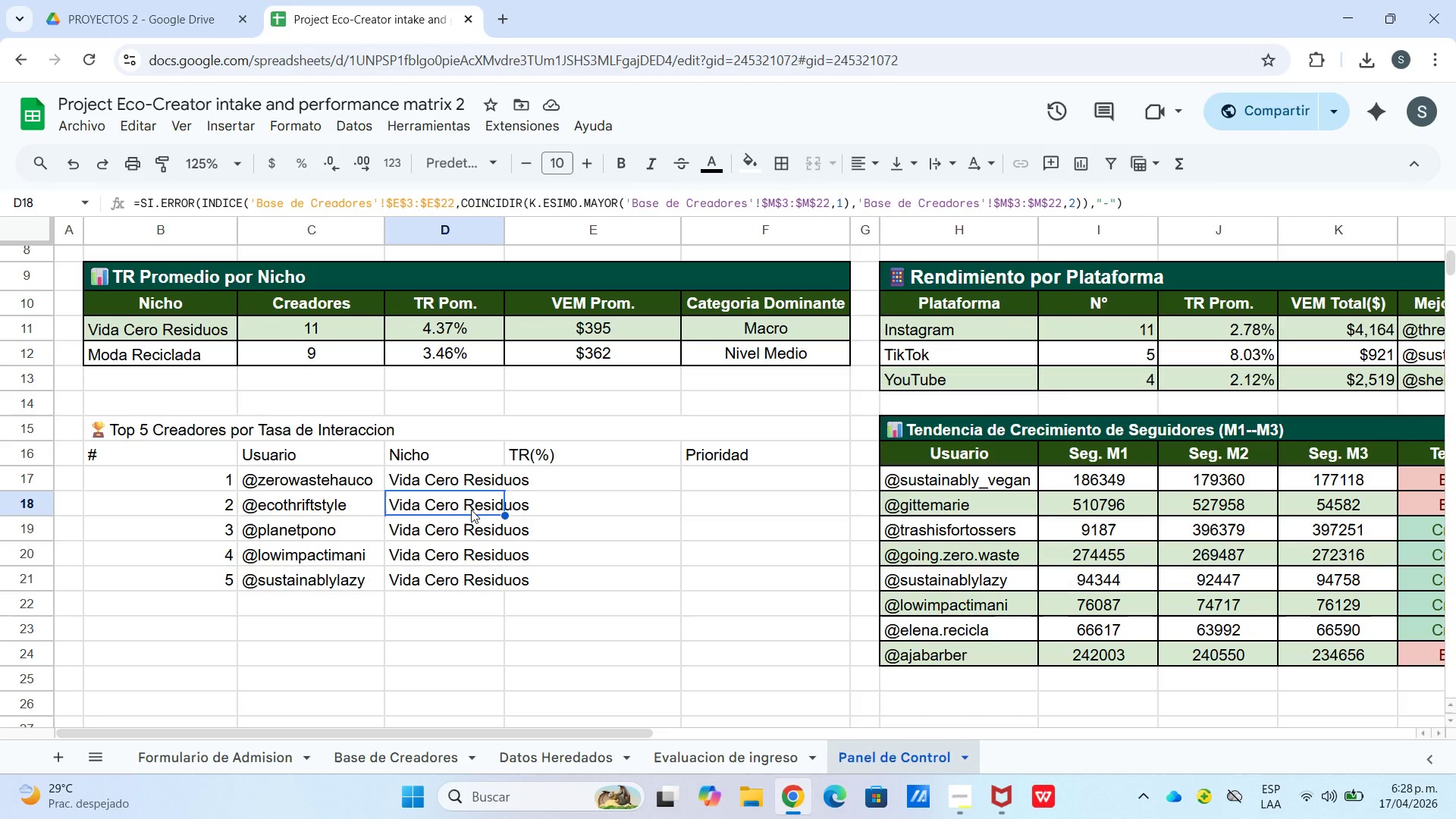 
wait(14.34)
 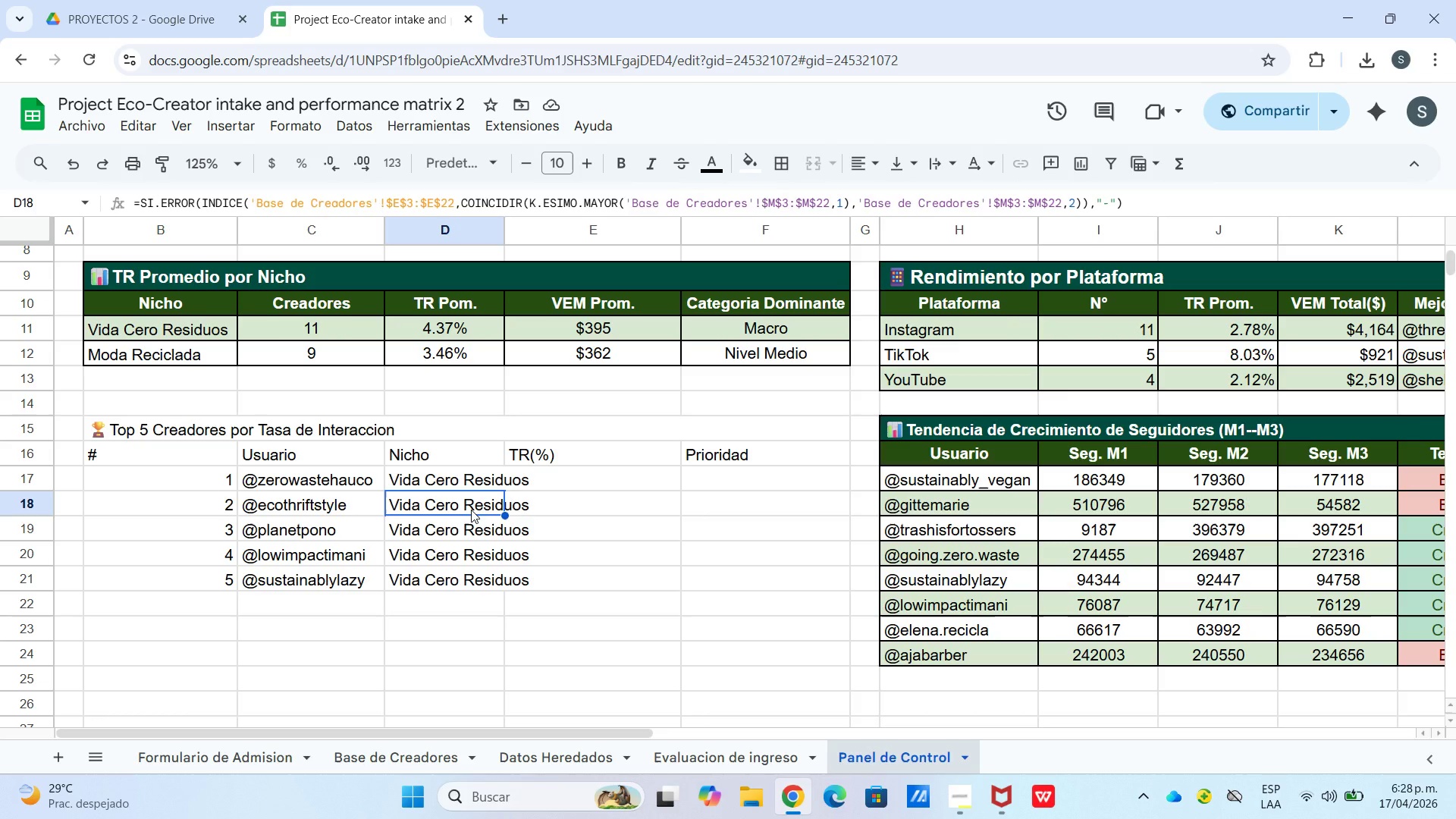 
left_click_drag(start_coordinate=[837, 200], to_coordinate=[843, 200])
 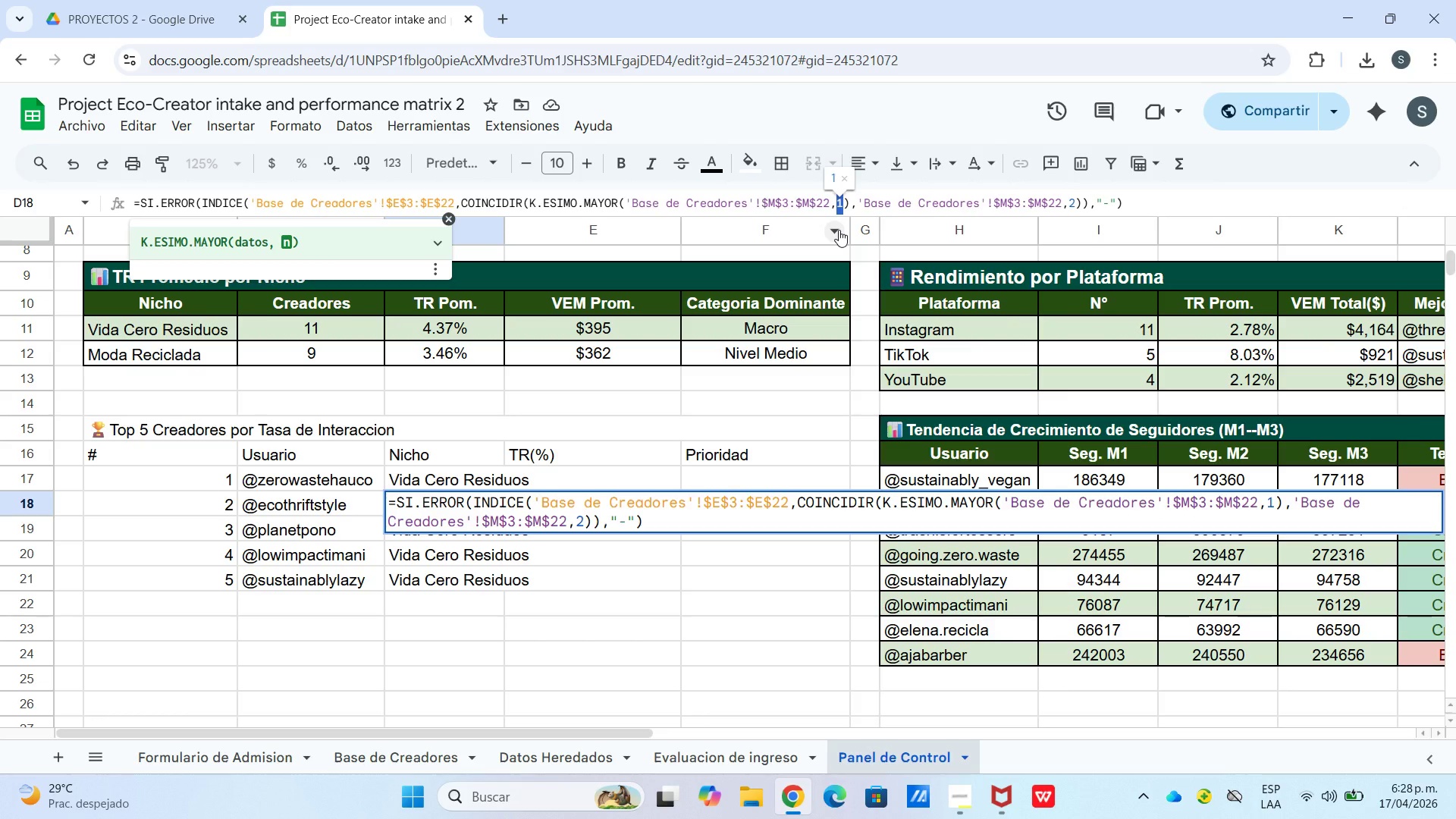 
key(2)
 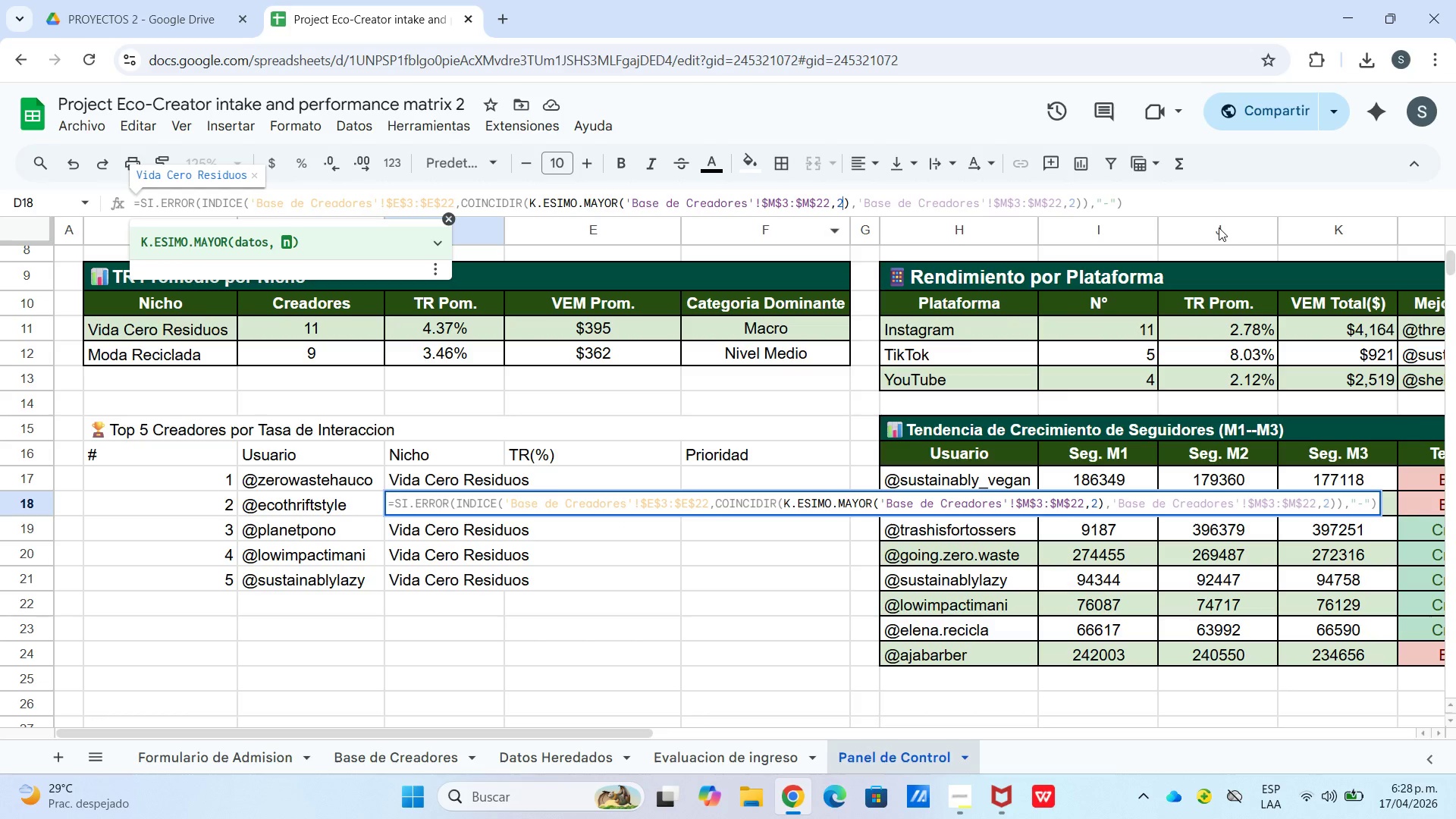 
left_click([1013, 212])
 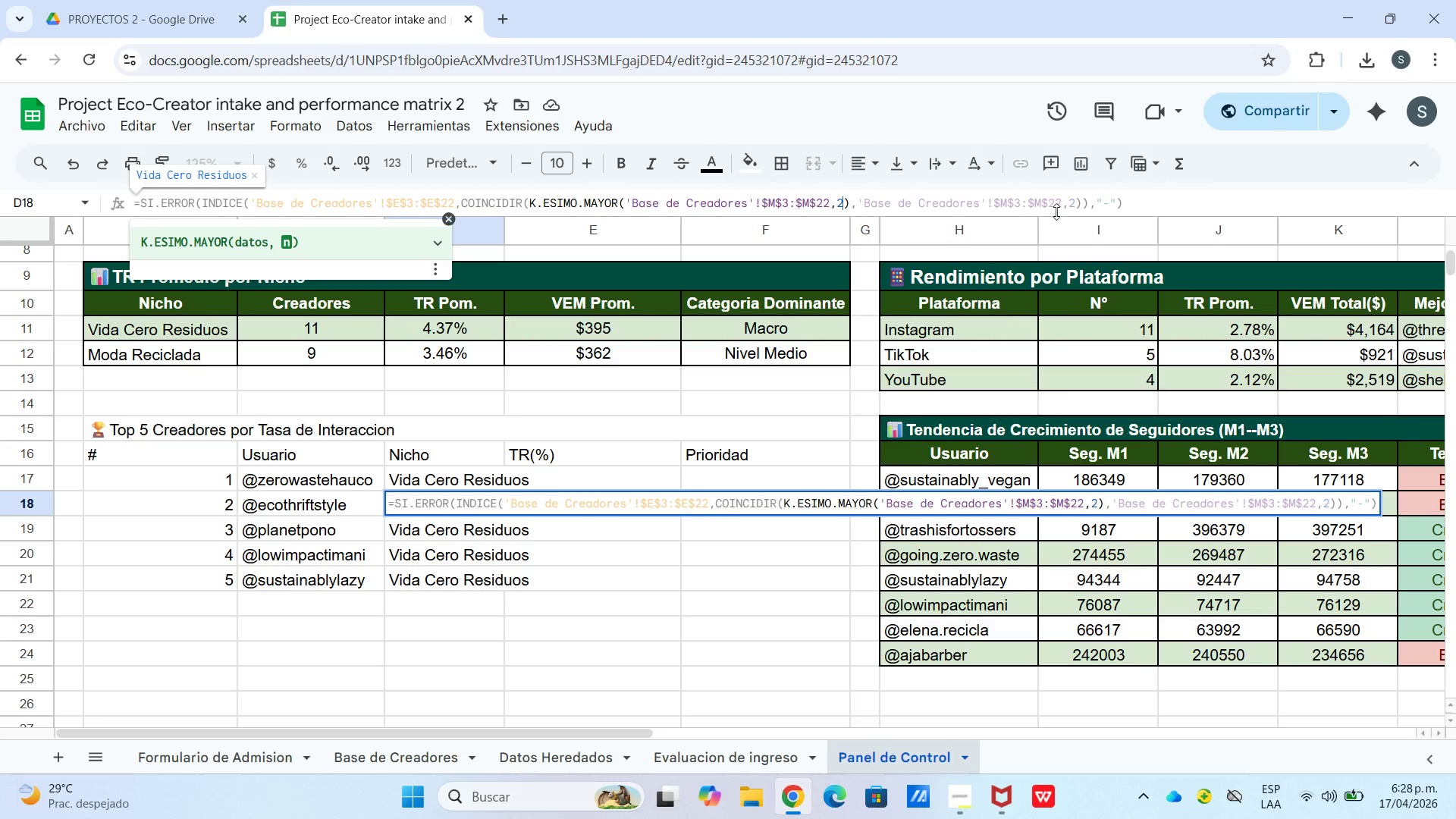 
left_click_drag(start_coordinate=[1062, 212], to_coordinate=[1072, 206])
 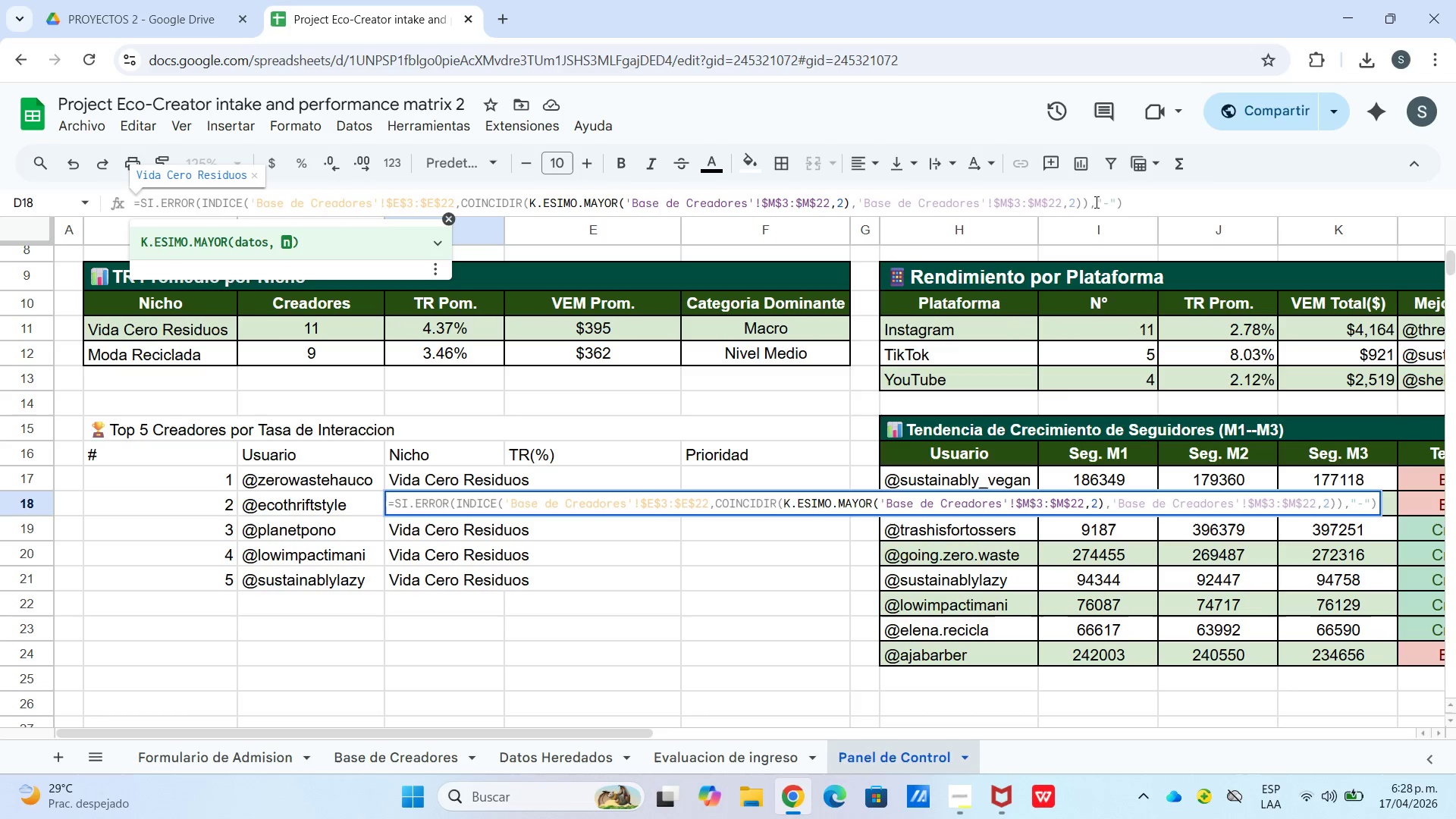 
left_click([1095, 202])
 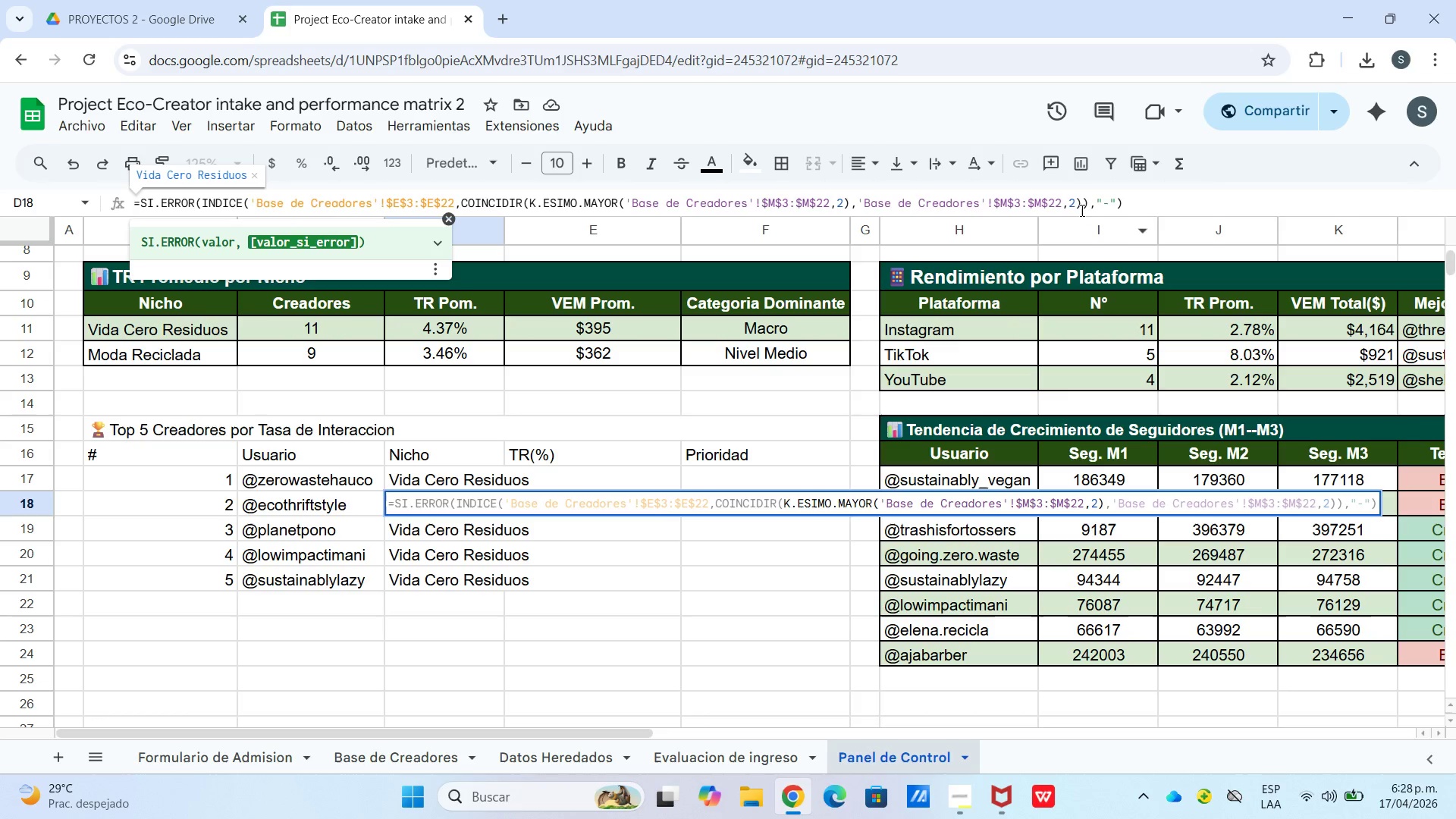 
left_click([1072, 204])
 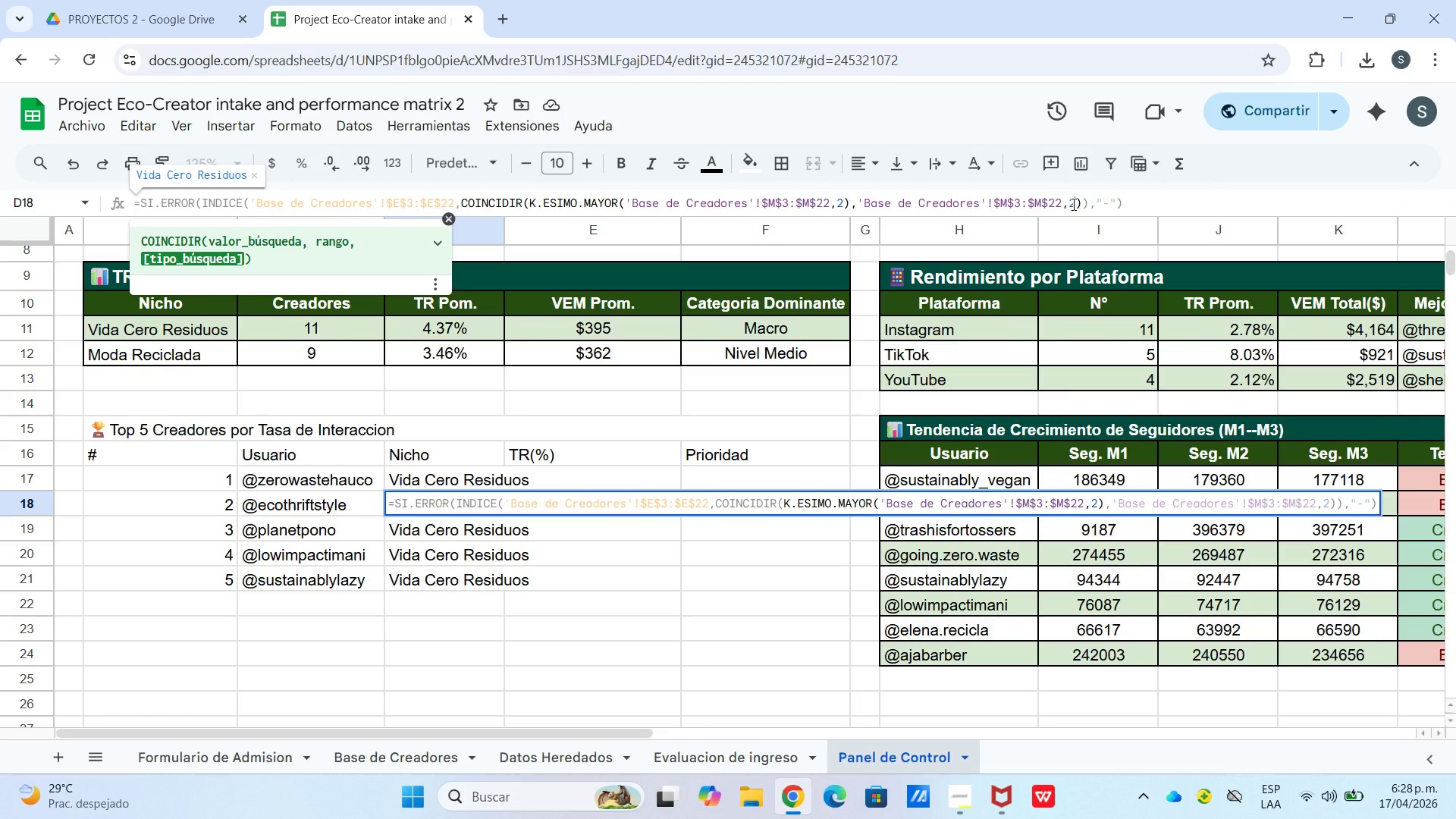 
left_click_drag(start_coordinate=[1072, 204], to_coordinate=[1066, 205])
 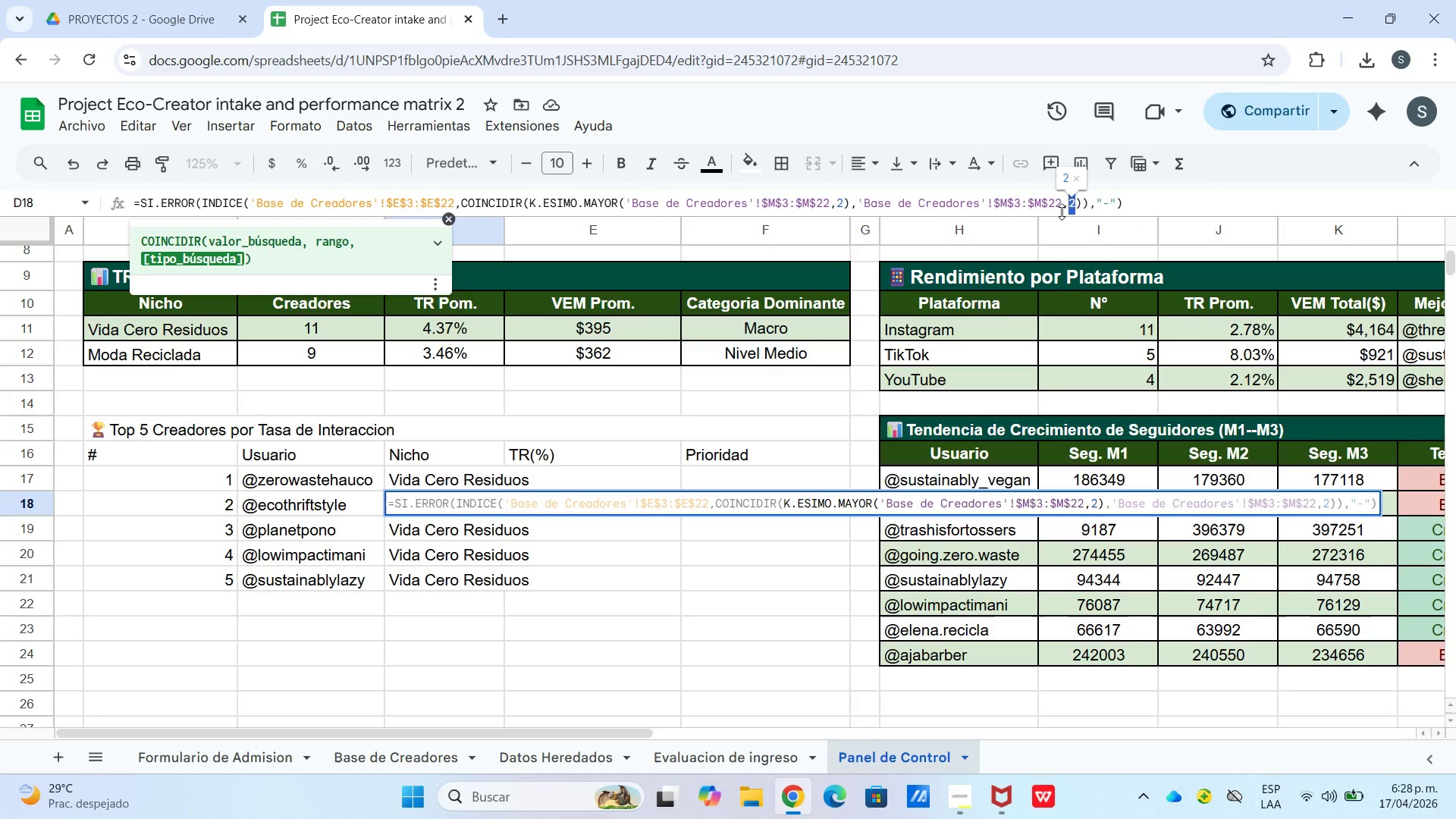 
key(0)
 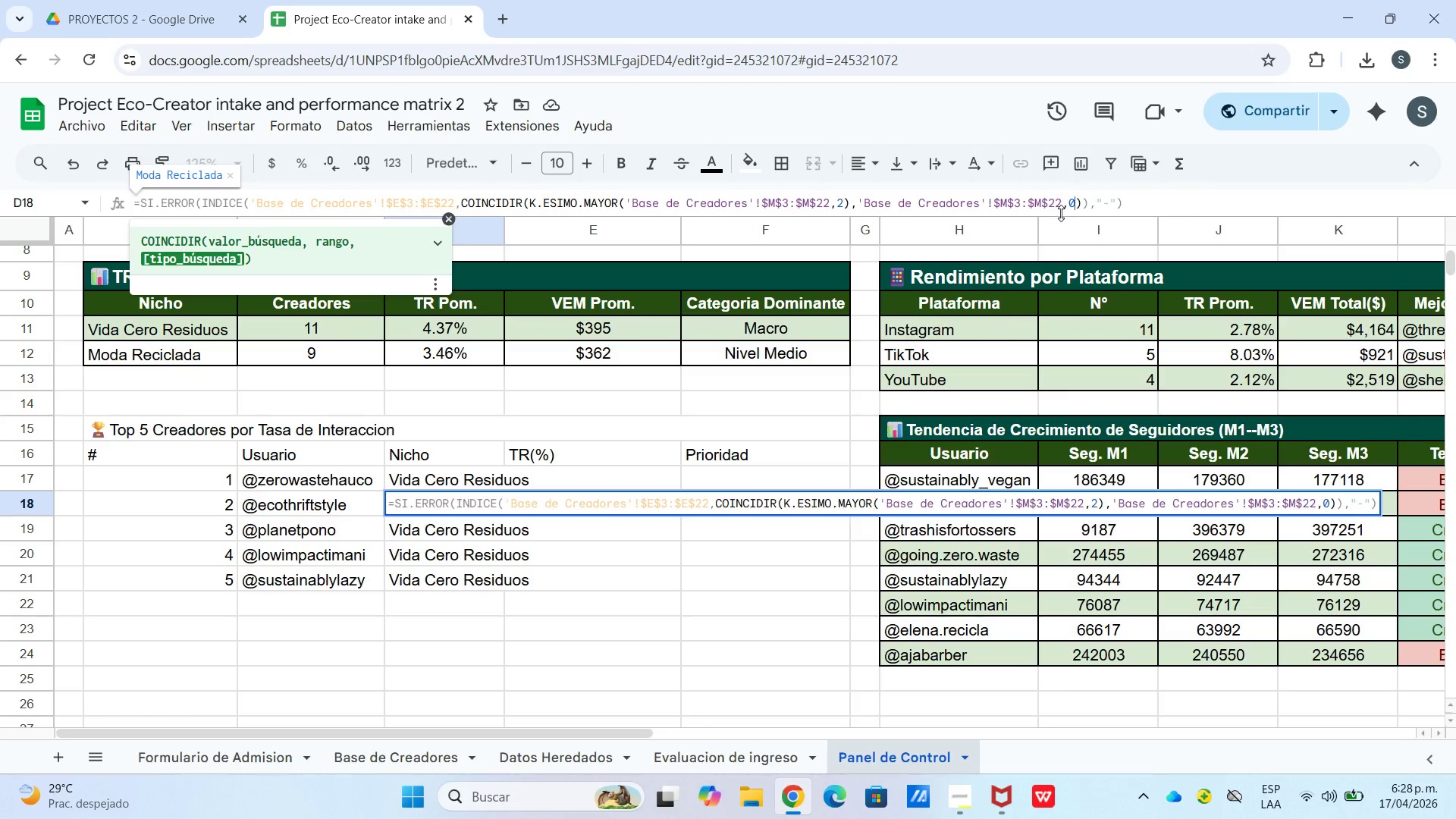 
key(Enter)
 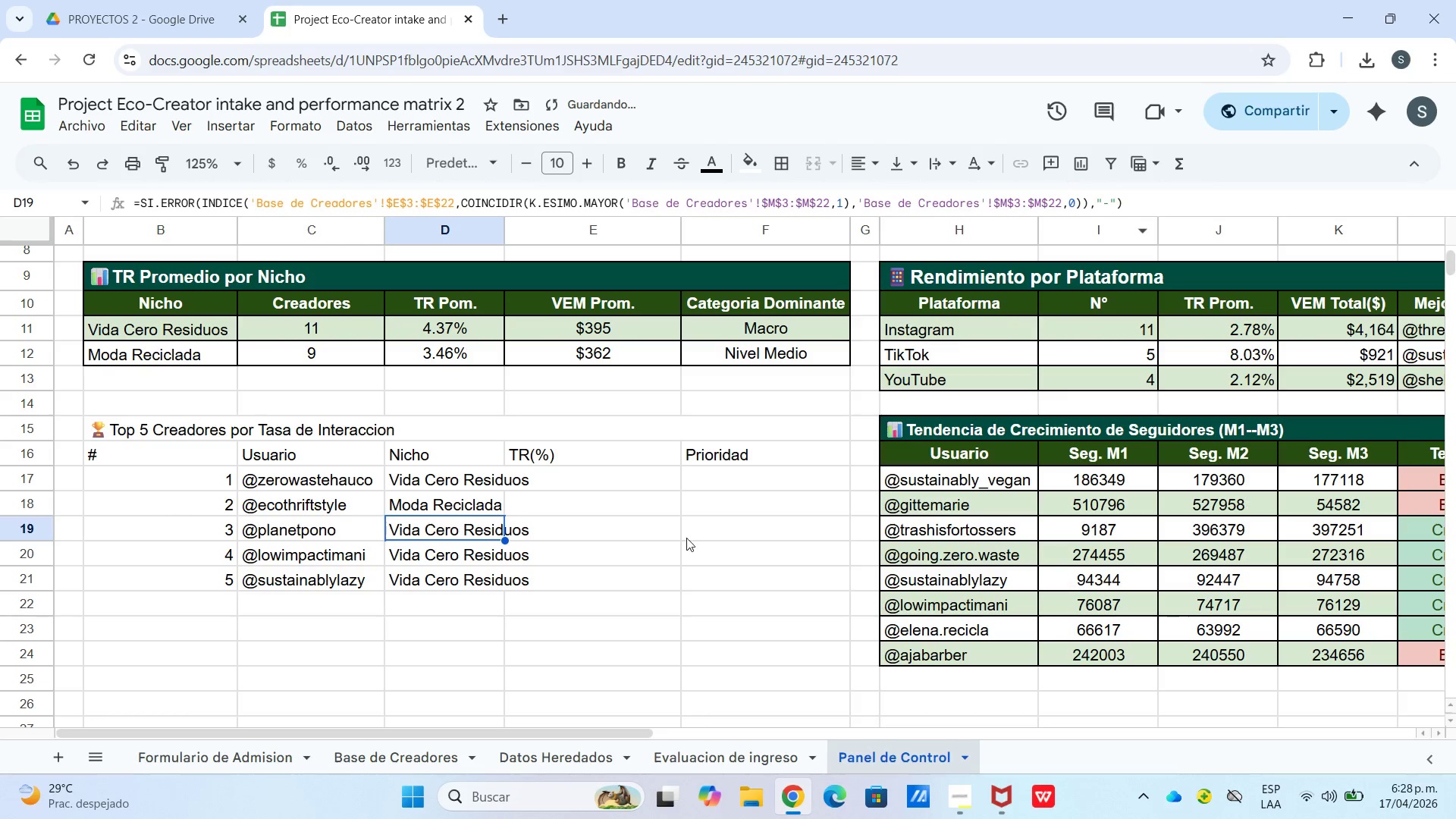 
left_click([592, 554])
 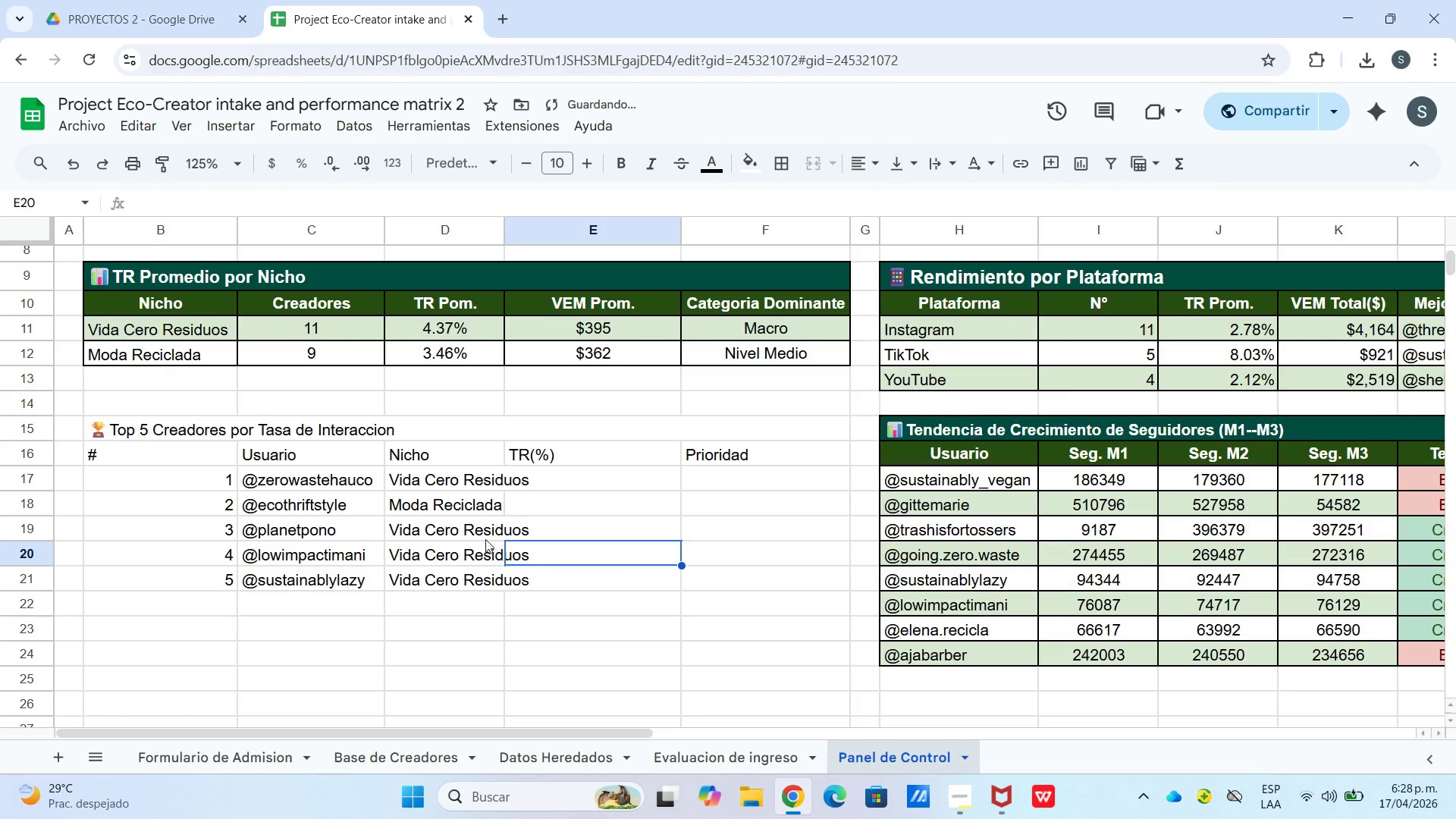 
left_click([482, 530])
 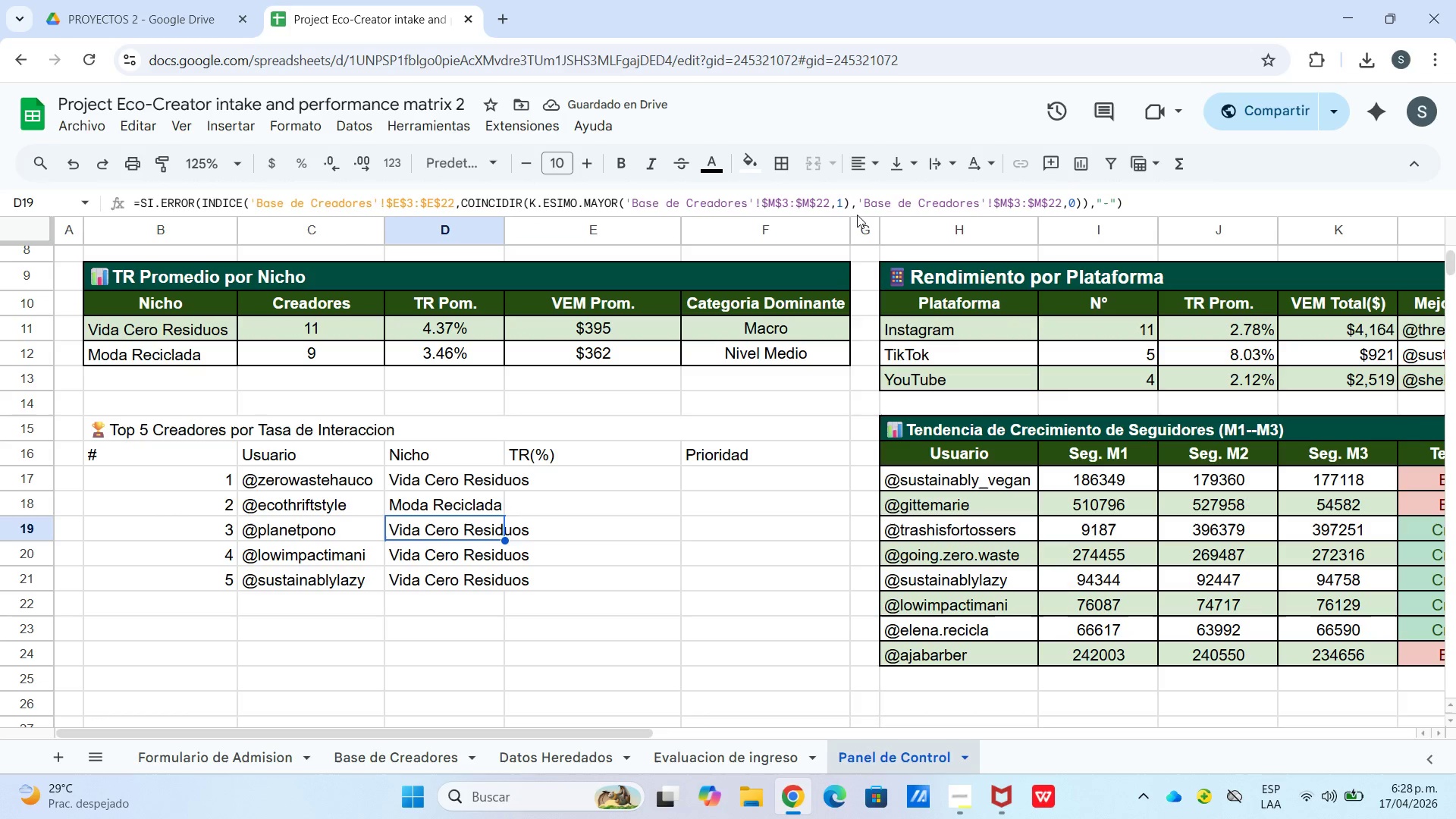 
left_click_drag(start_coordinate=[838, 202], to_coordinate=[847, 205])
 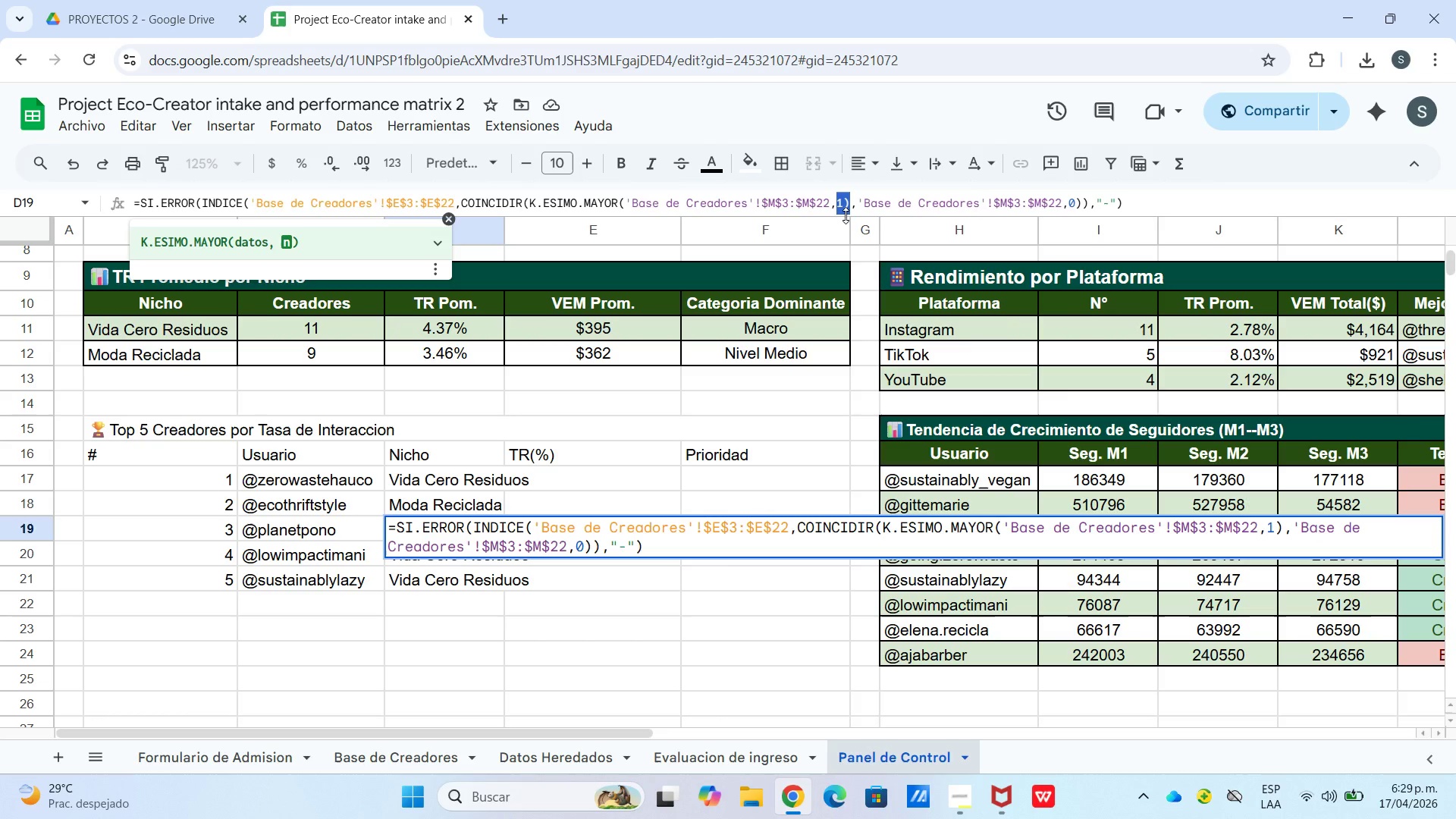 
key(3)
 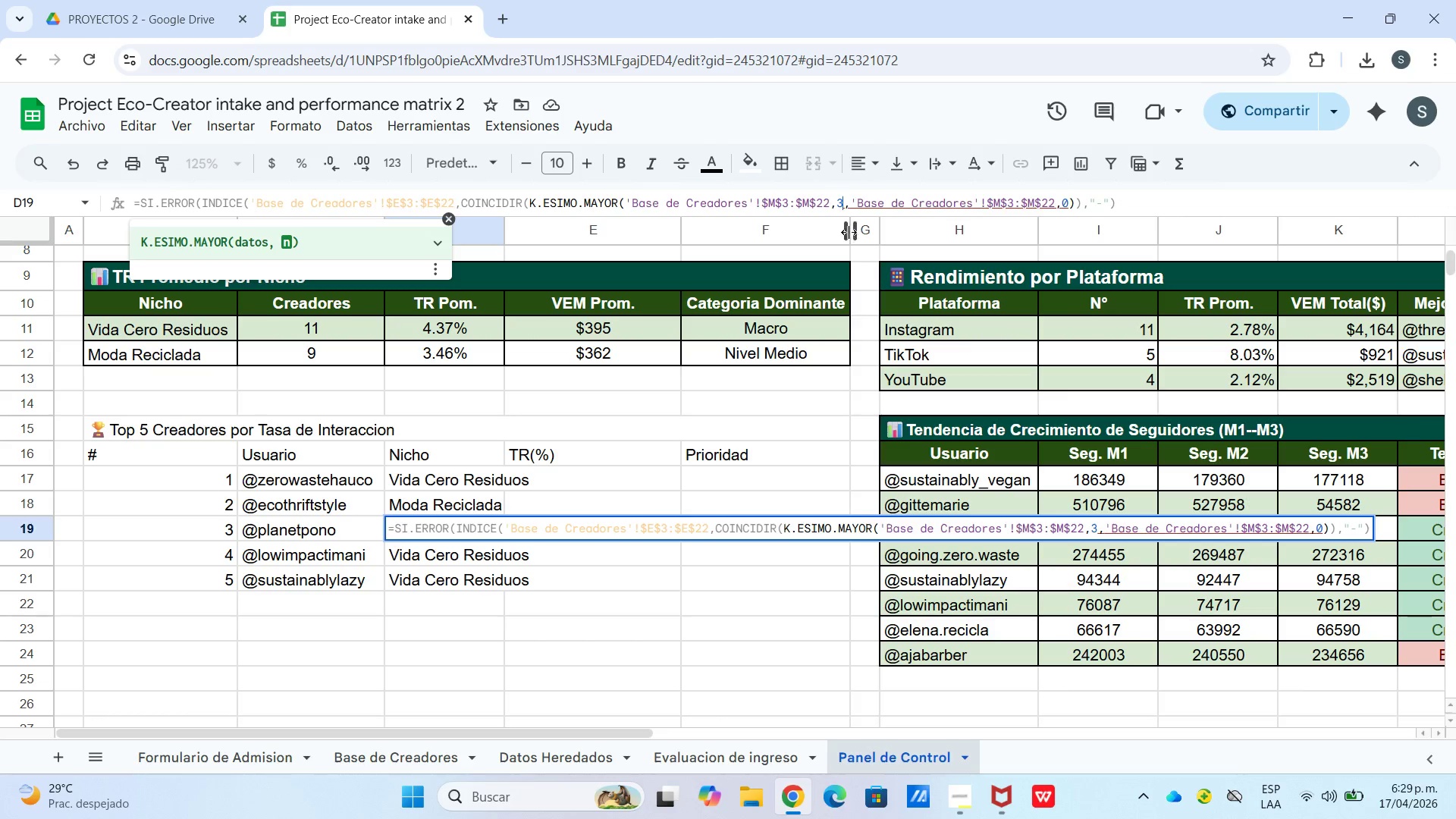 
key(Enter)
 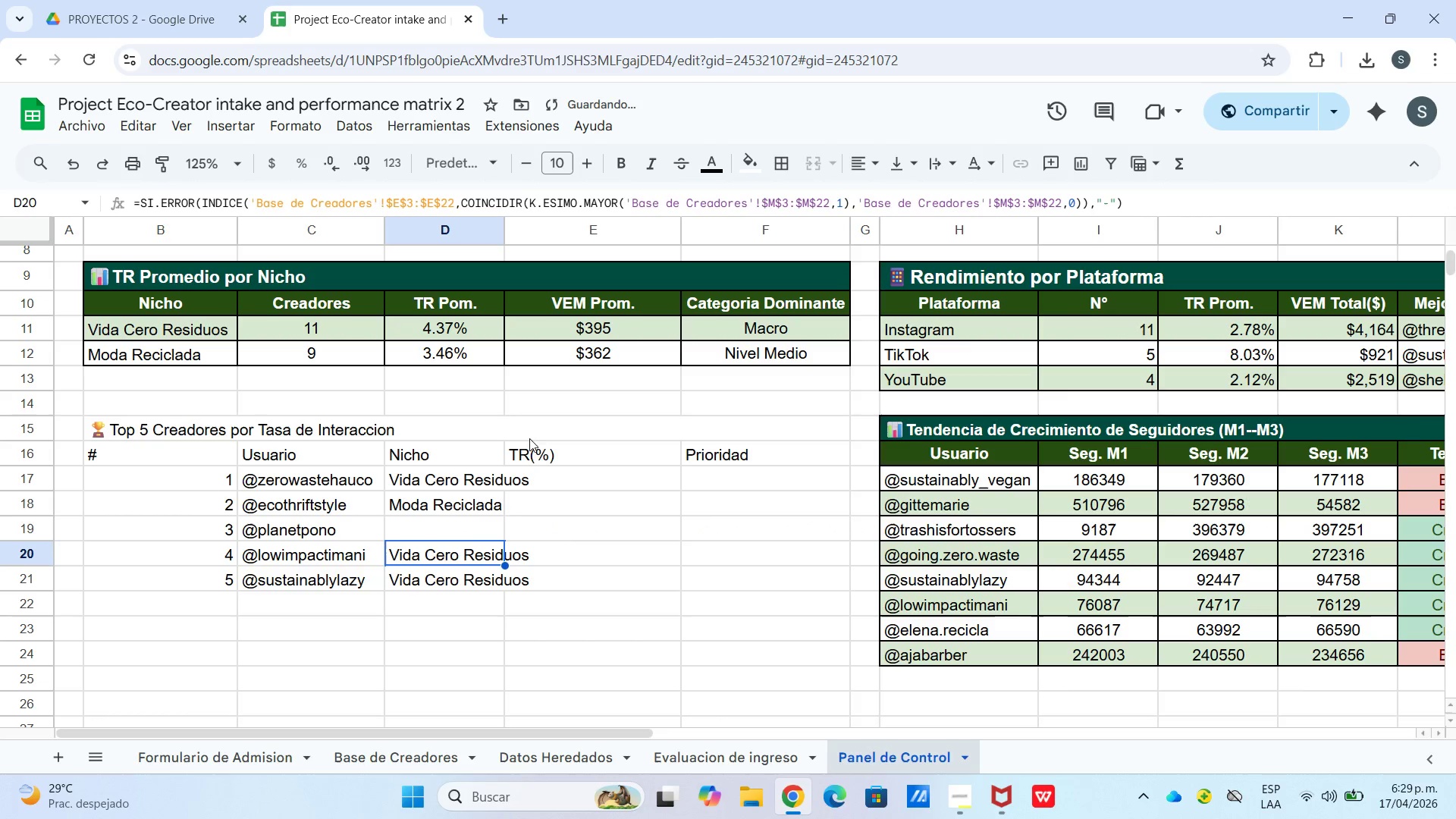 
left_click([476, 525])
 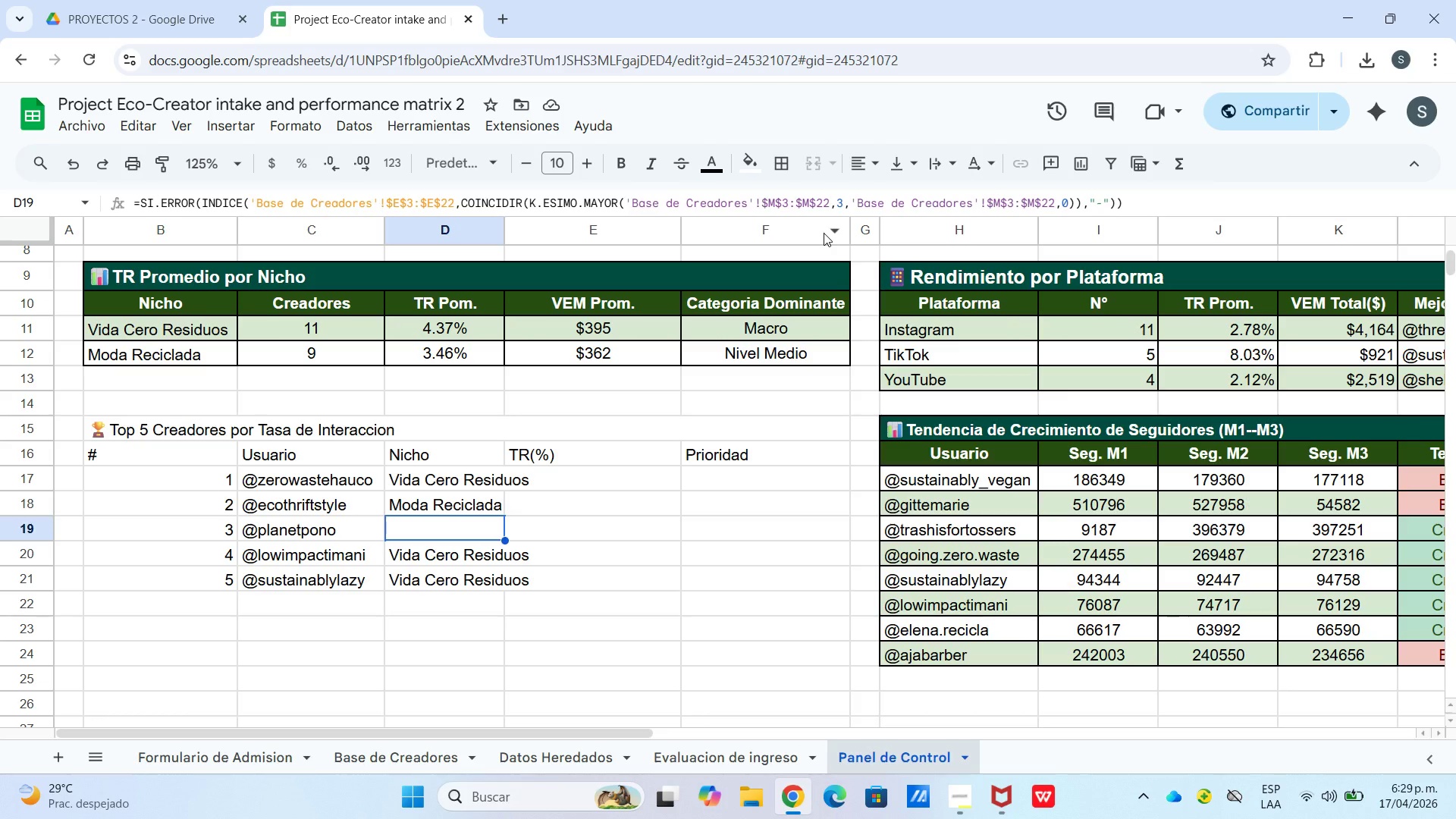 
wait(18.5)
 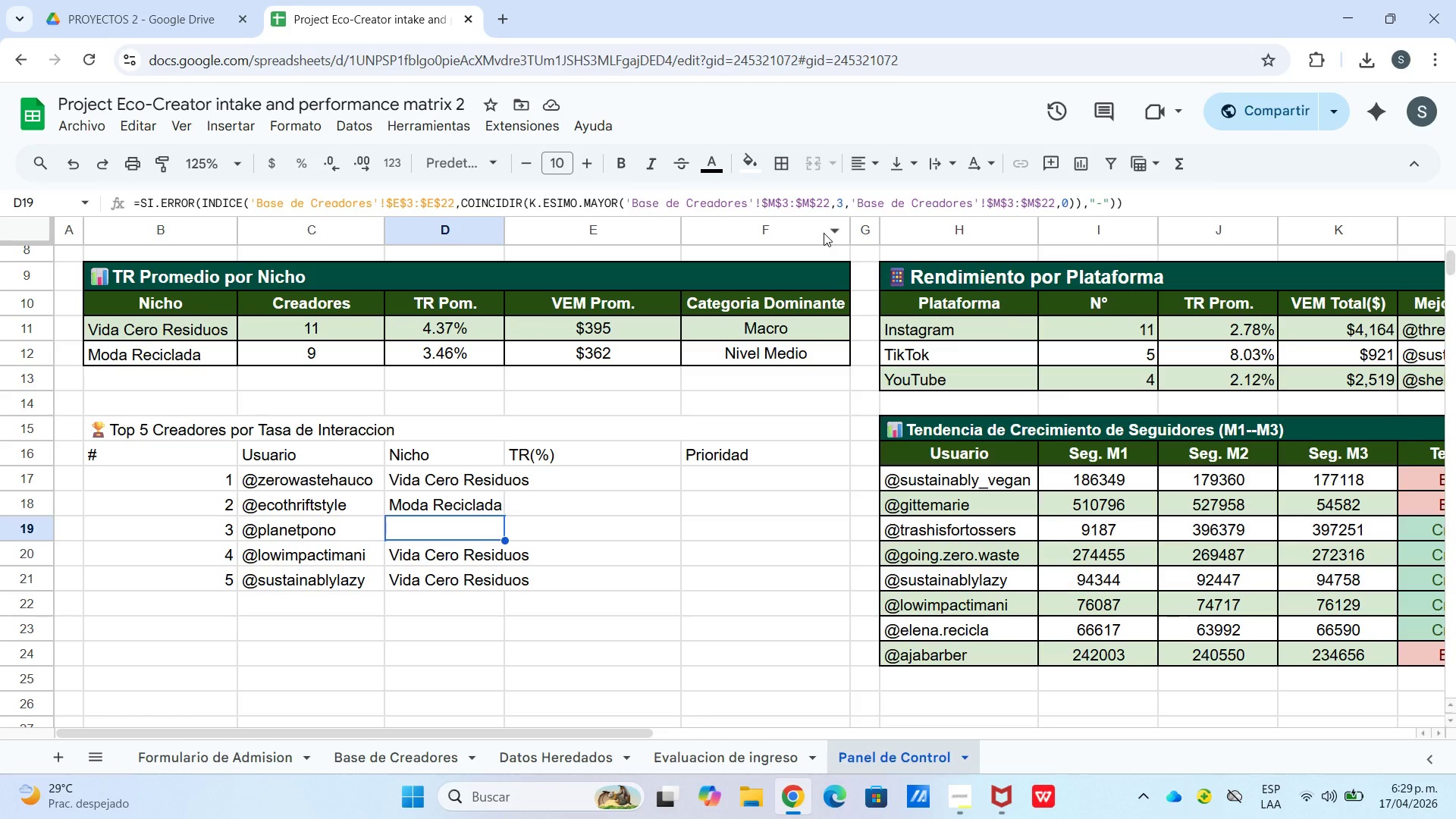 
key(Enter)
 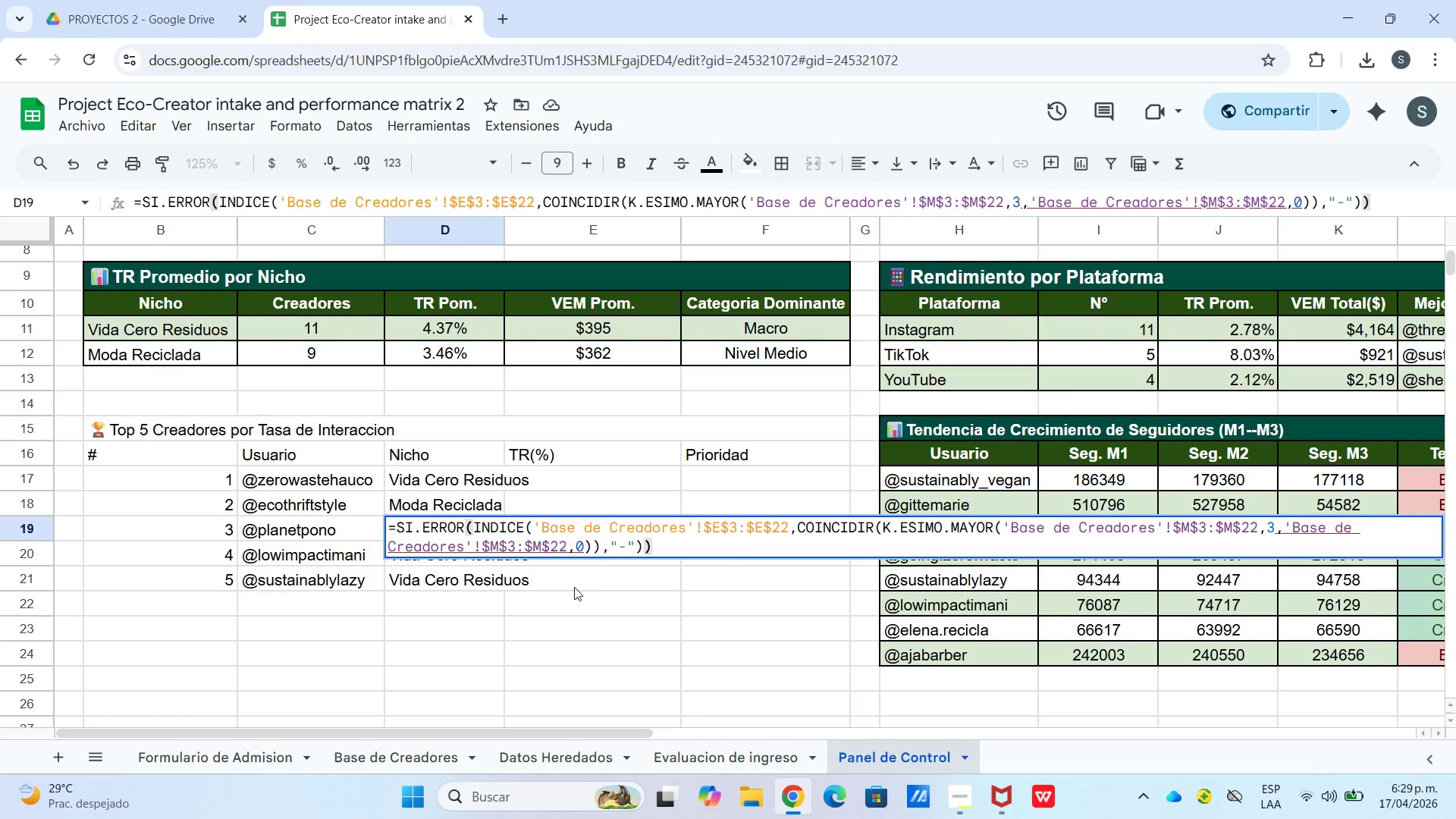 
key(Enter)
 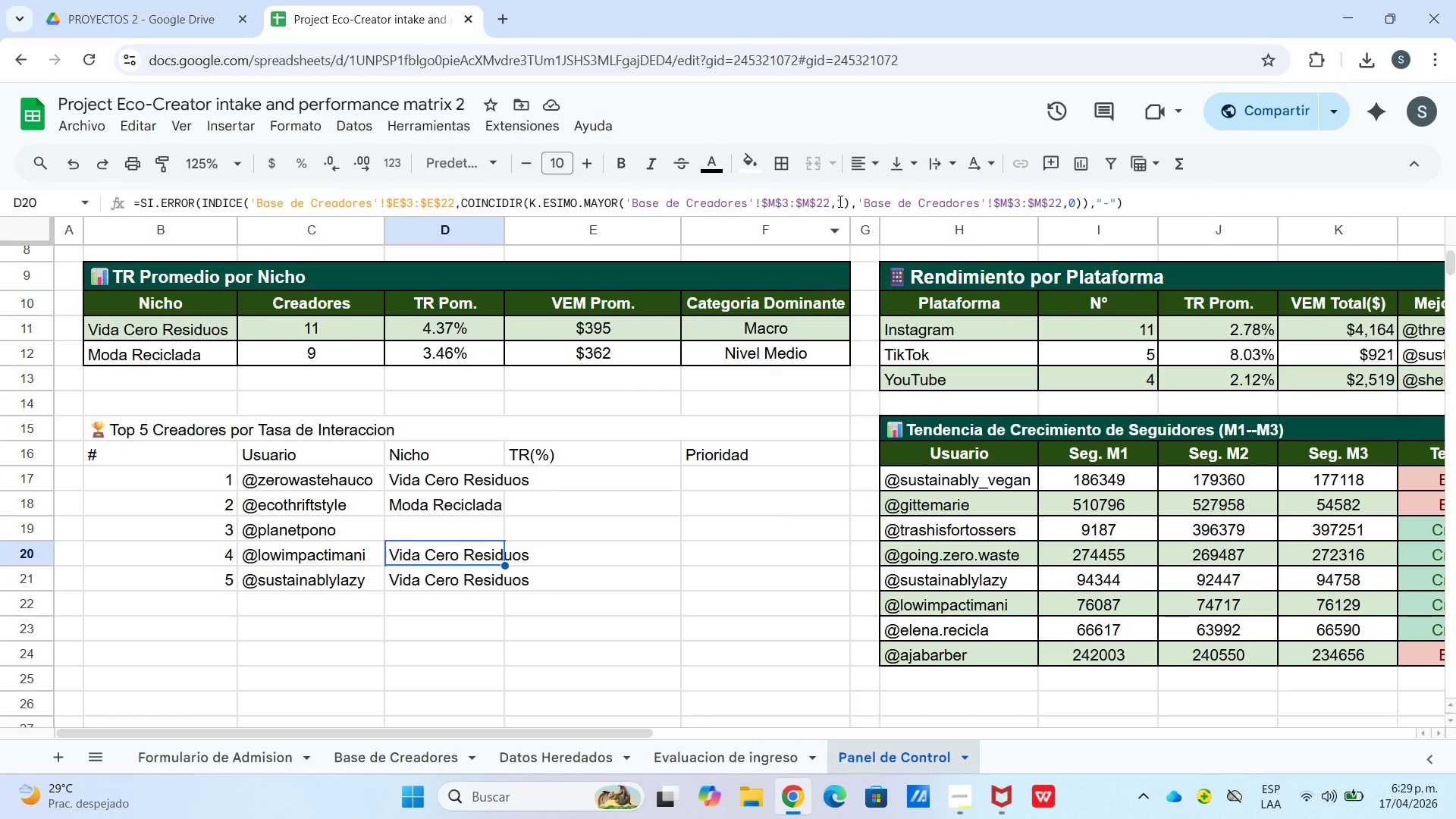 
left_click_drag(start_coordinate=[832, 202], to_coordinate=[847, 206])
 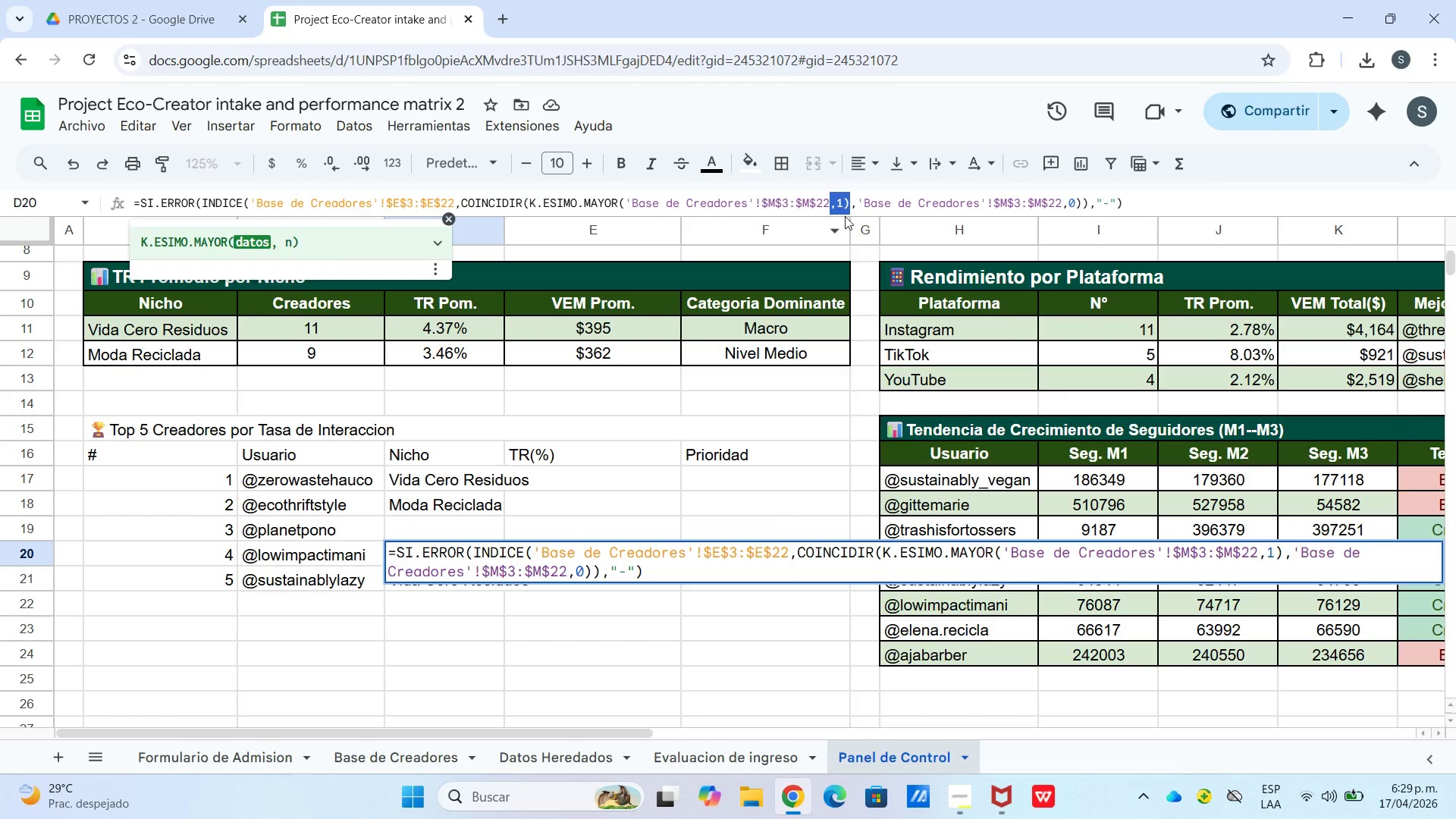 
left_click([844, 216])
 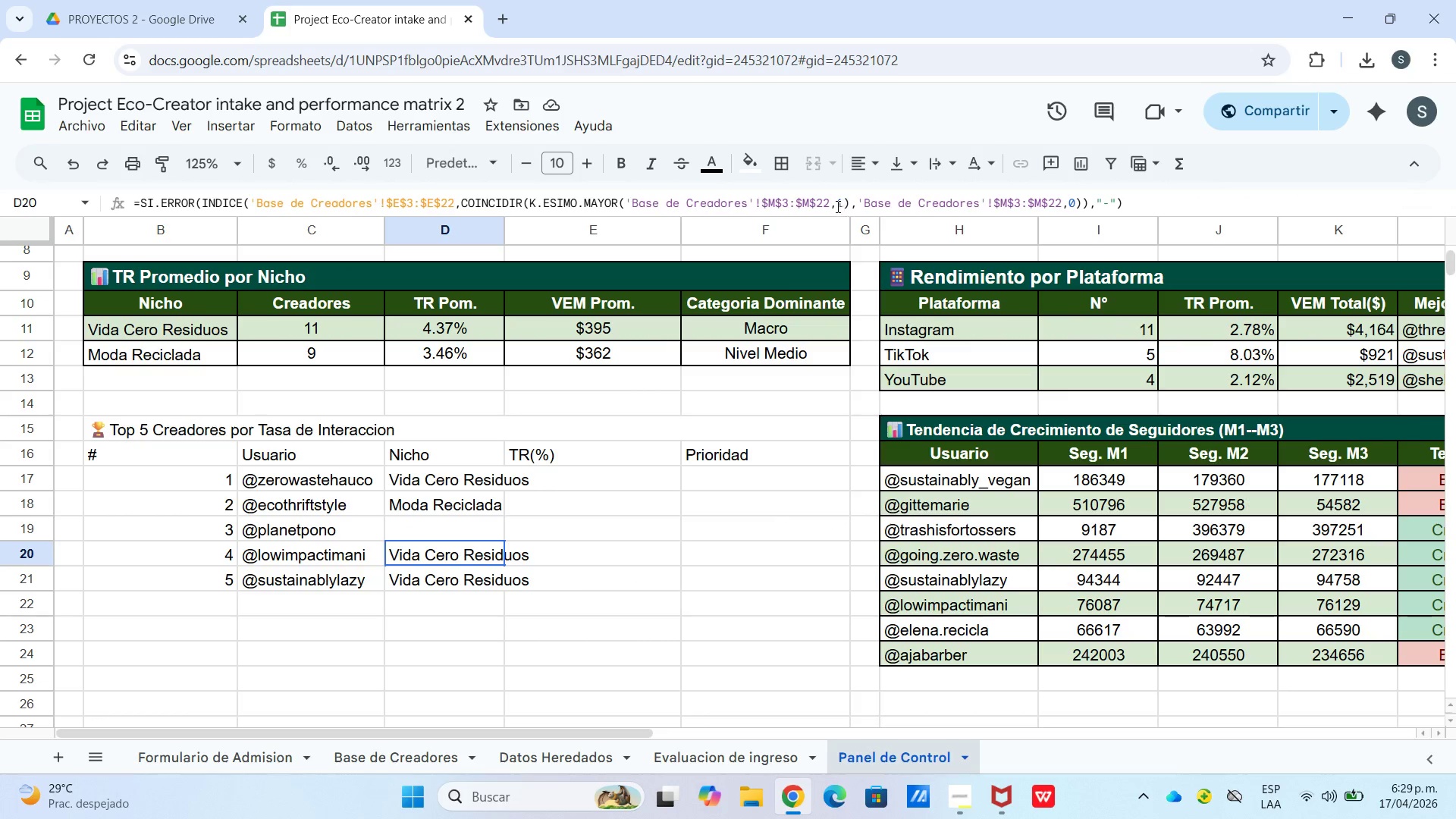 
left_click_drag(start_coordinate=[835, 205], to_coordinate=[841, 206])
 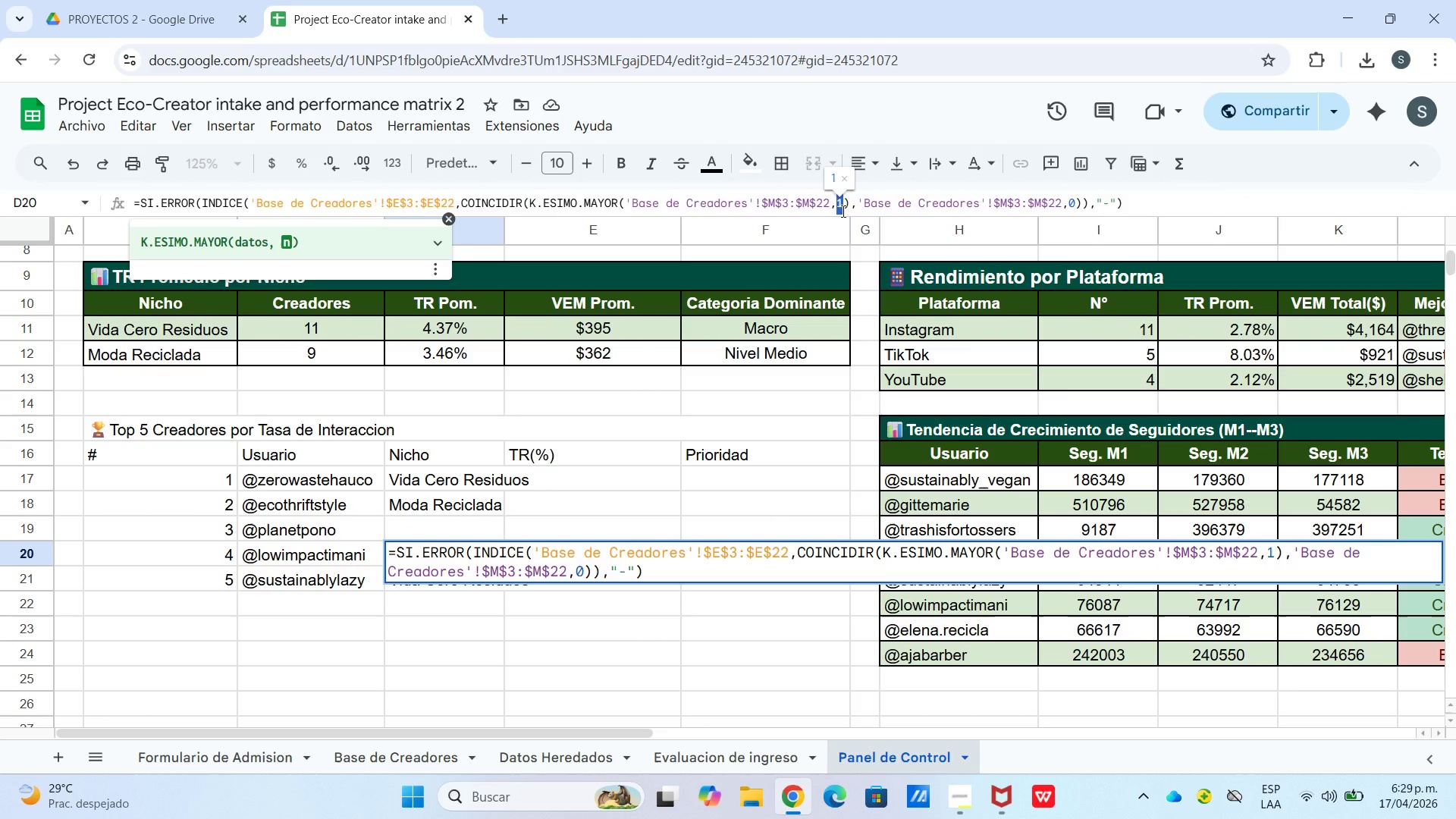 
key(4)
 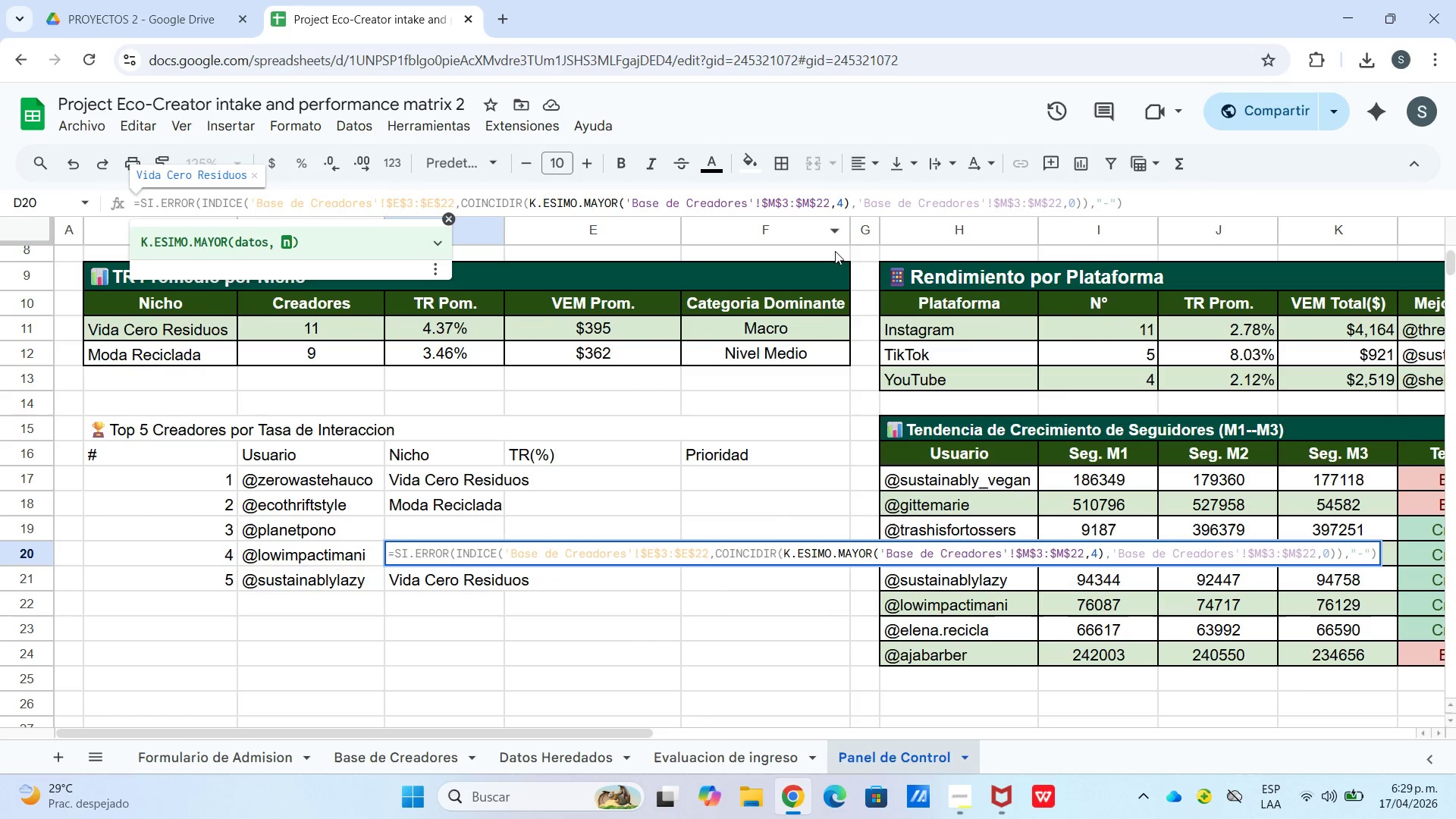 
key(Enter)
 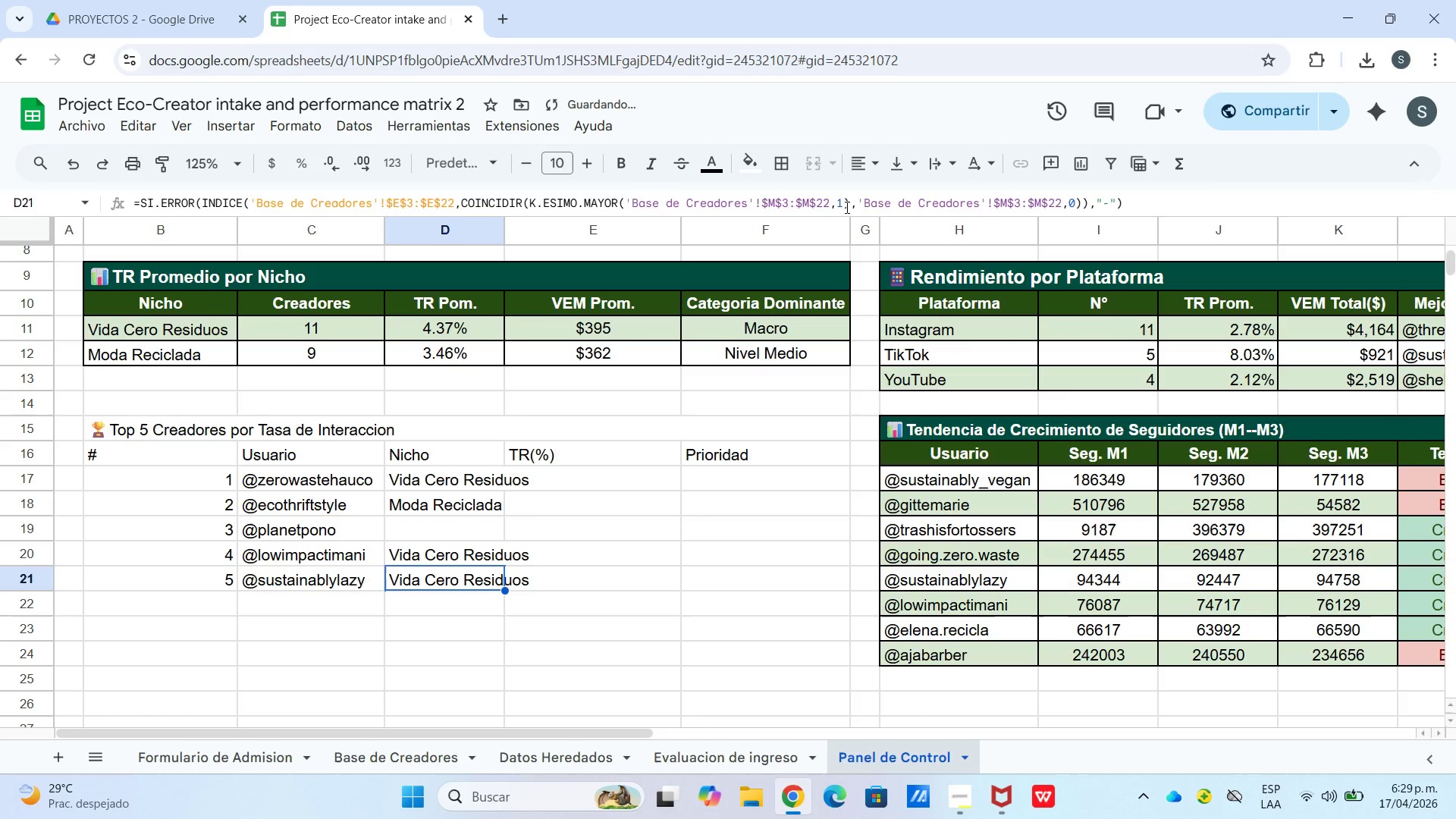 
left_click_drag(start_coordinate=[836, 206], to_coordinate=[843, 206])
 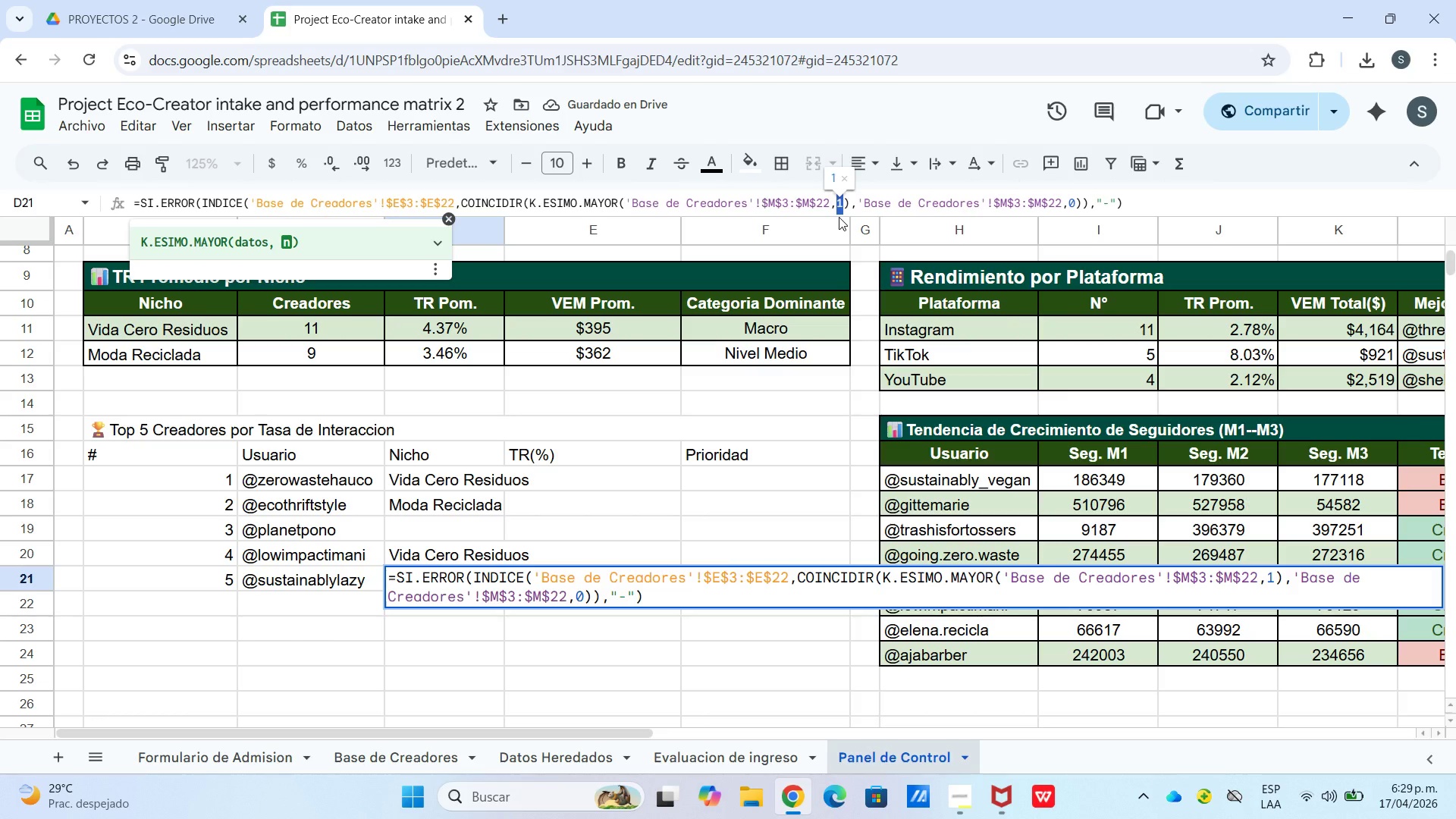 
key(5)
 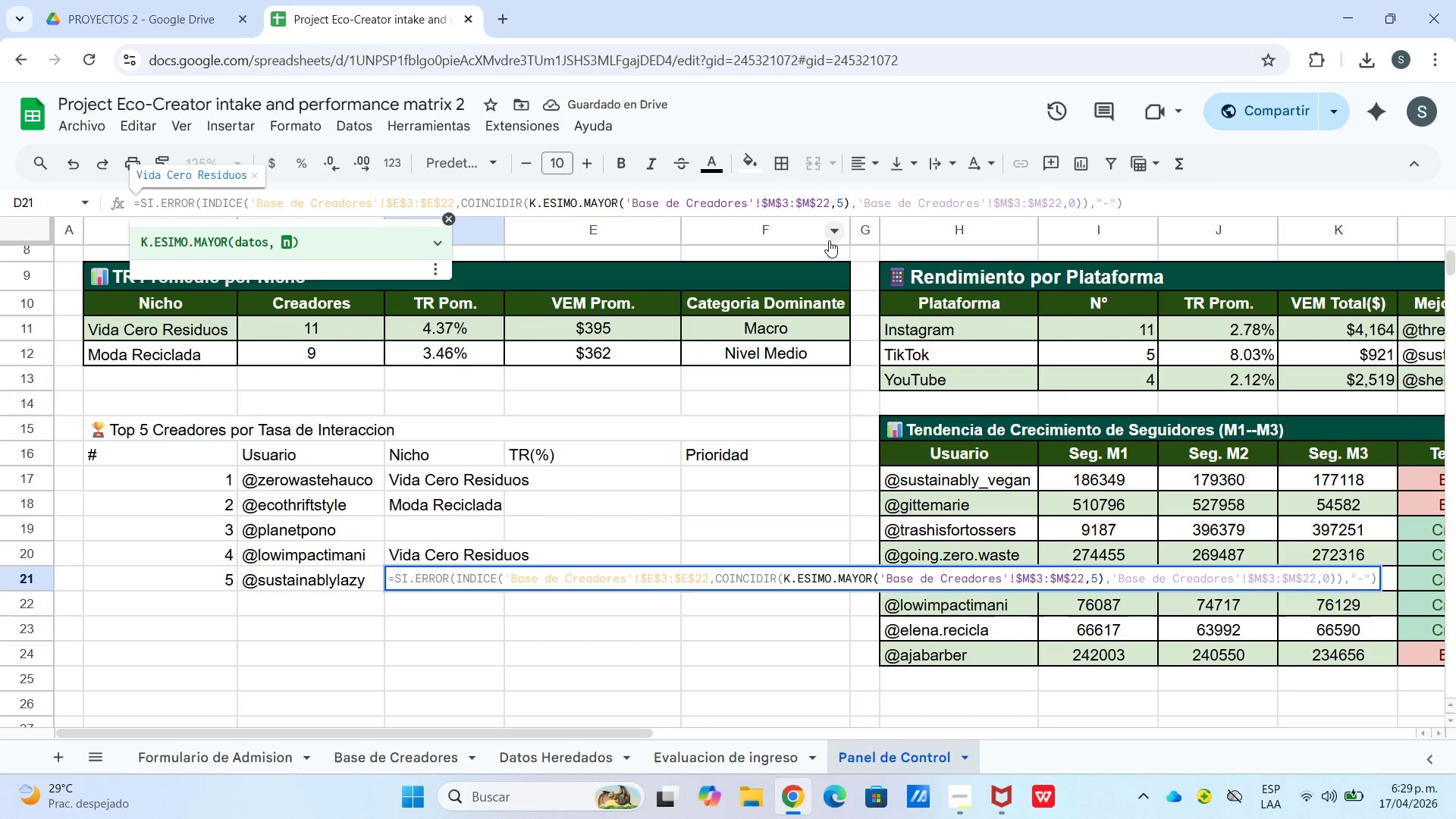 
key(Enter)
 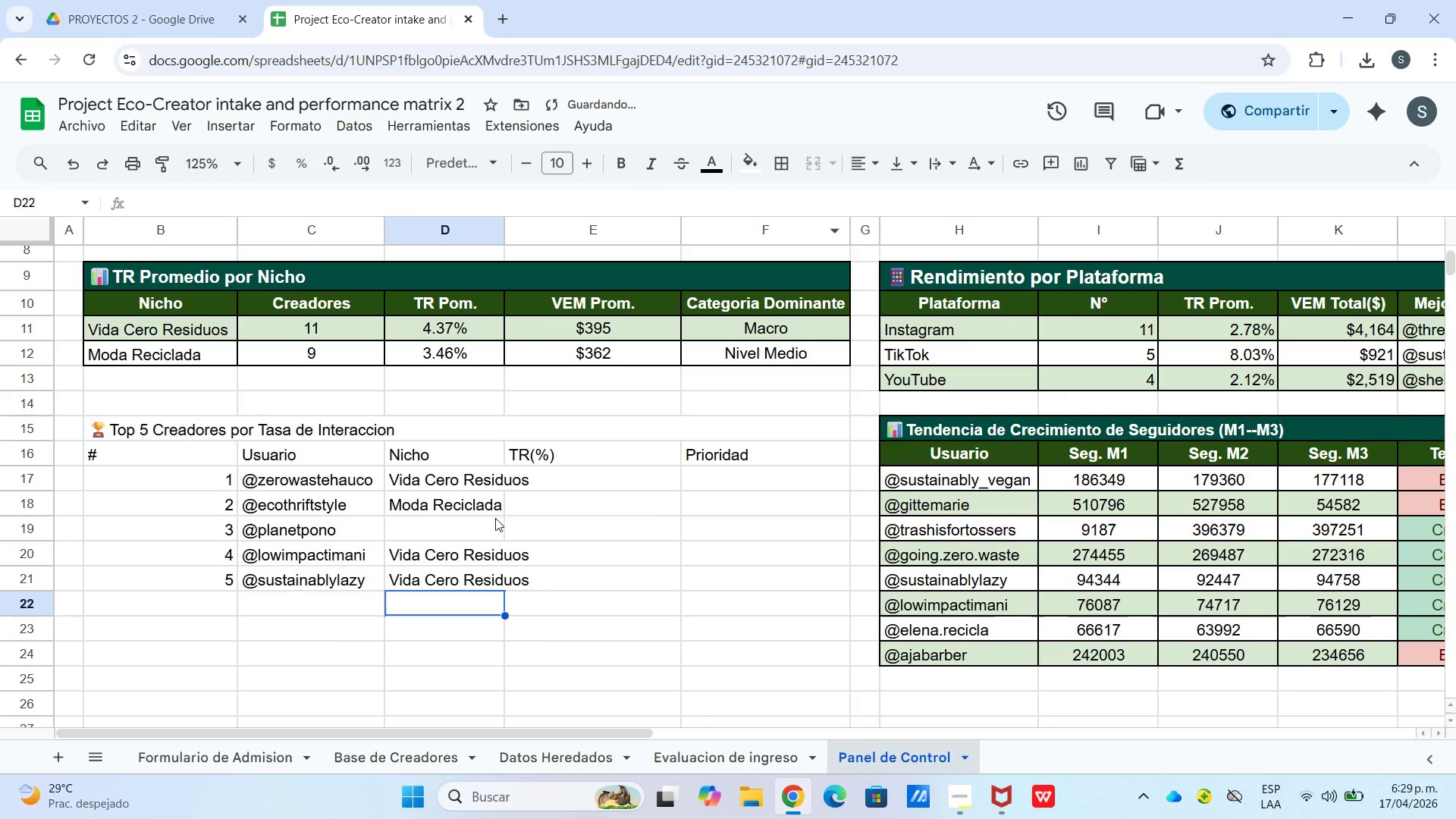 
left_click([484, 525])
 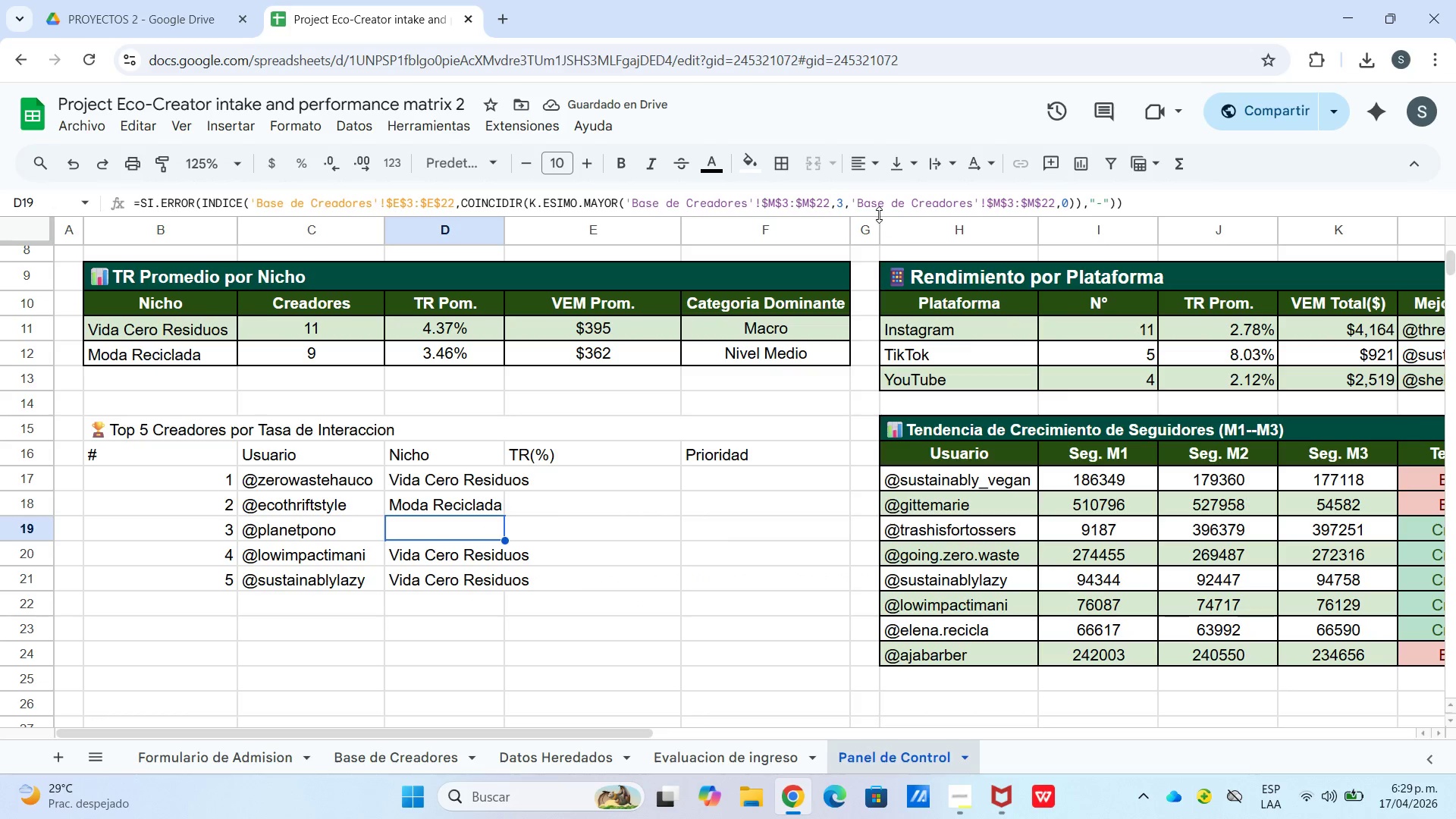 
left_click([855, 214])
 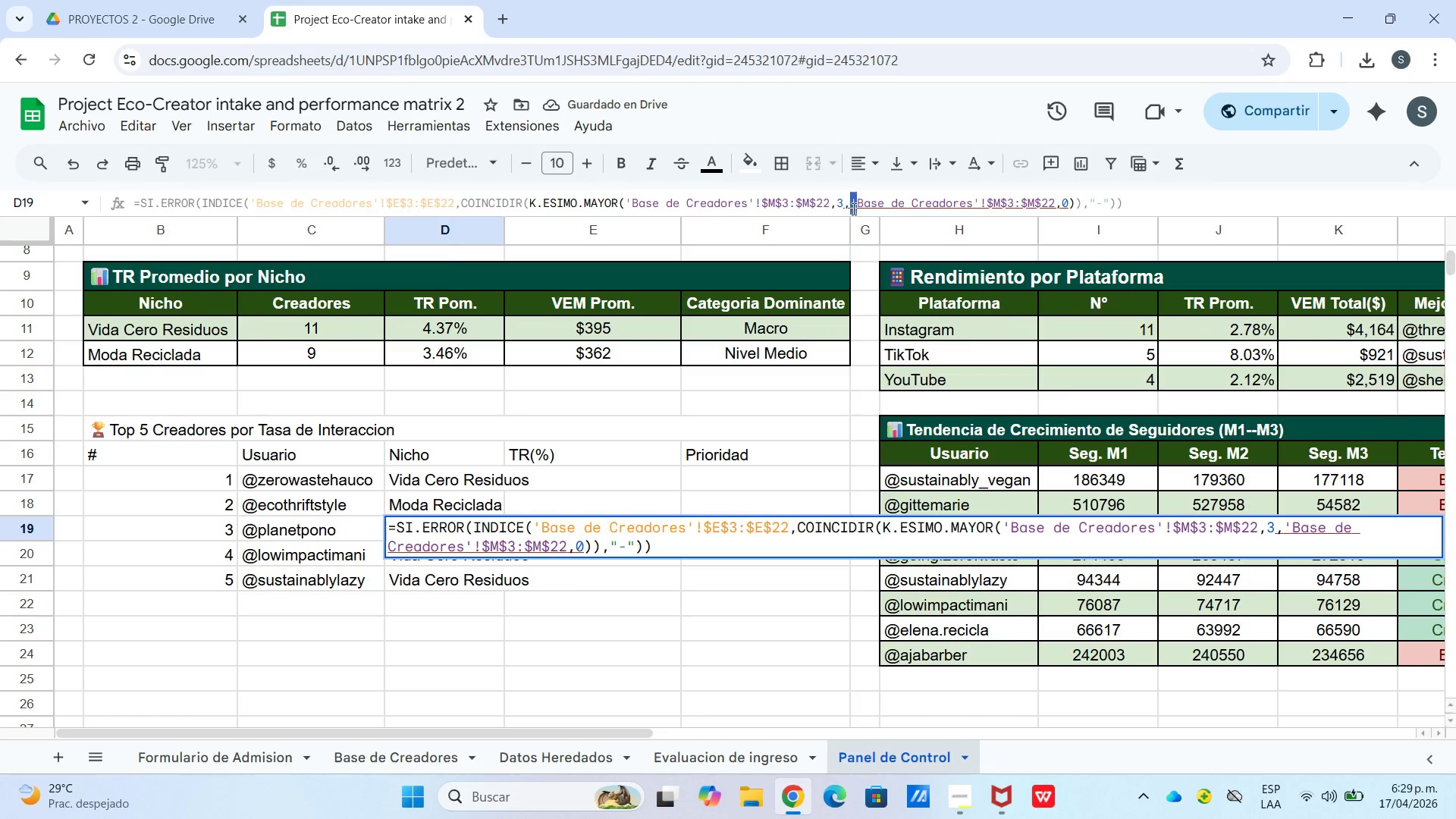 
double_click([850, 209])
 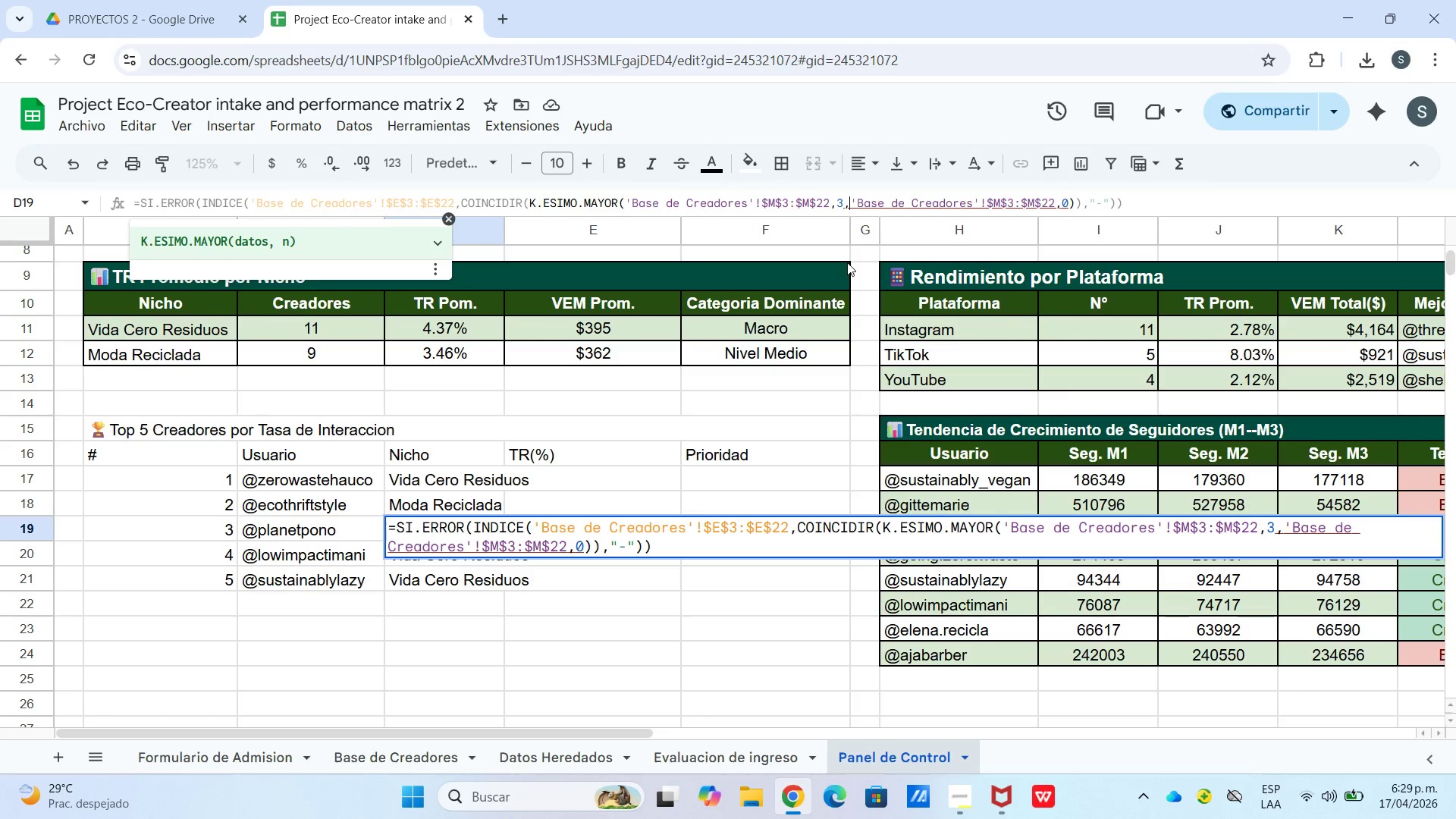 
wait(19.84)
 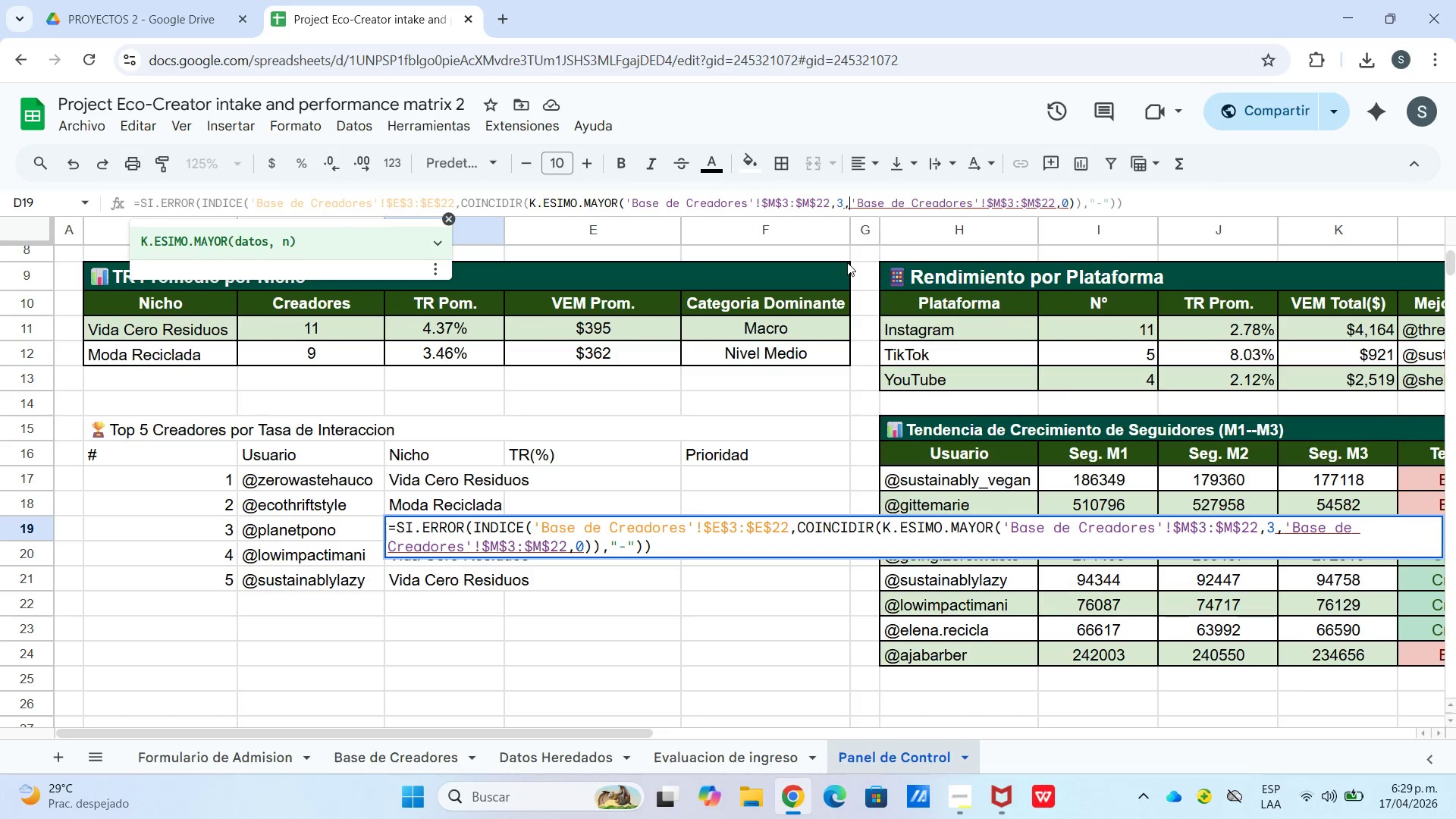 
key(Backspace)
 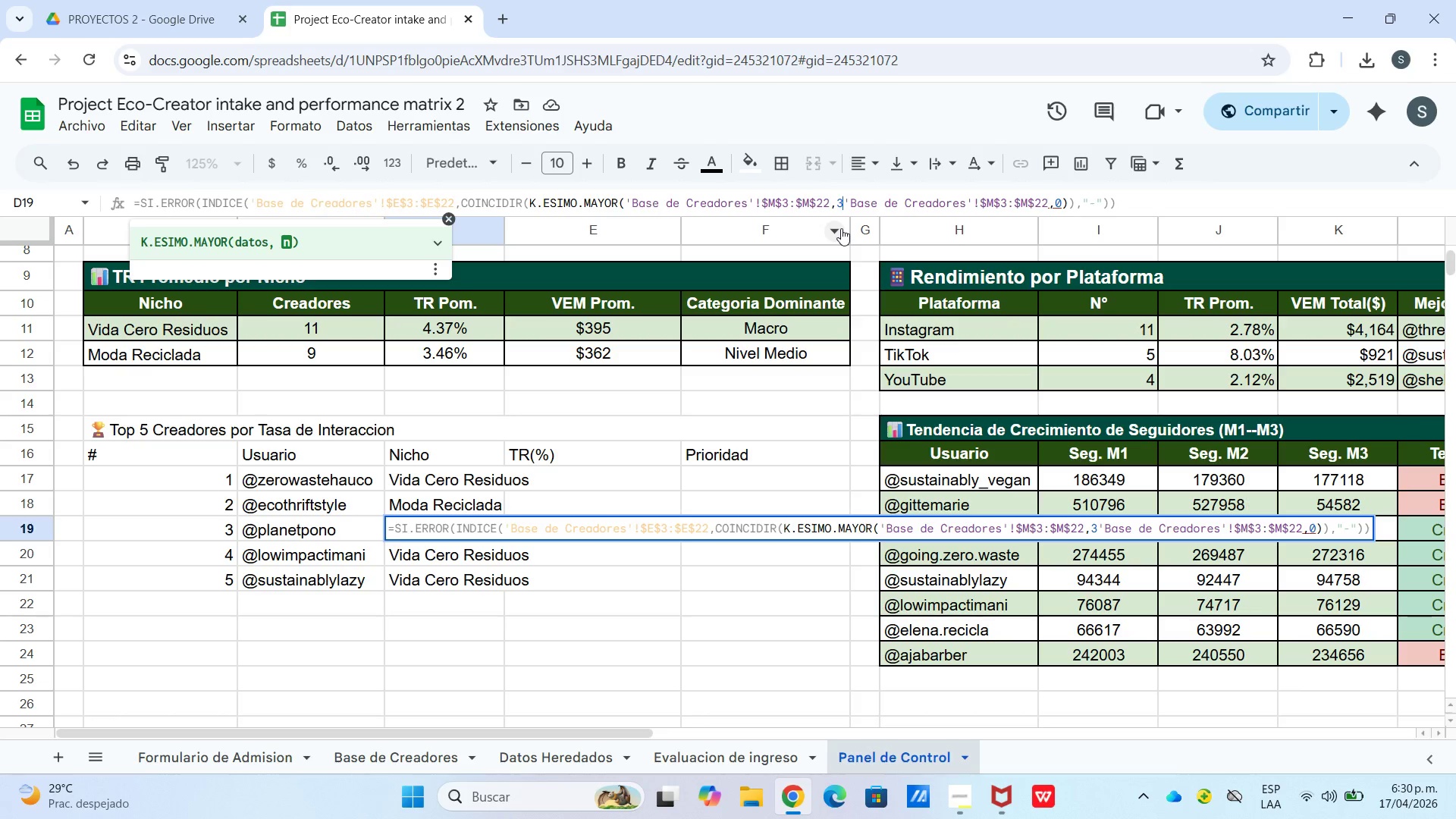 
key(Shift+9)
 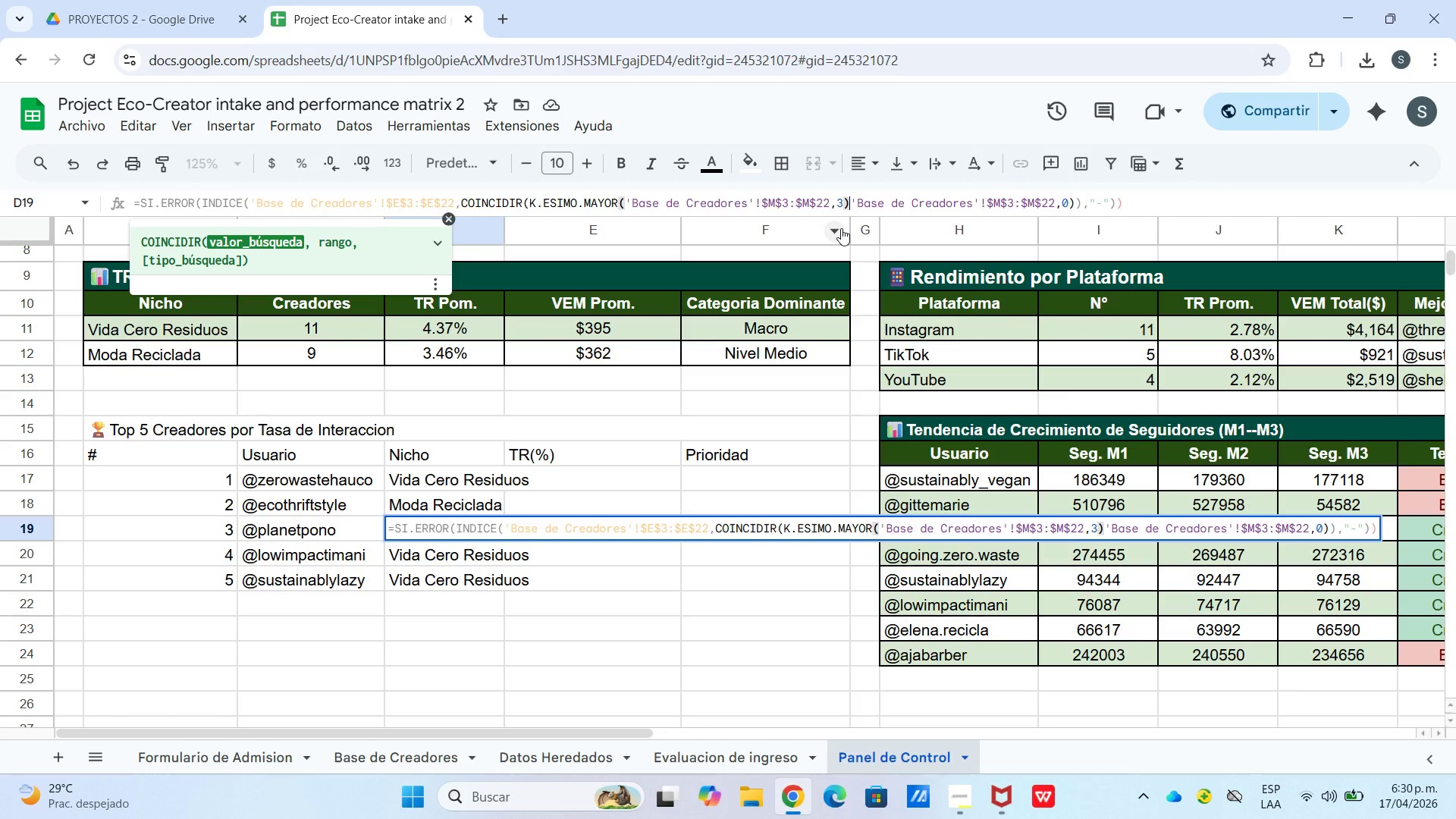 
key(Enter)
 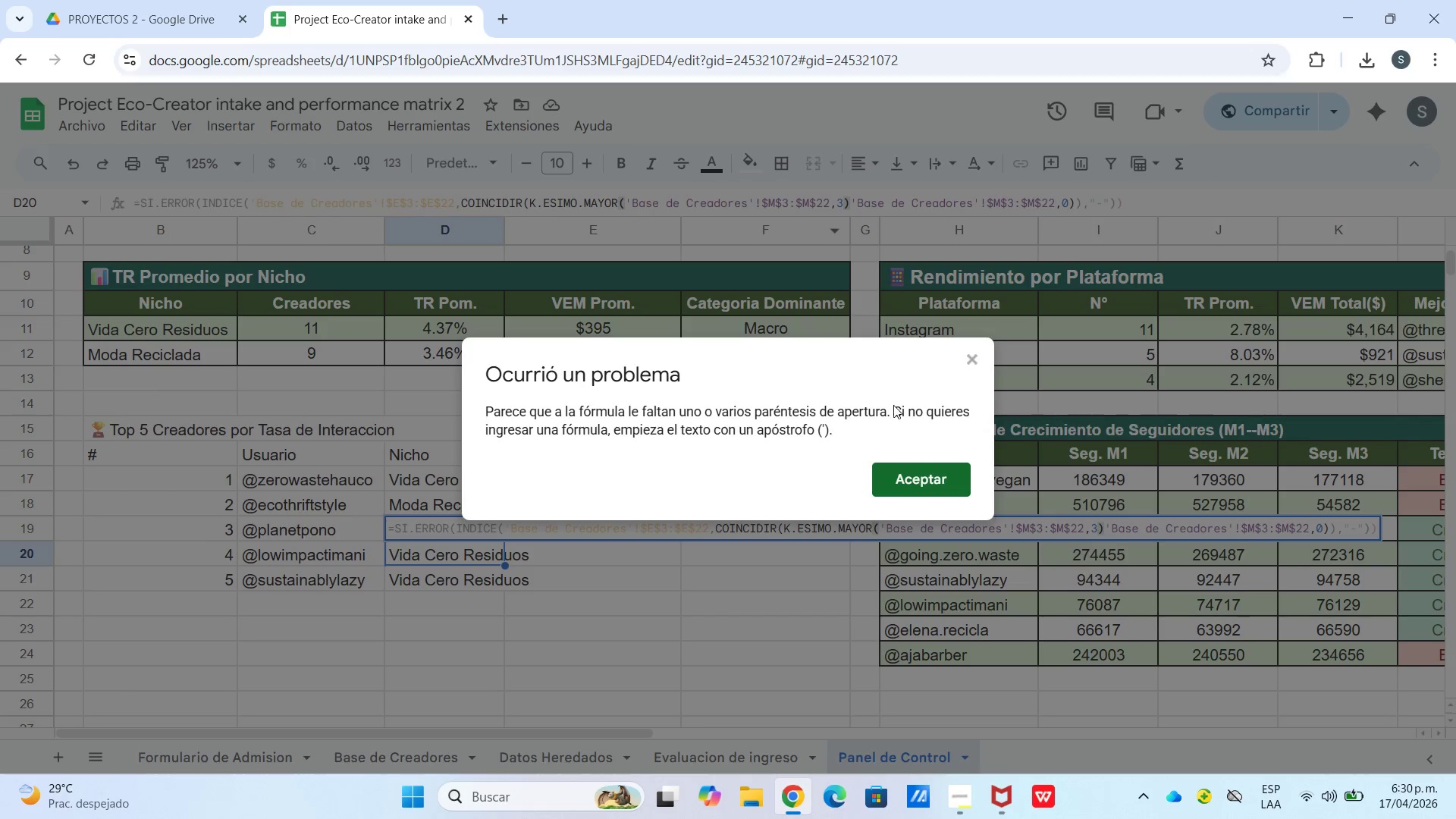 
left_click([921, 493])
 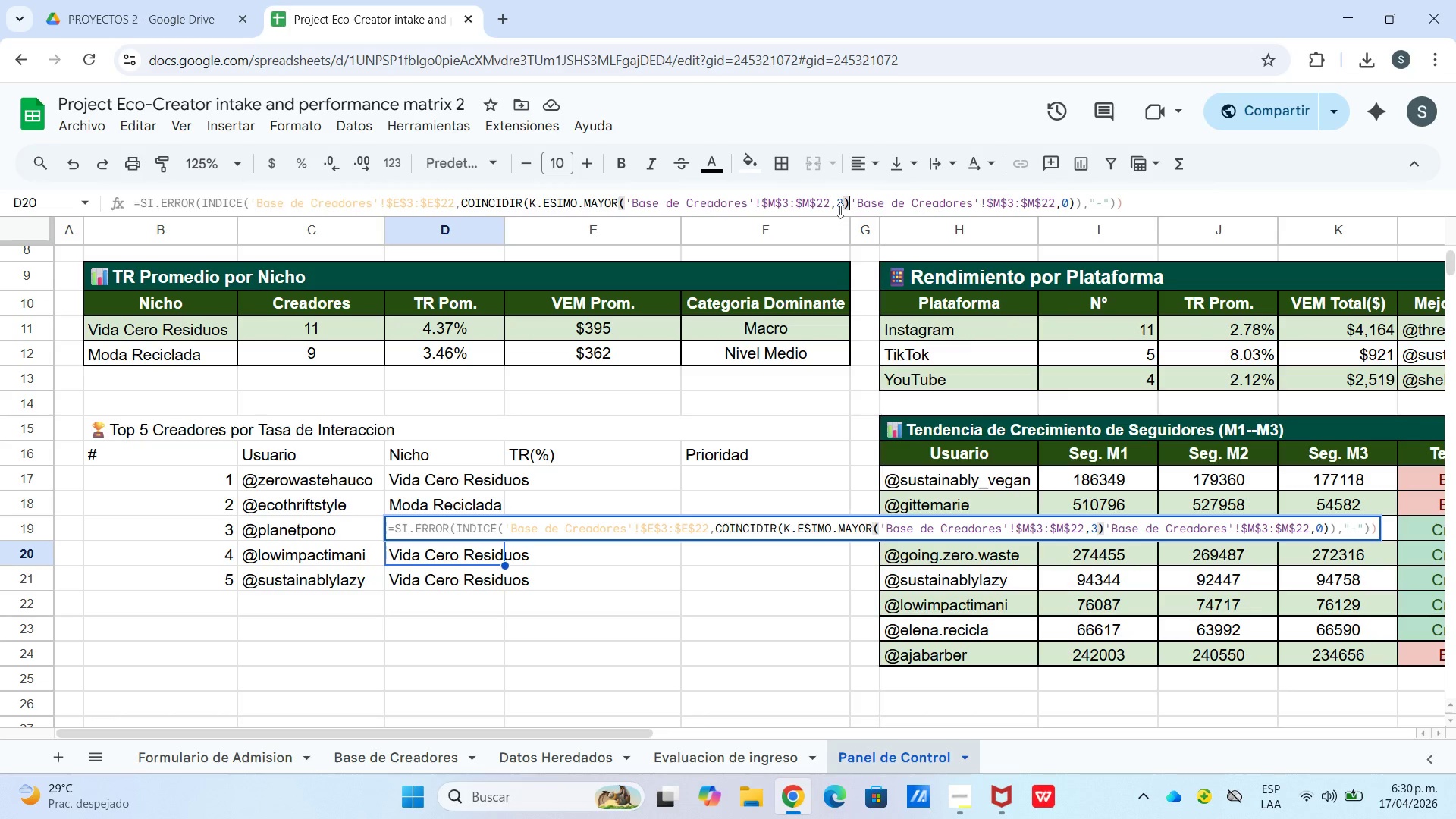 
left_click([843, 202])
 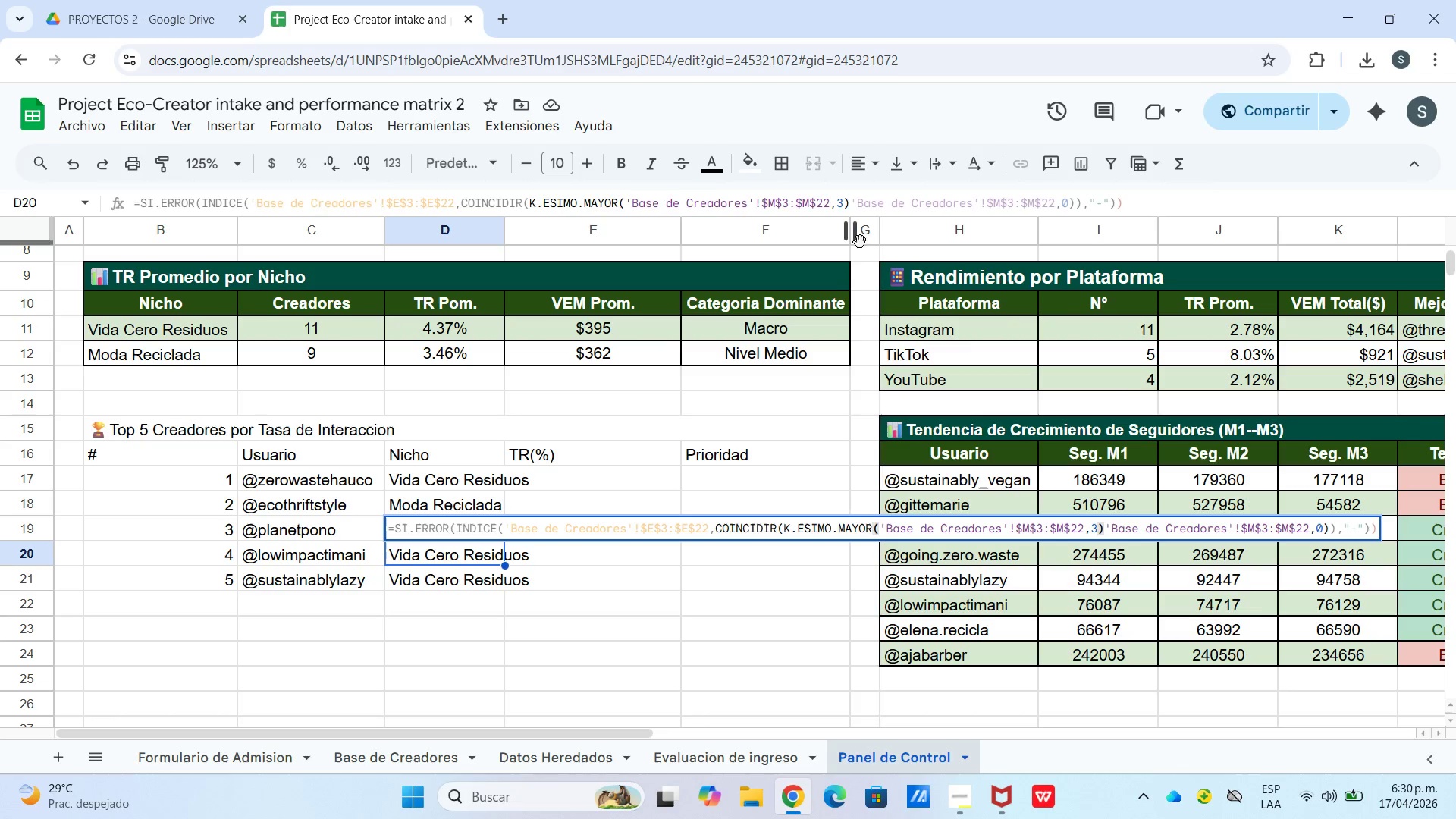 
left_click([858, 207])
 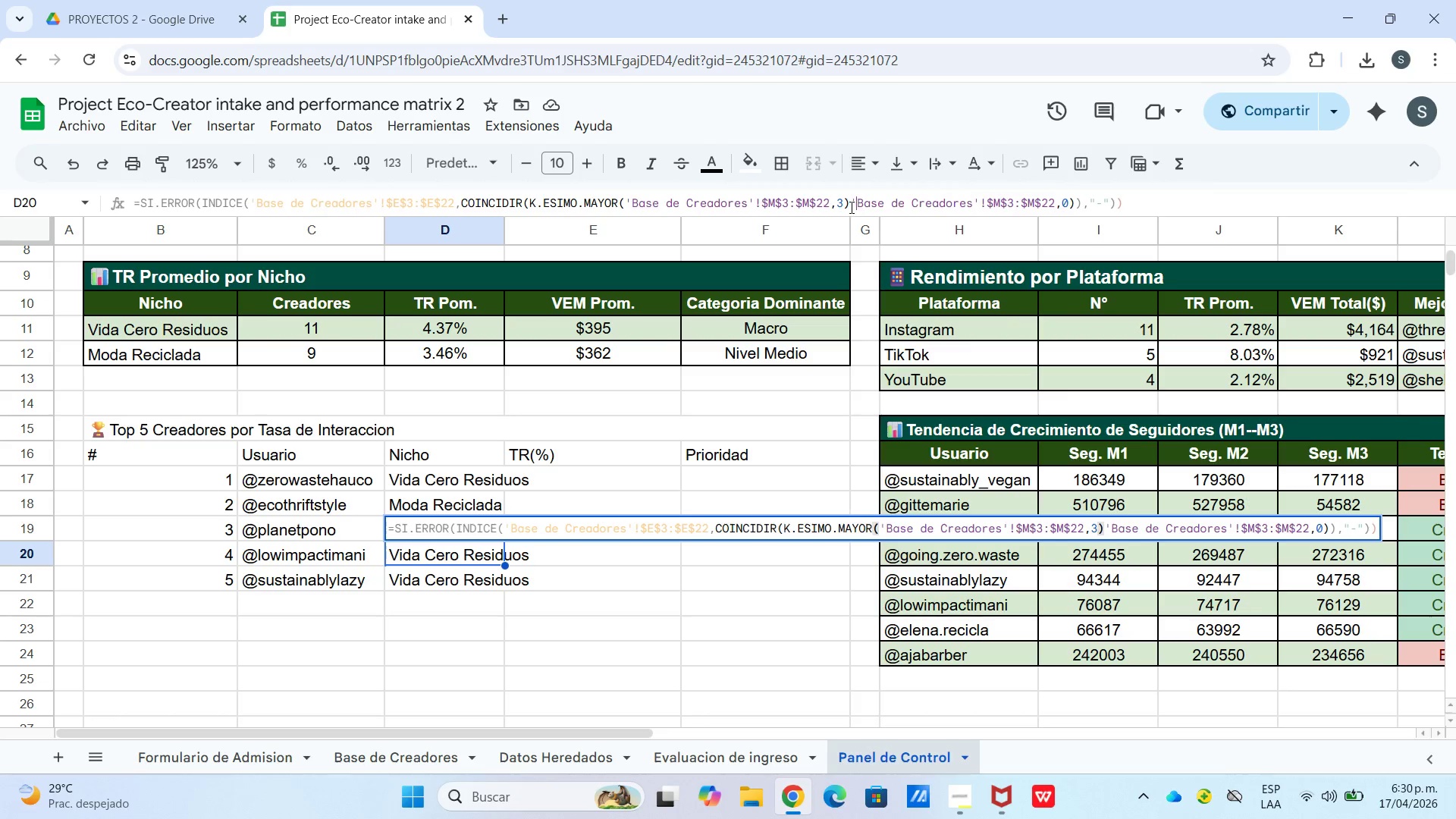 
left_click([848, 207])
 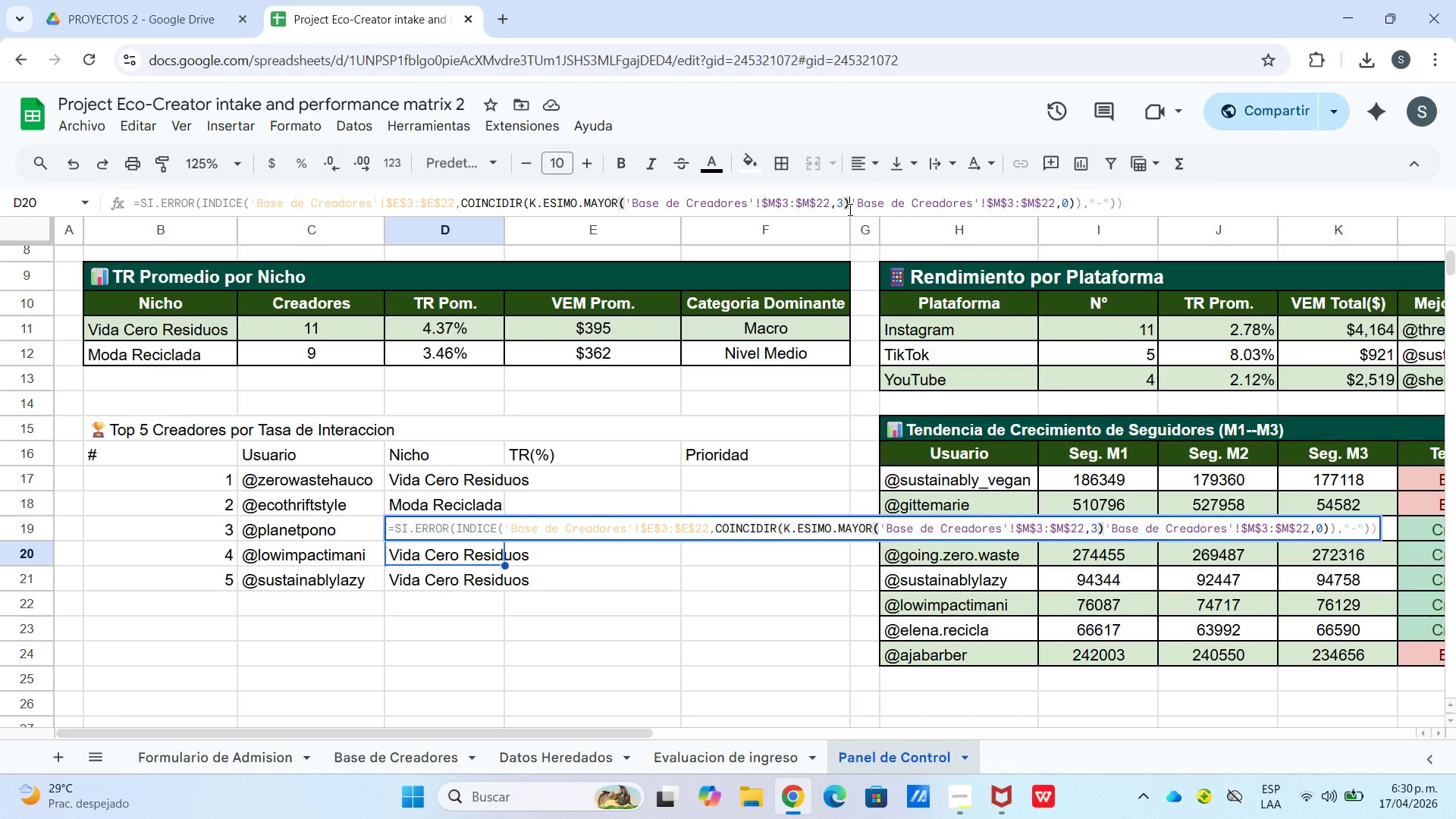 
key(Comma)
 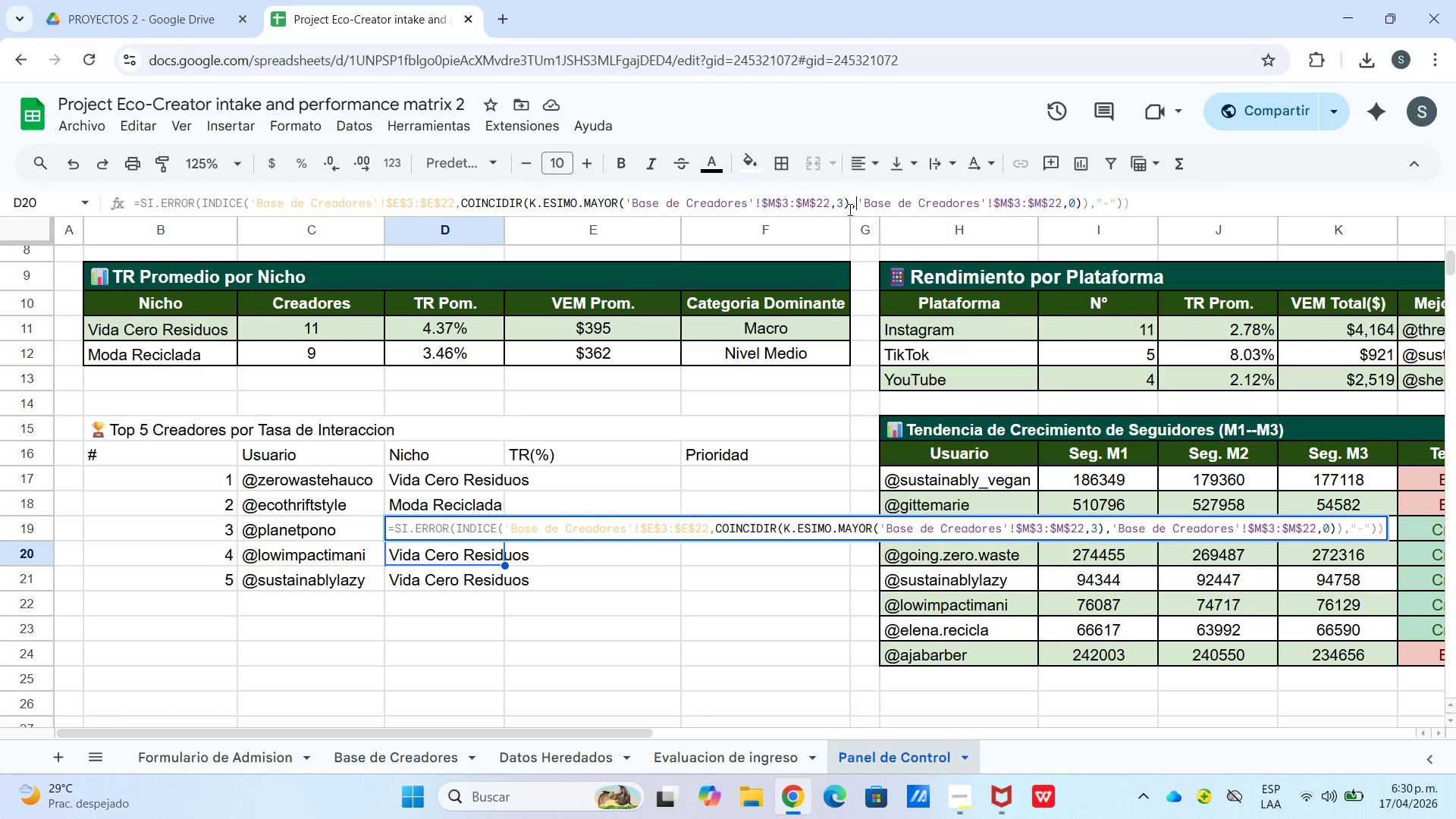 
key(Enter)
 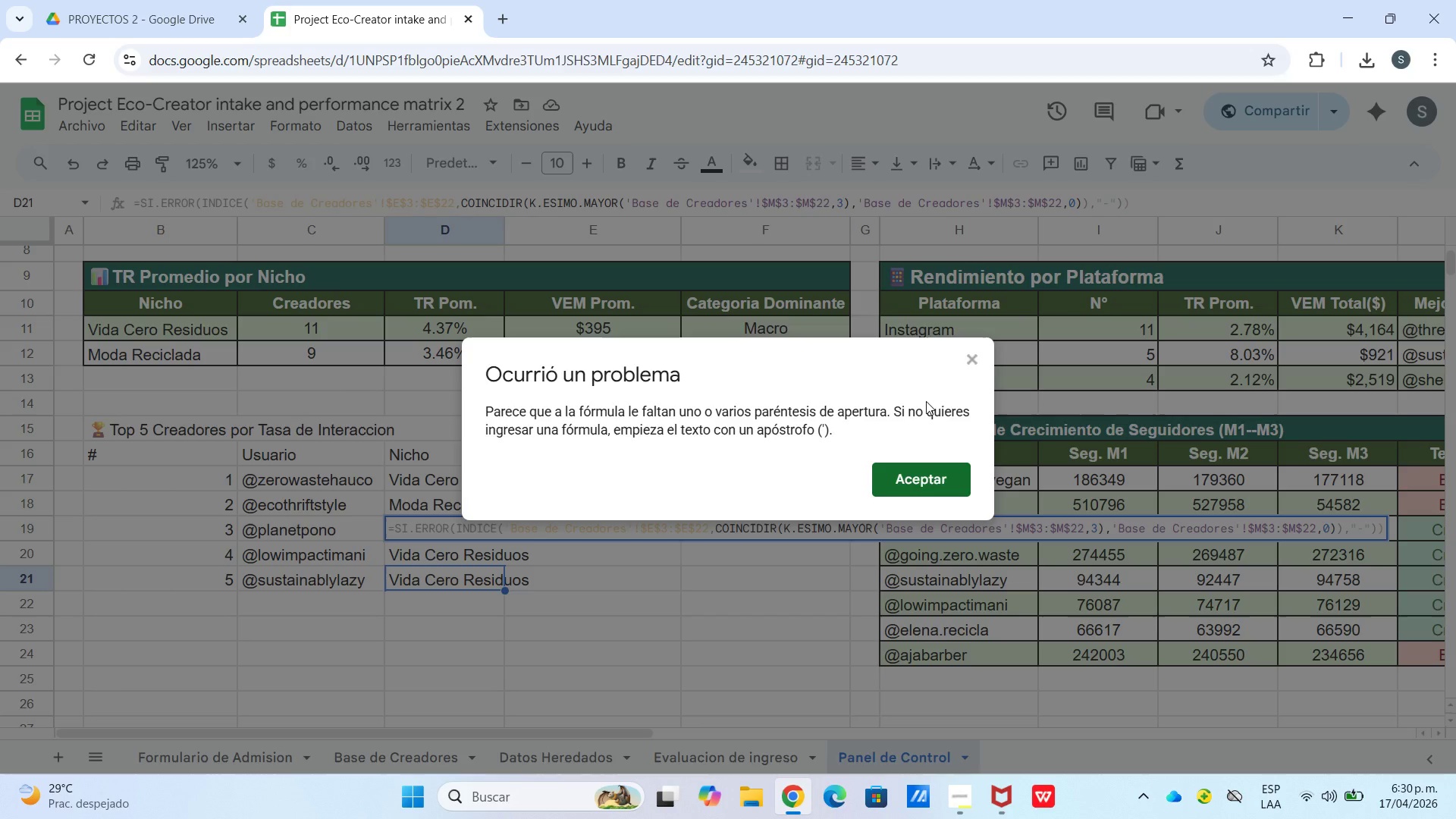 
left_click_drag(start_coordinate=[940, 471], to_coordinate=[956, 475])
 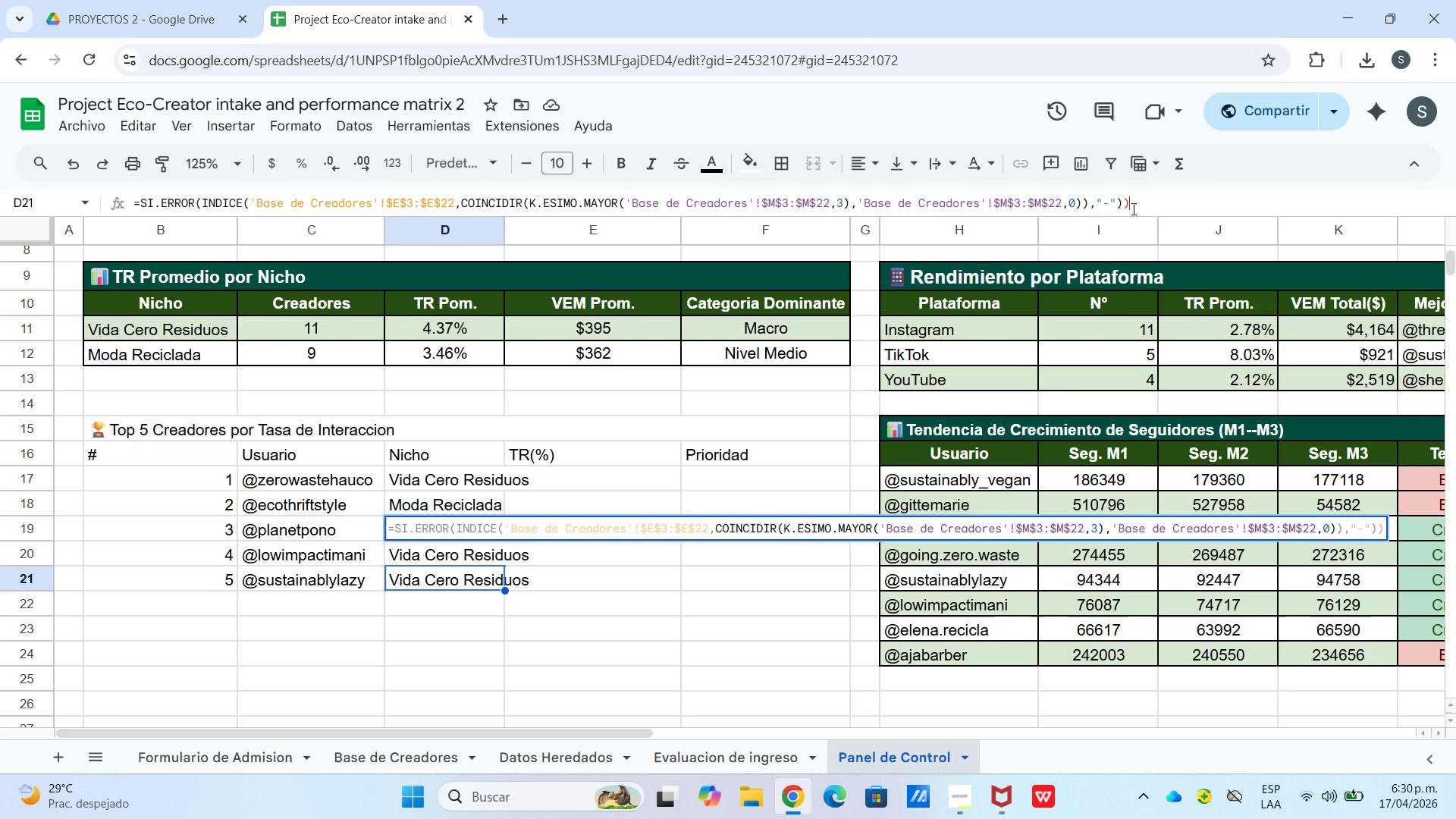 
wait(5.89)
 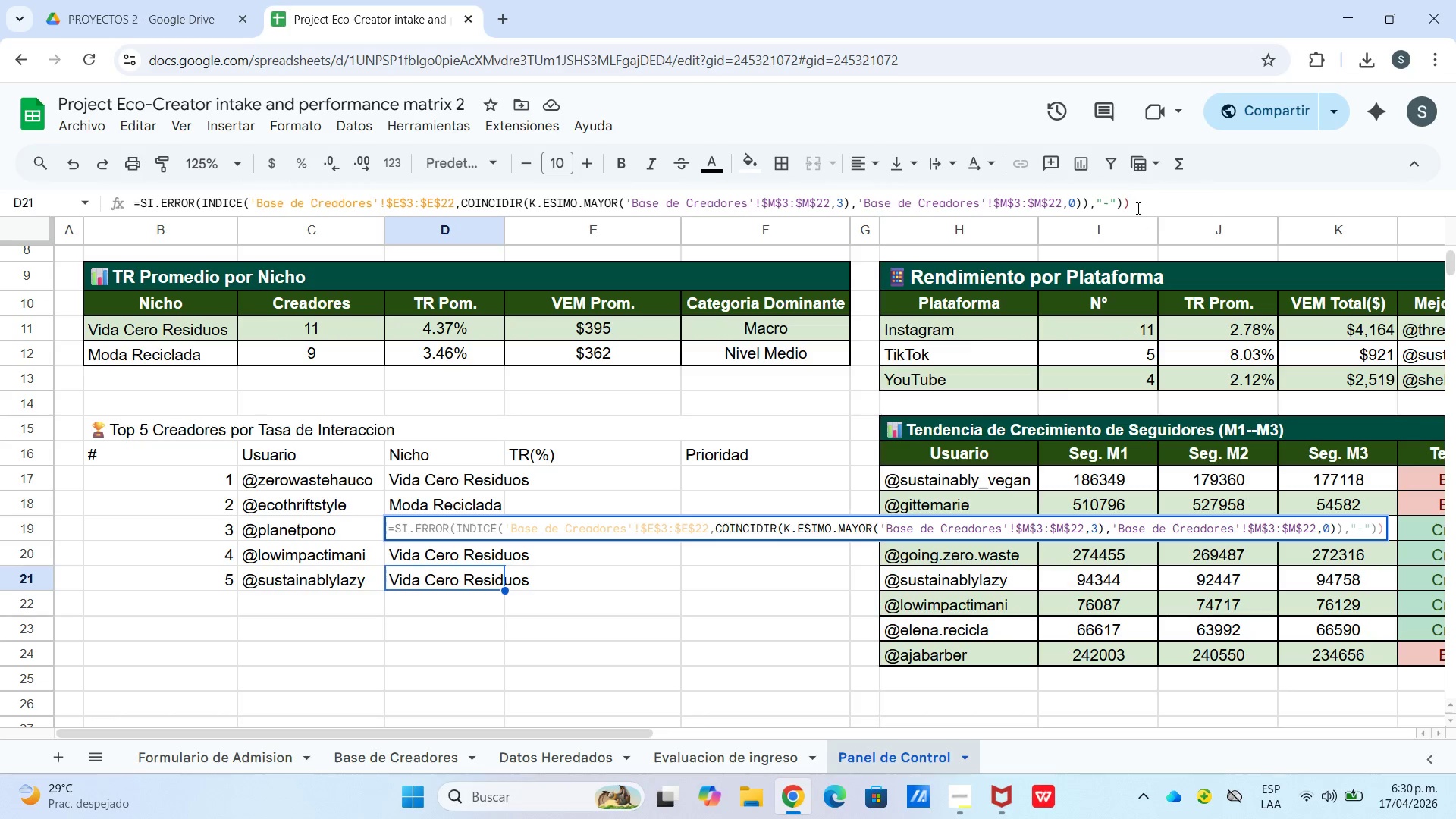 
key(Backspace)
 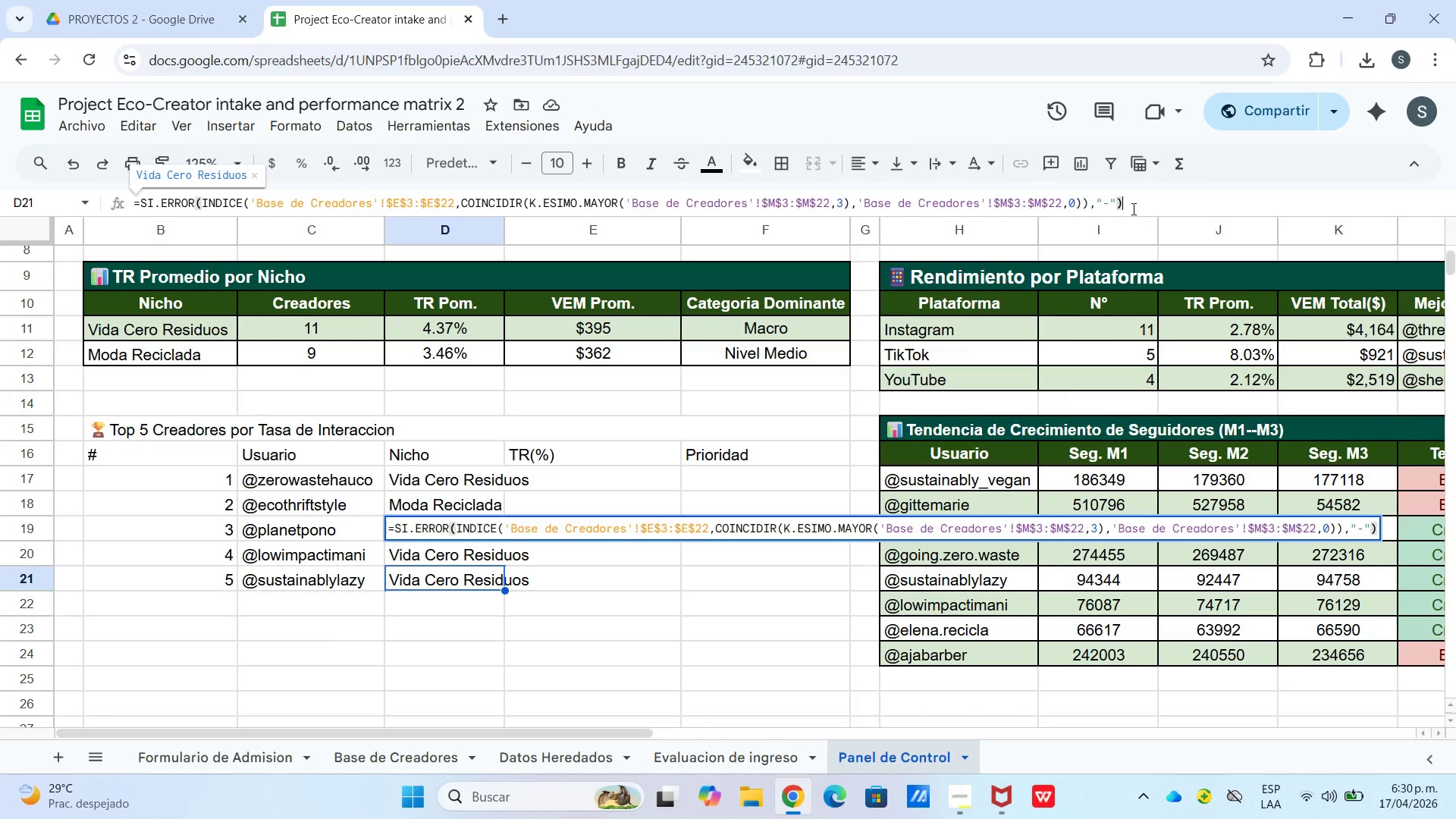 
key(Enter)
 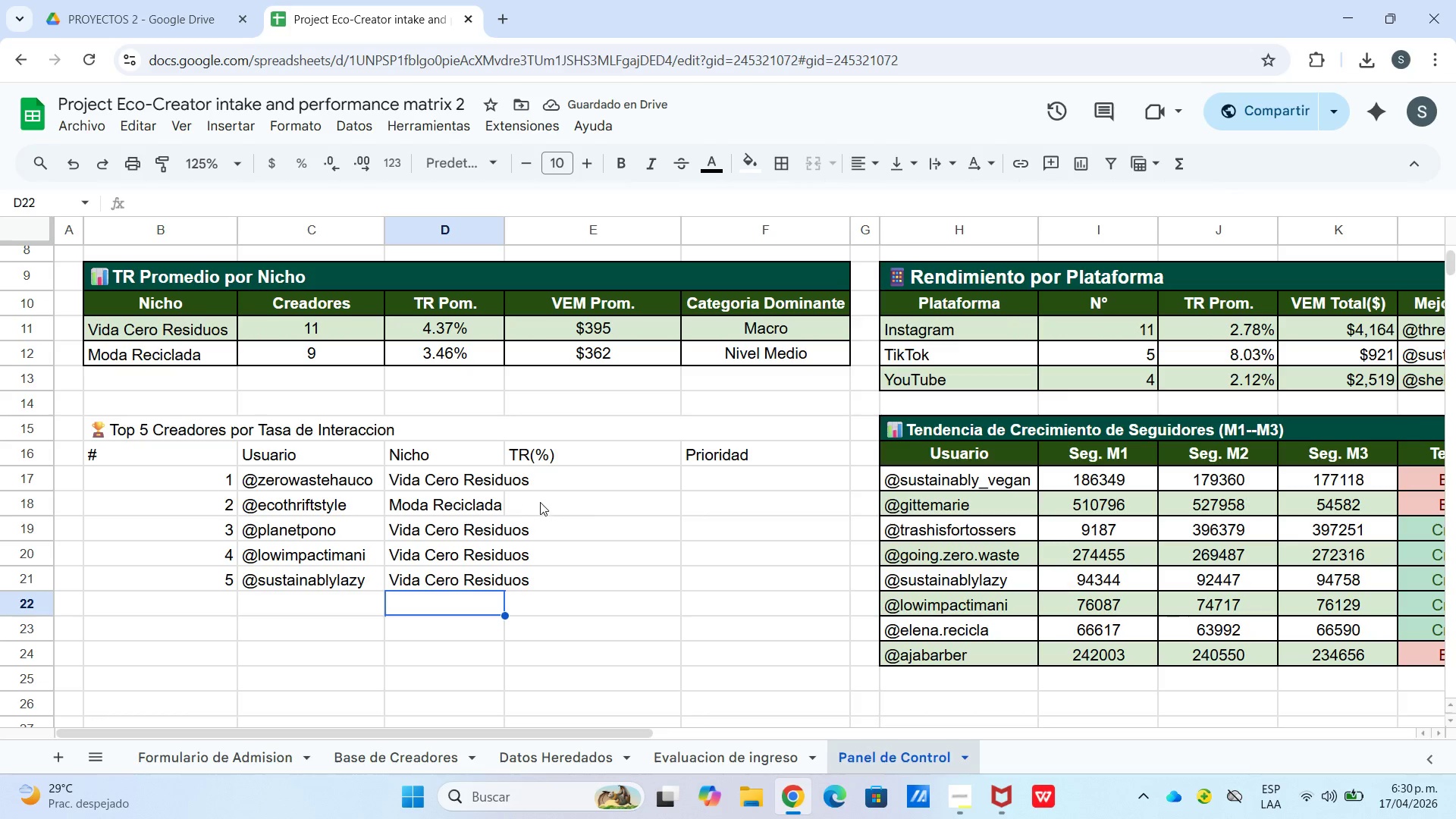 
wait(6.41)
 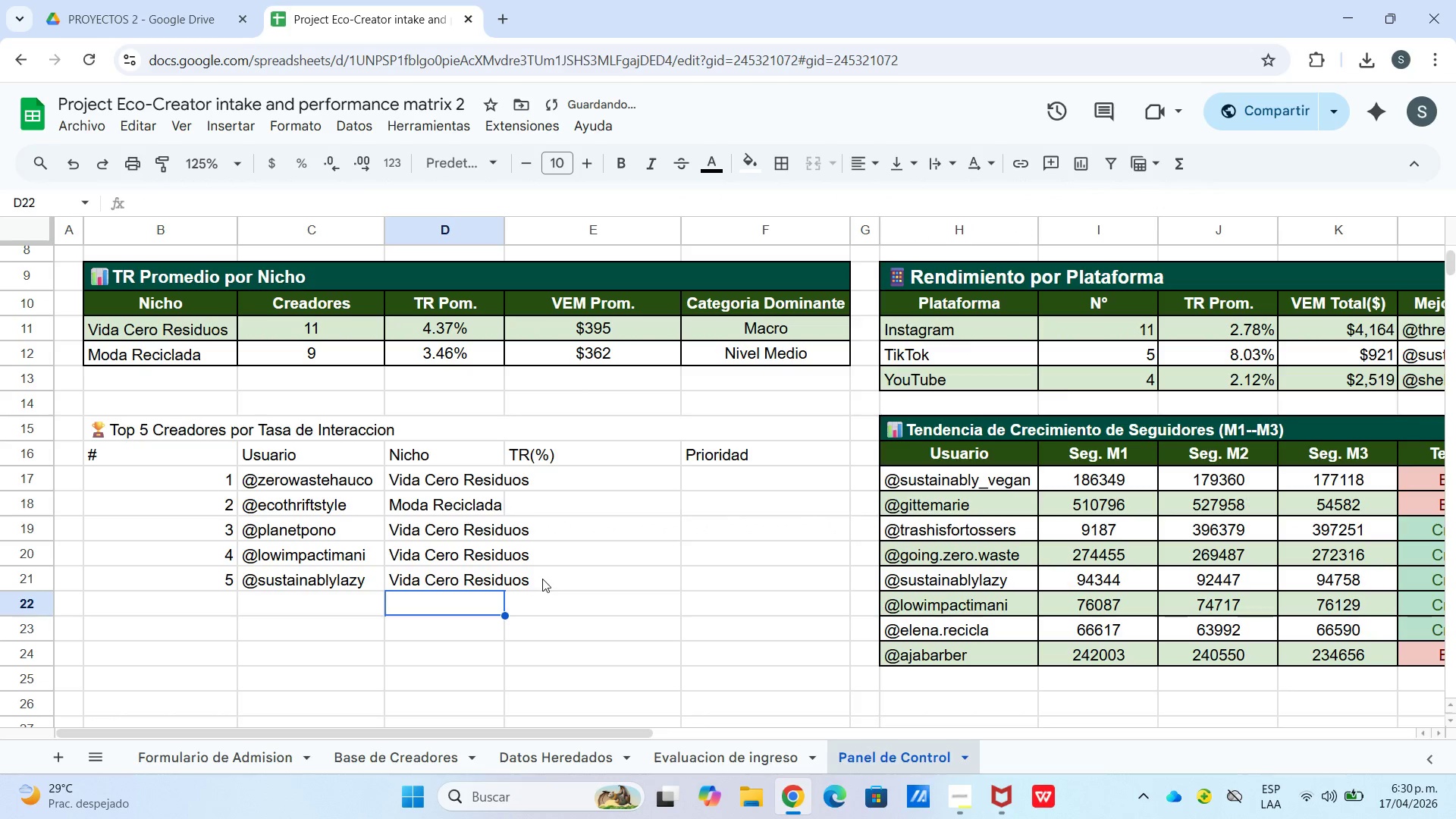 
left_click_drag(start_coordinate=[503, 221], to_coordinate=[535, 227])
 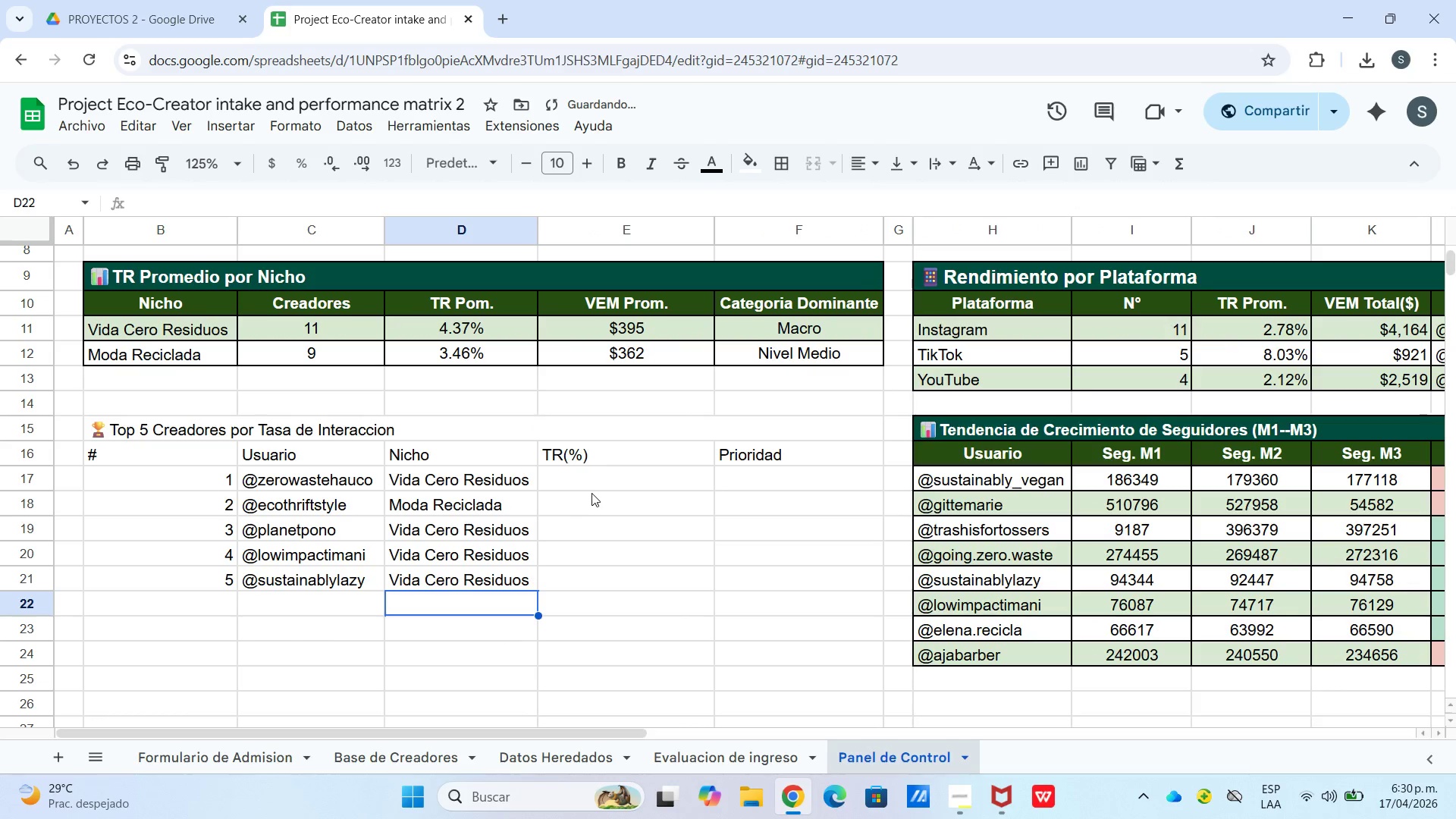 
left_click([592, 480])
 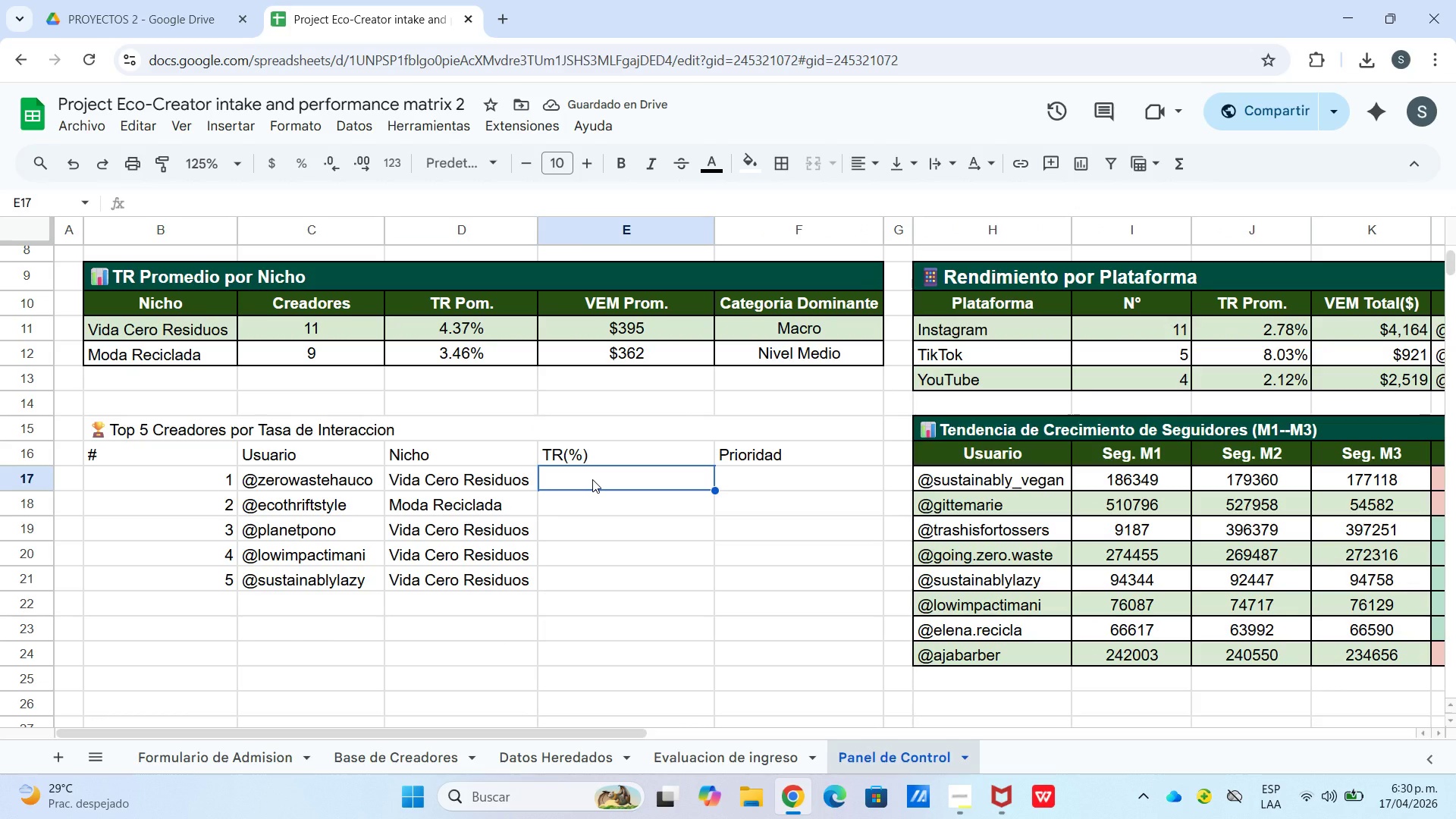 
type()si.err)
 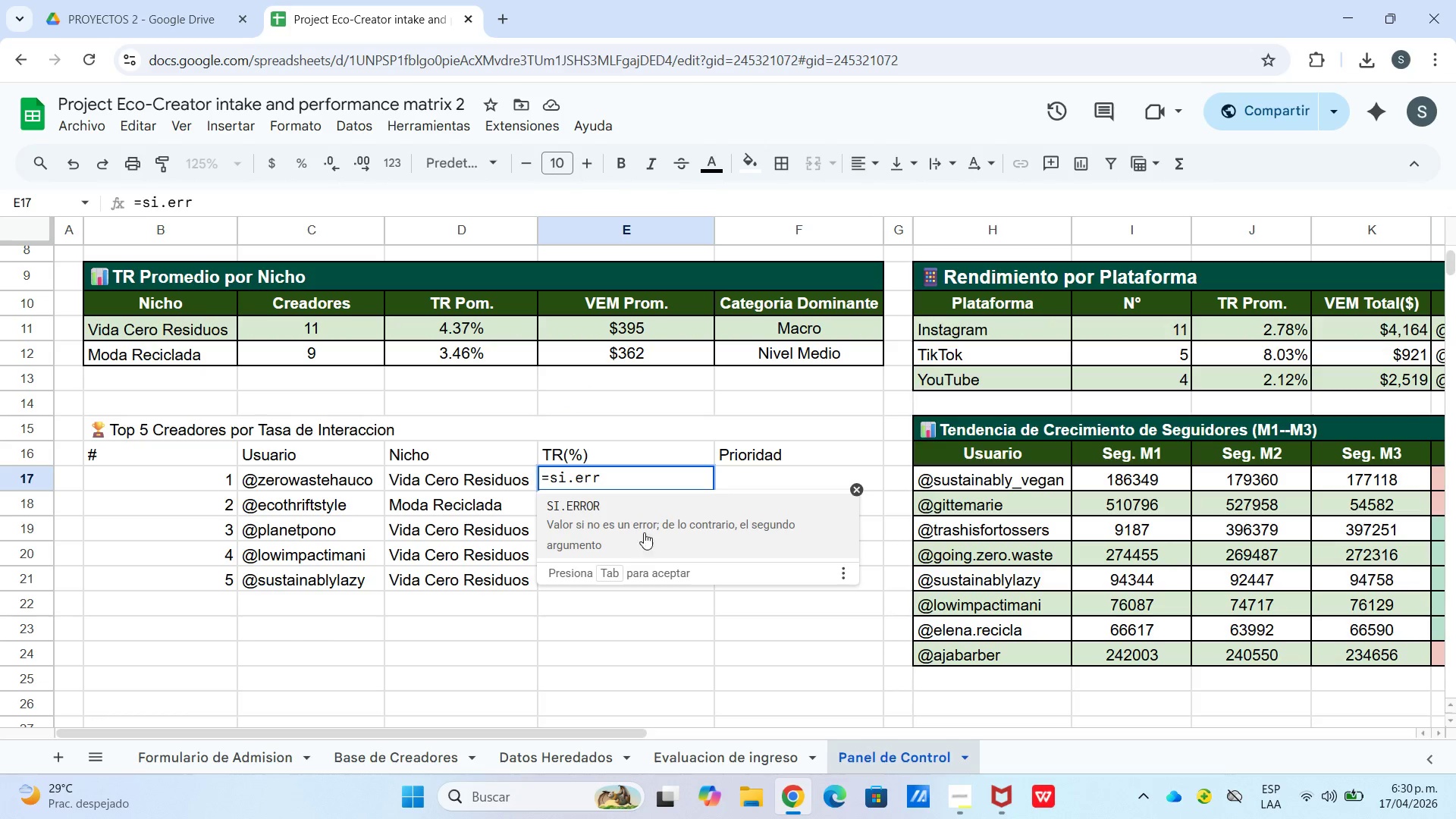 
left_click([647, 525])
 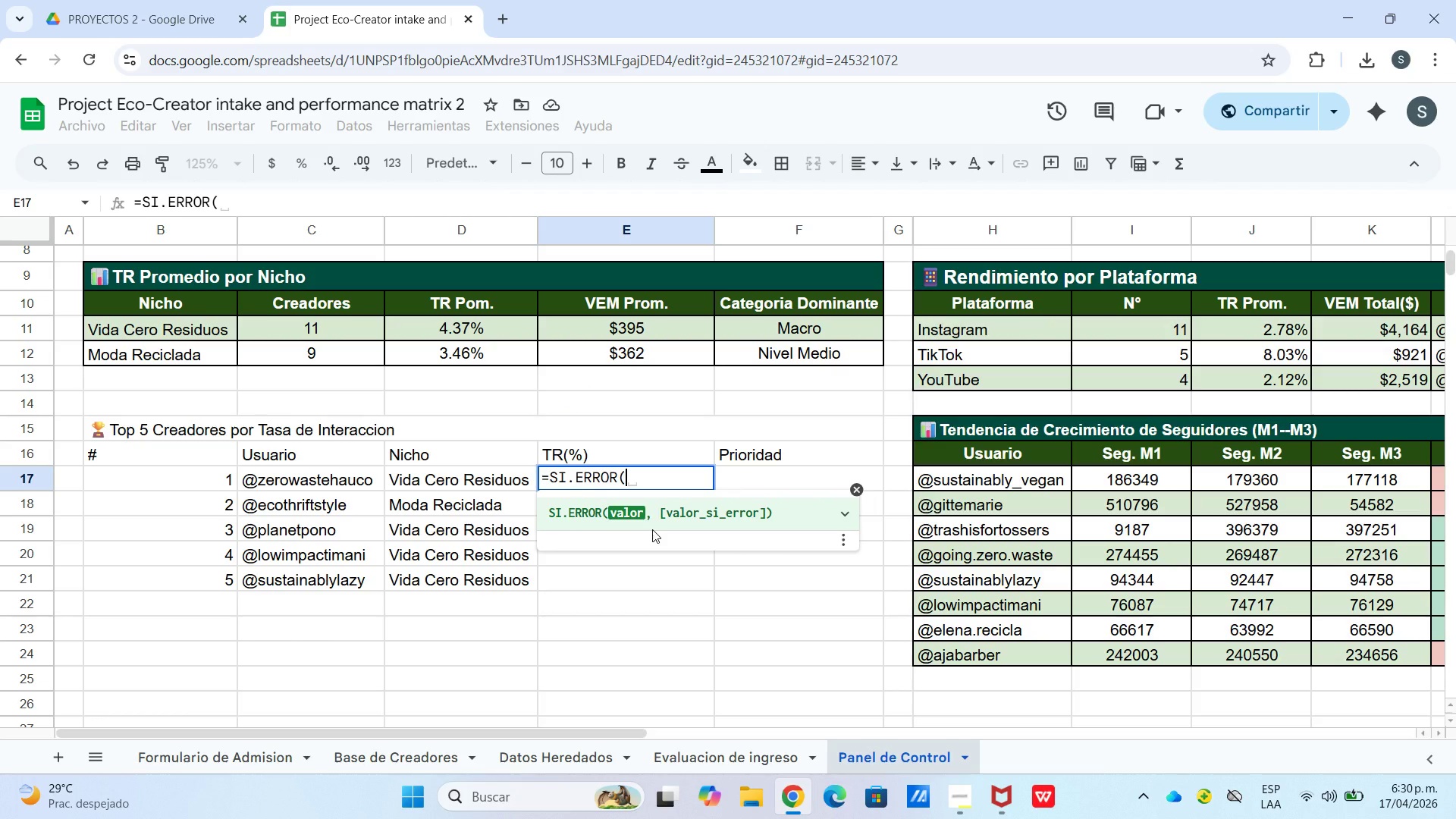 
key(K)
 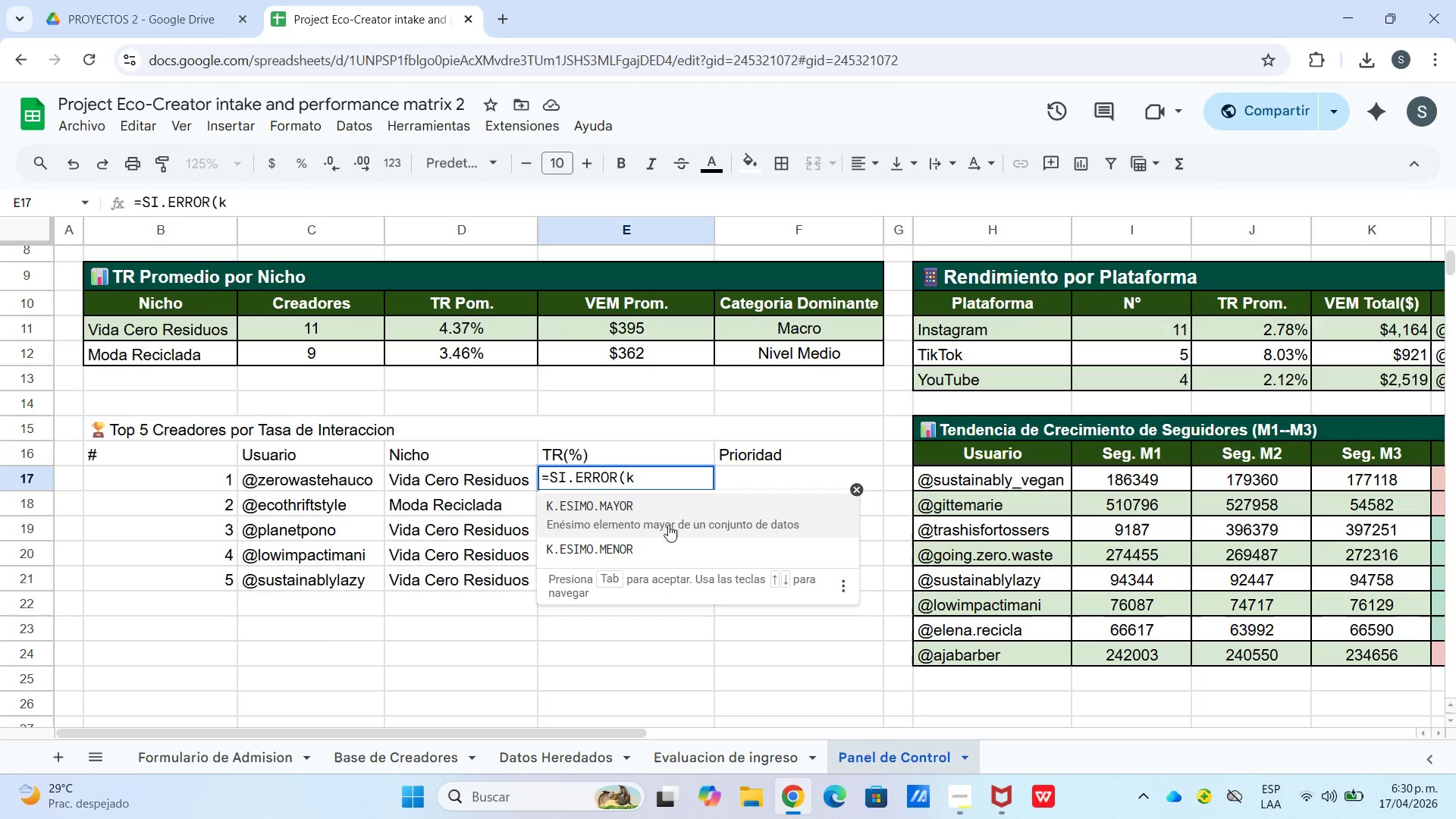 
wait(8.2)
 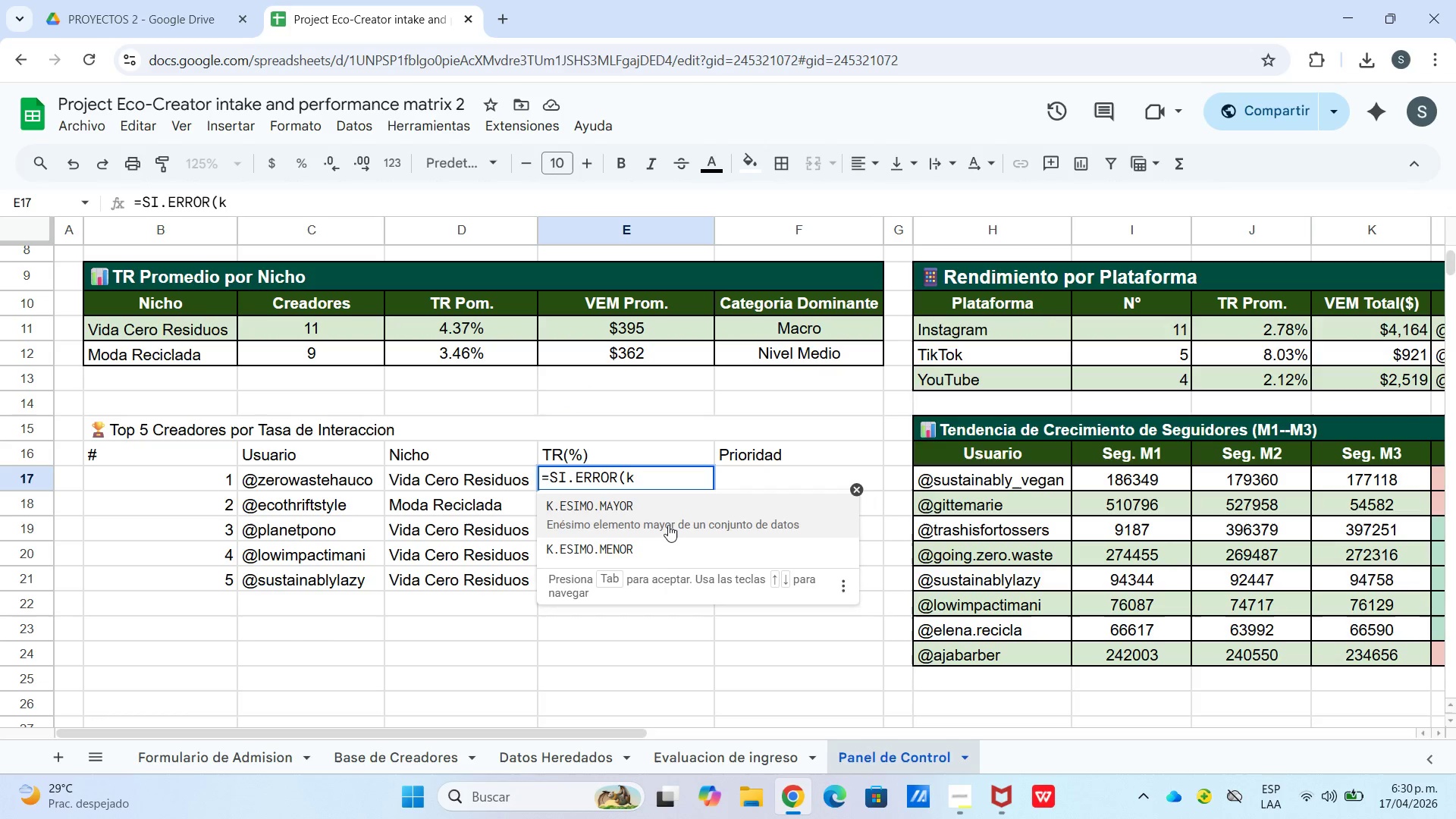 
left_click([620, 494])
 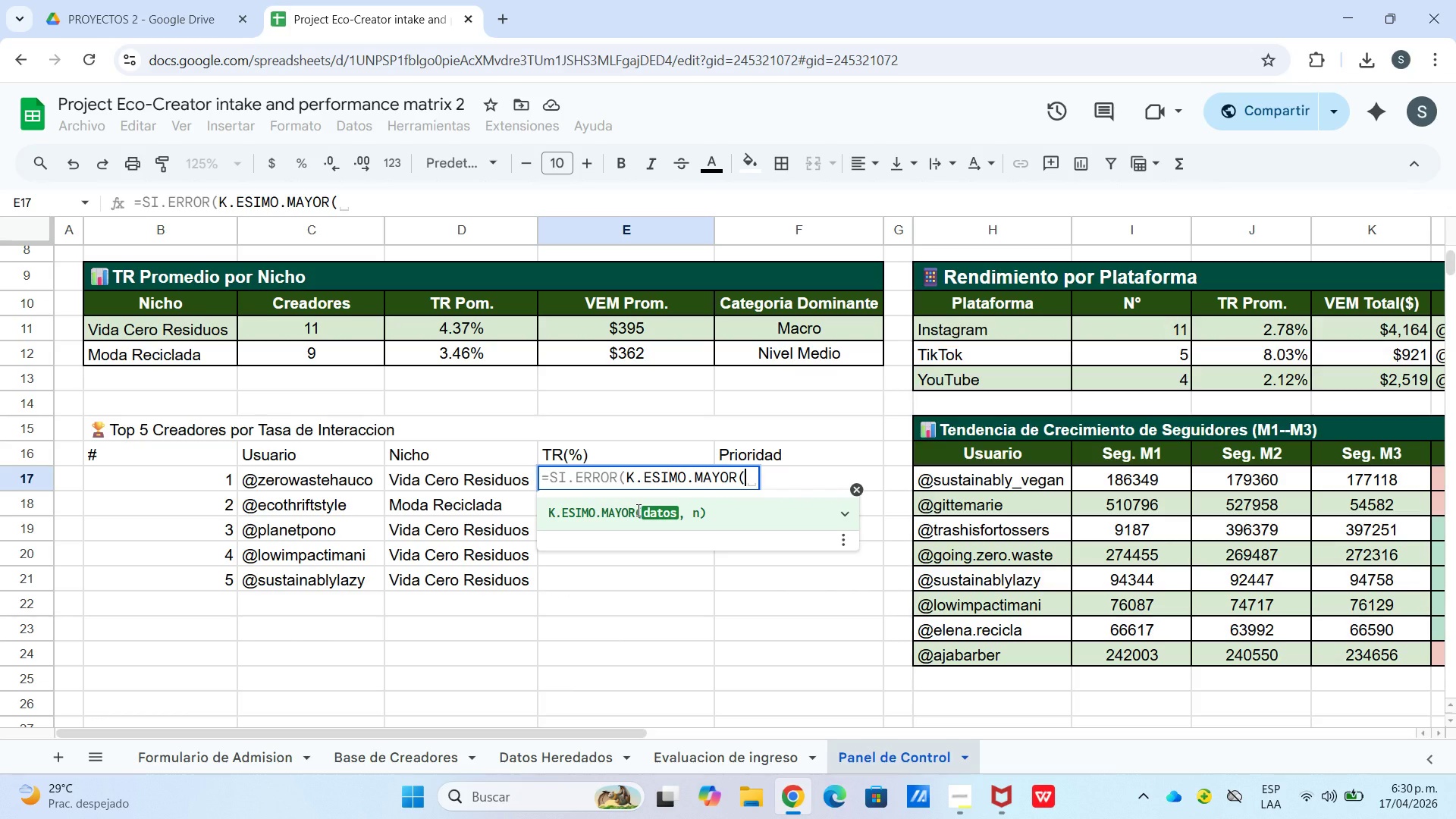 
wait(6.28)
 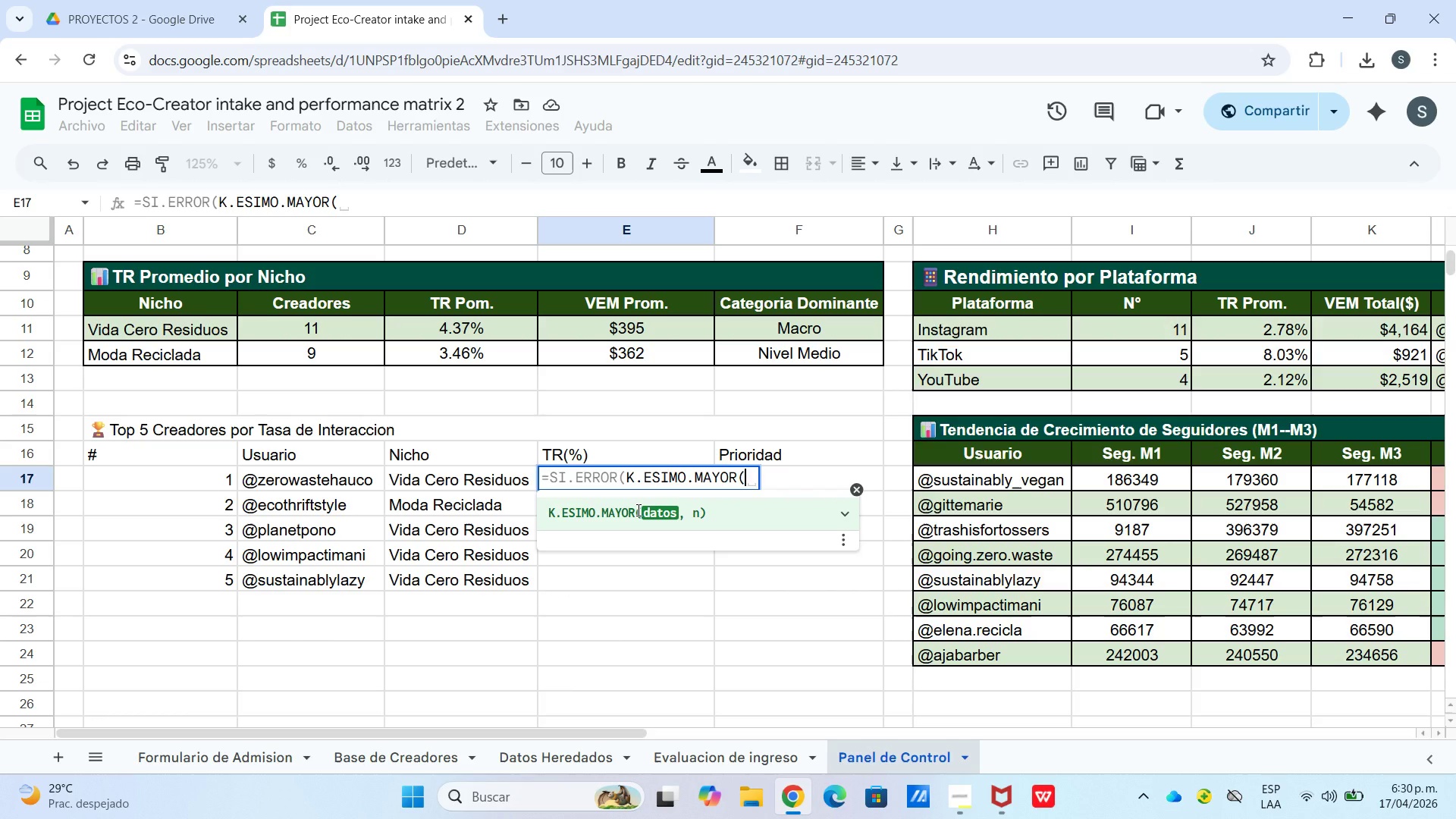 
hold_key(key=ShiftLeft, duration=0.7)
 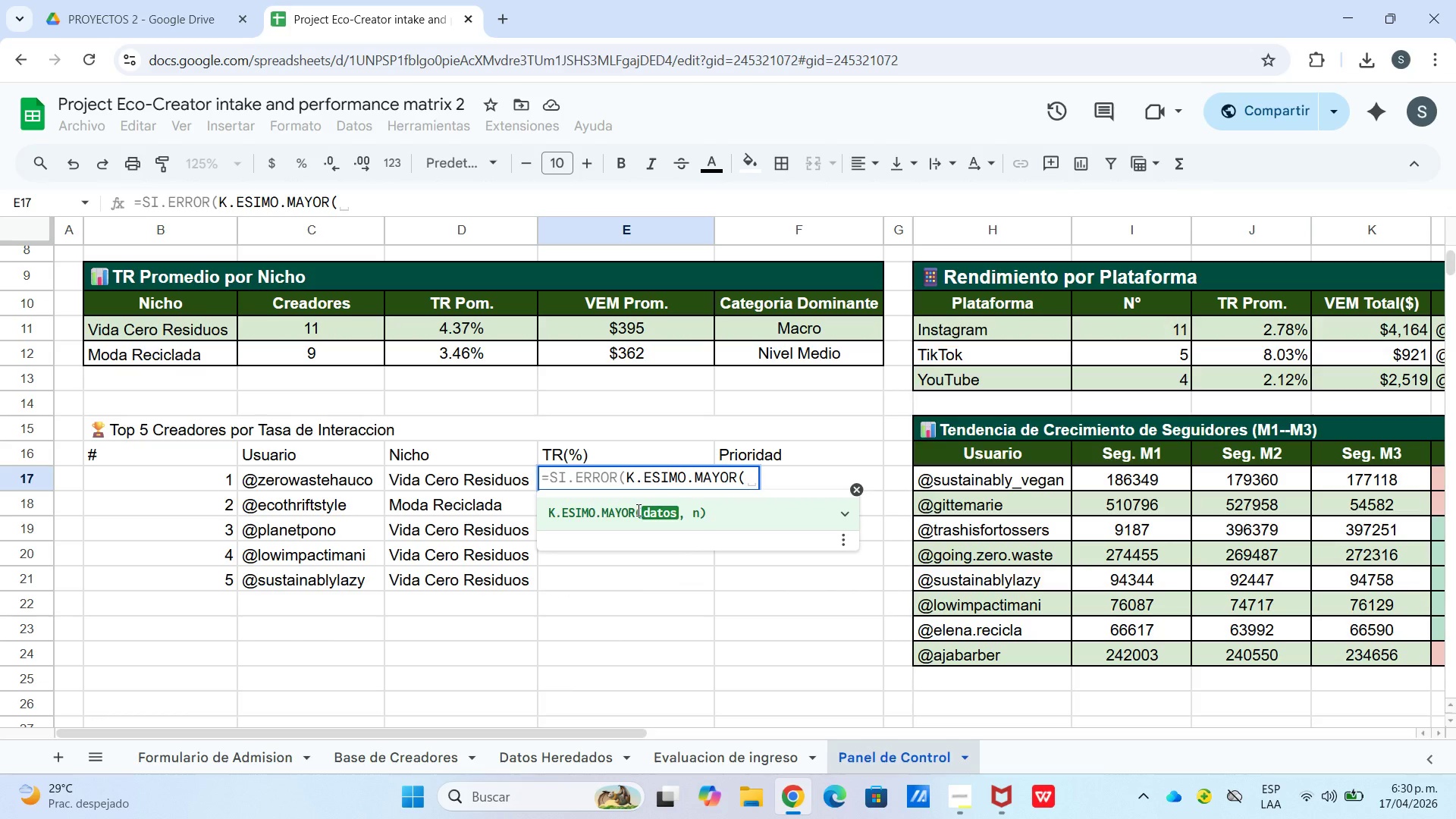 
type([base de creadores[)
 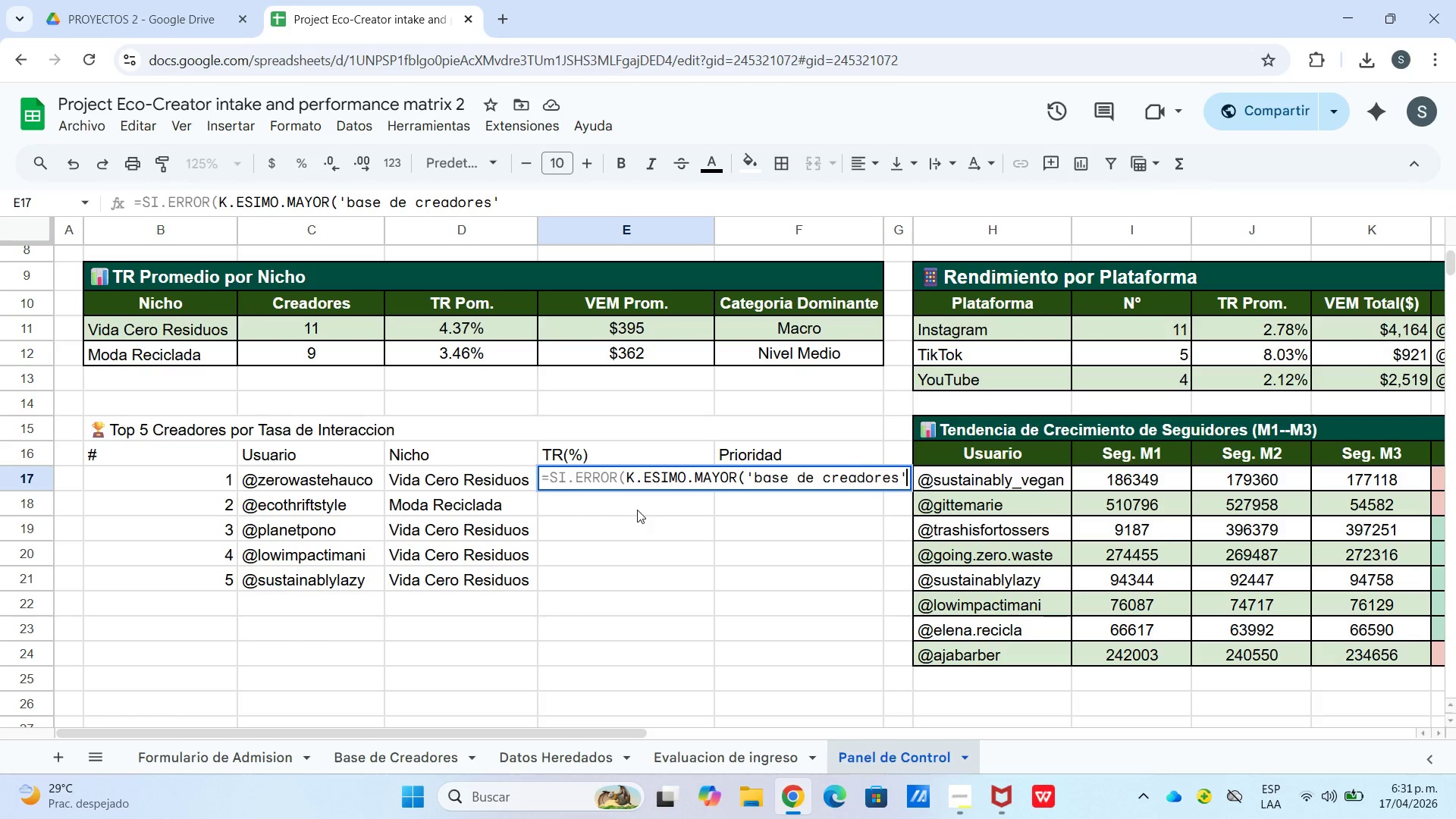 
key(Shift+1)
 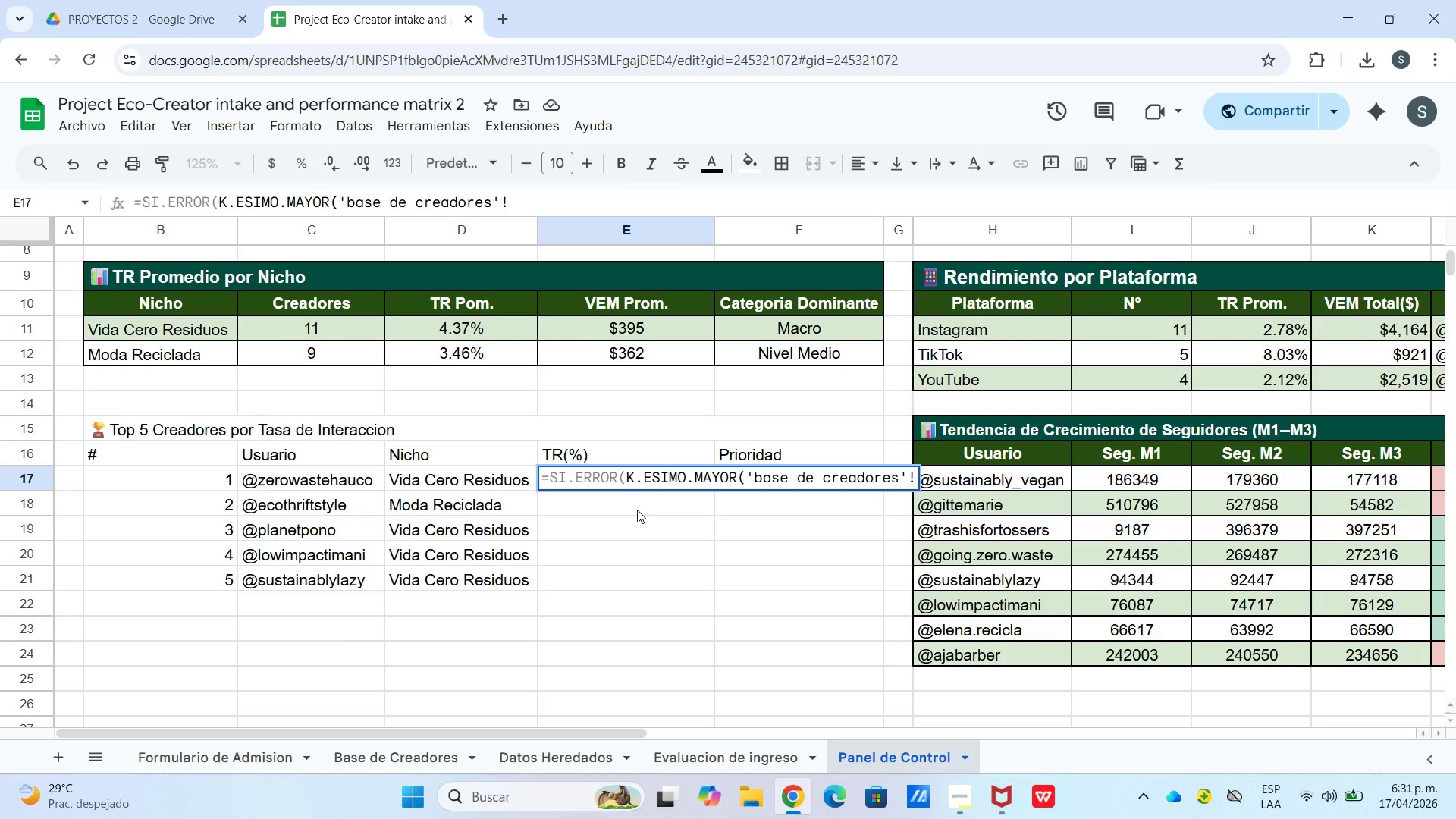 
type($M$3>$M$22,1(,0()
 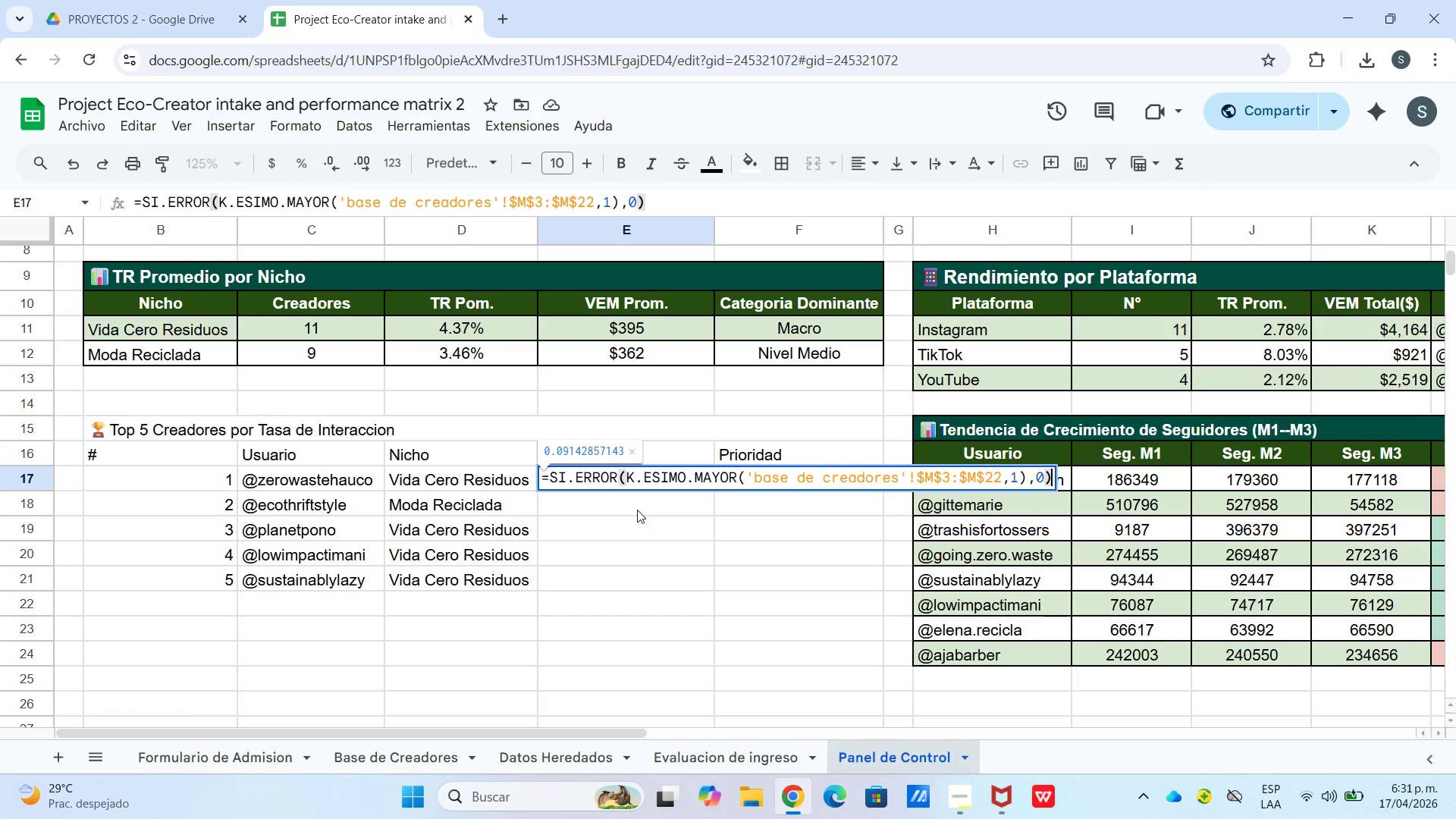 
key(Enter)
 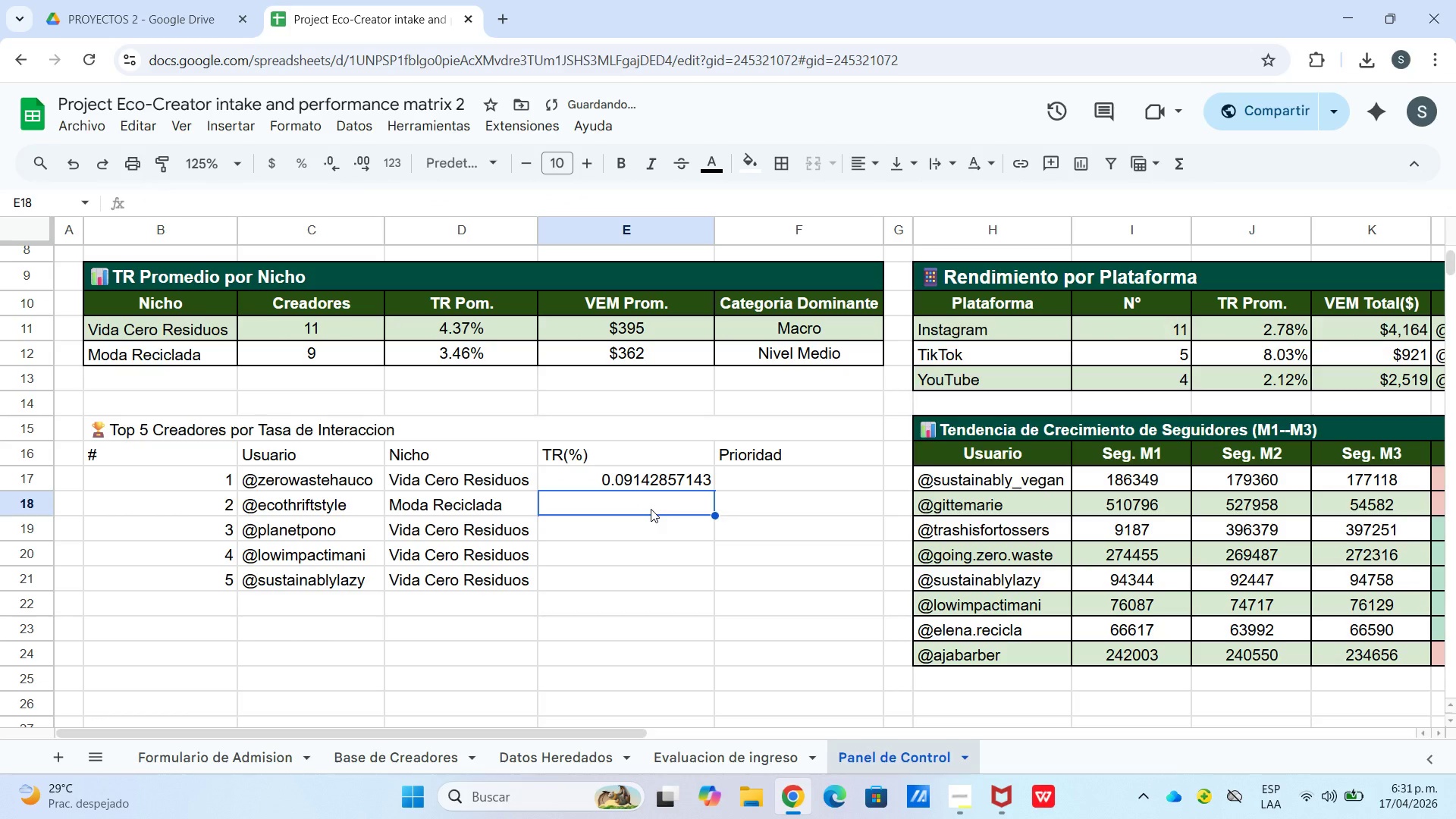 
left_click([670, 483])
 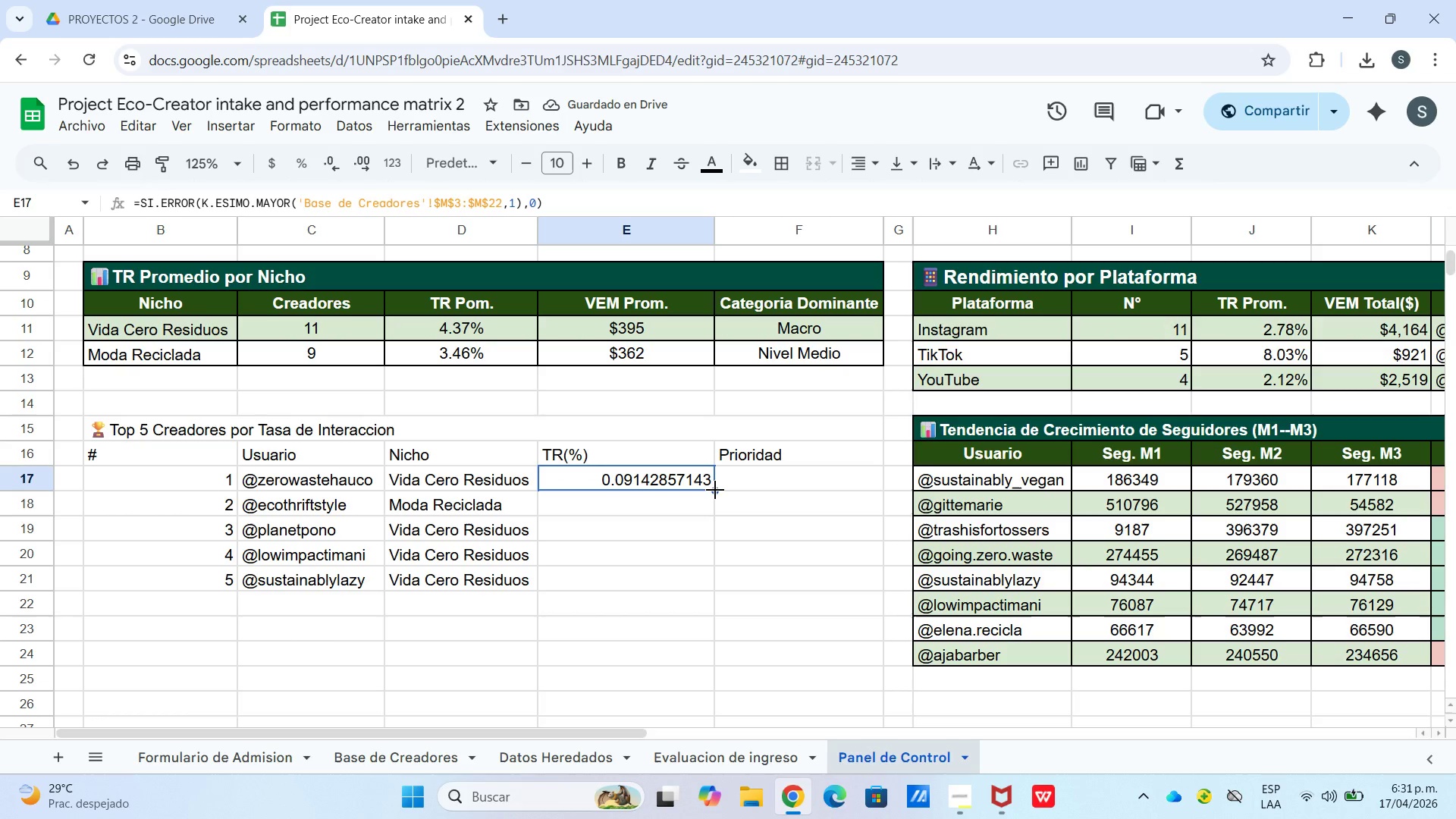 
left_click_drag(start_coordinate=[715, 490], to_coordinate=[701, 575])
 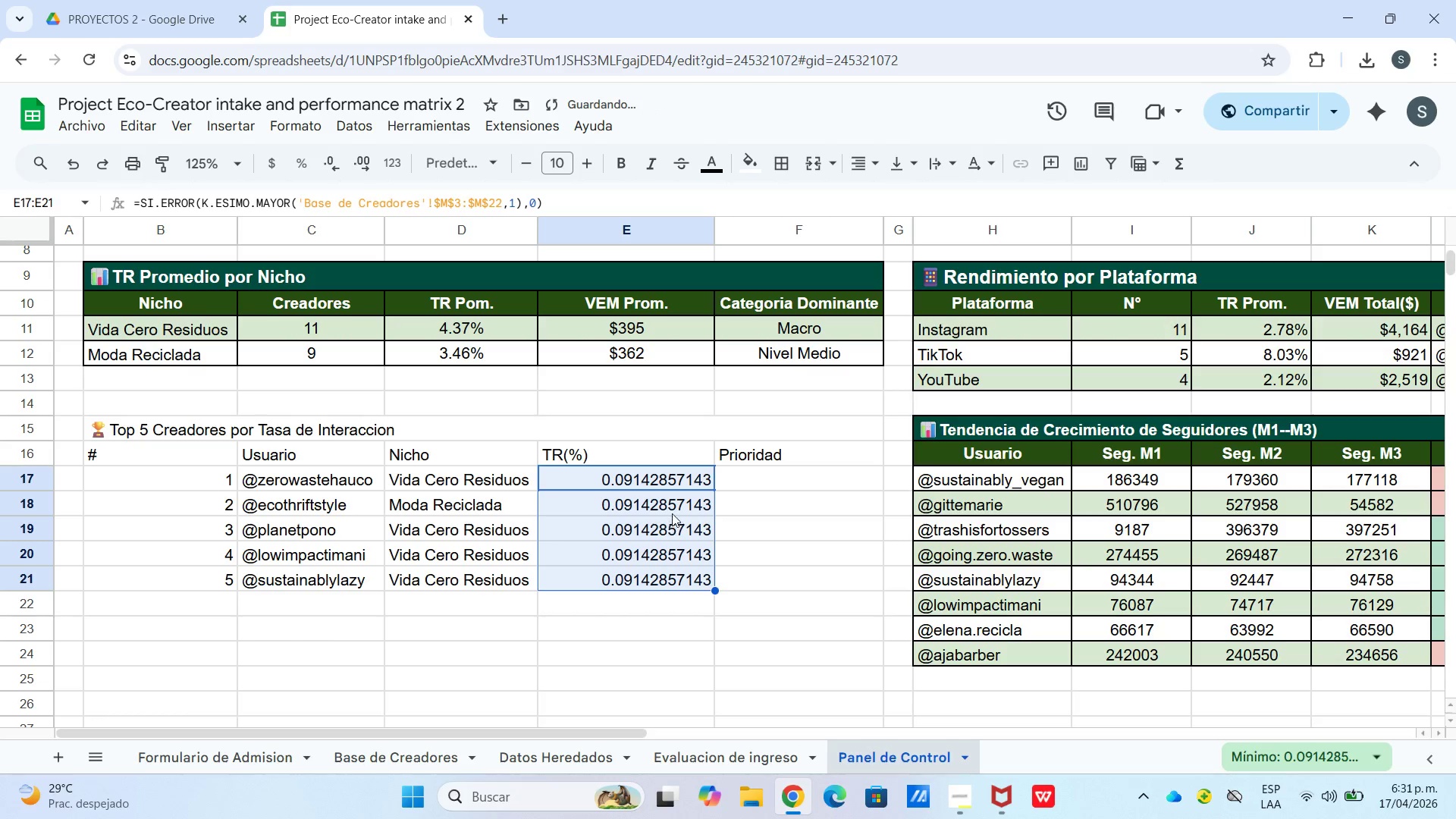 
left_click([672, 504])
 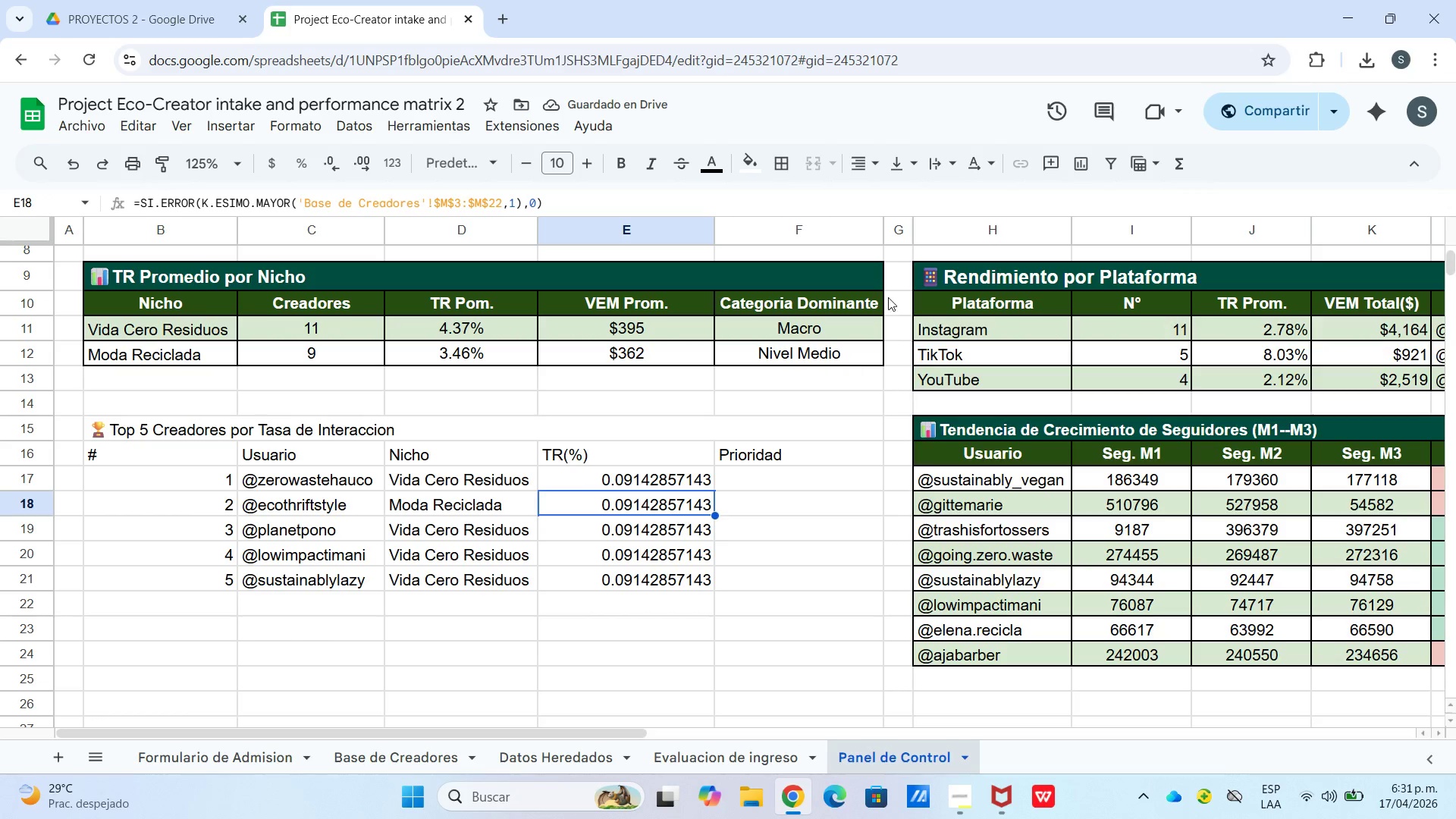 
wait(5.5)
 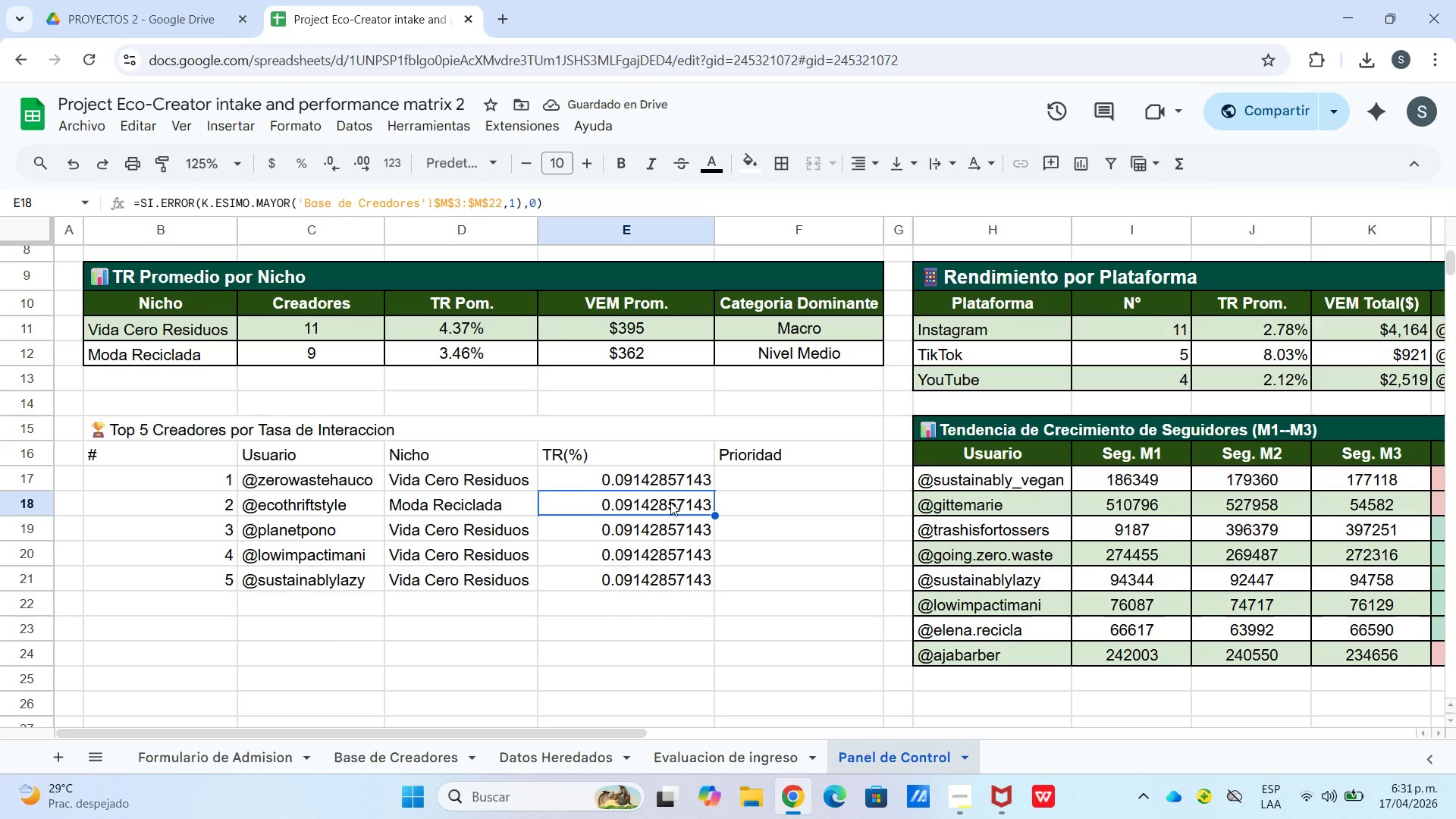 
left_click_drag(start_coordinate=[507, 202], to_coordinate=[522, 204])
 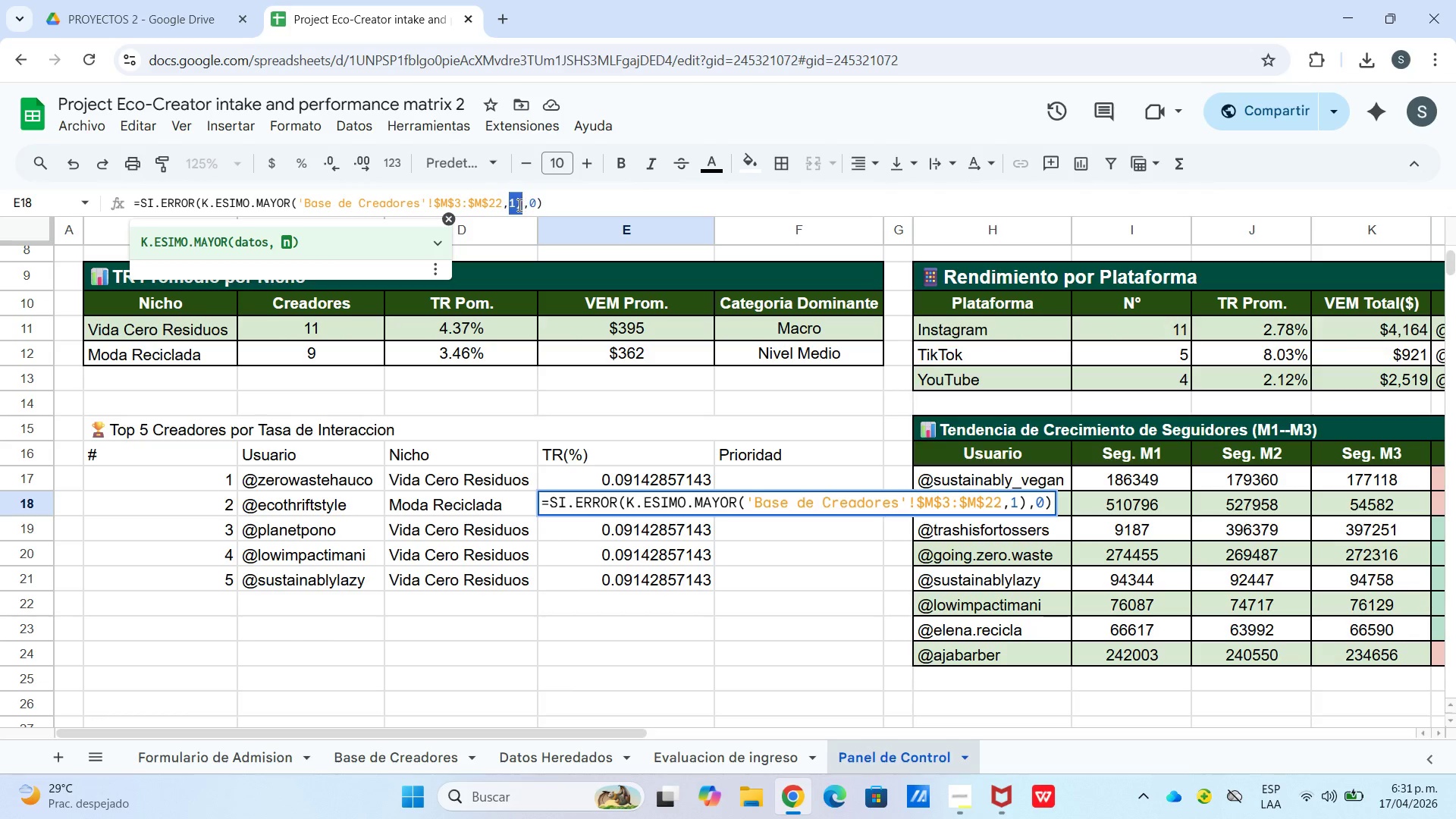 
left_click_drag(start_coordinate=[518, 205], to_coordinate=[513, 206])
 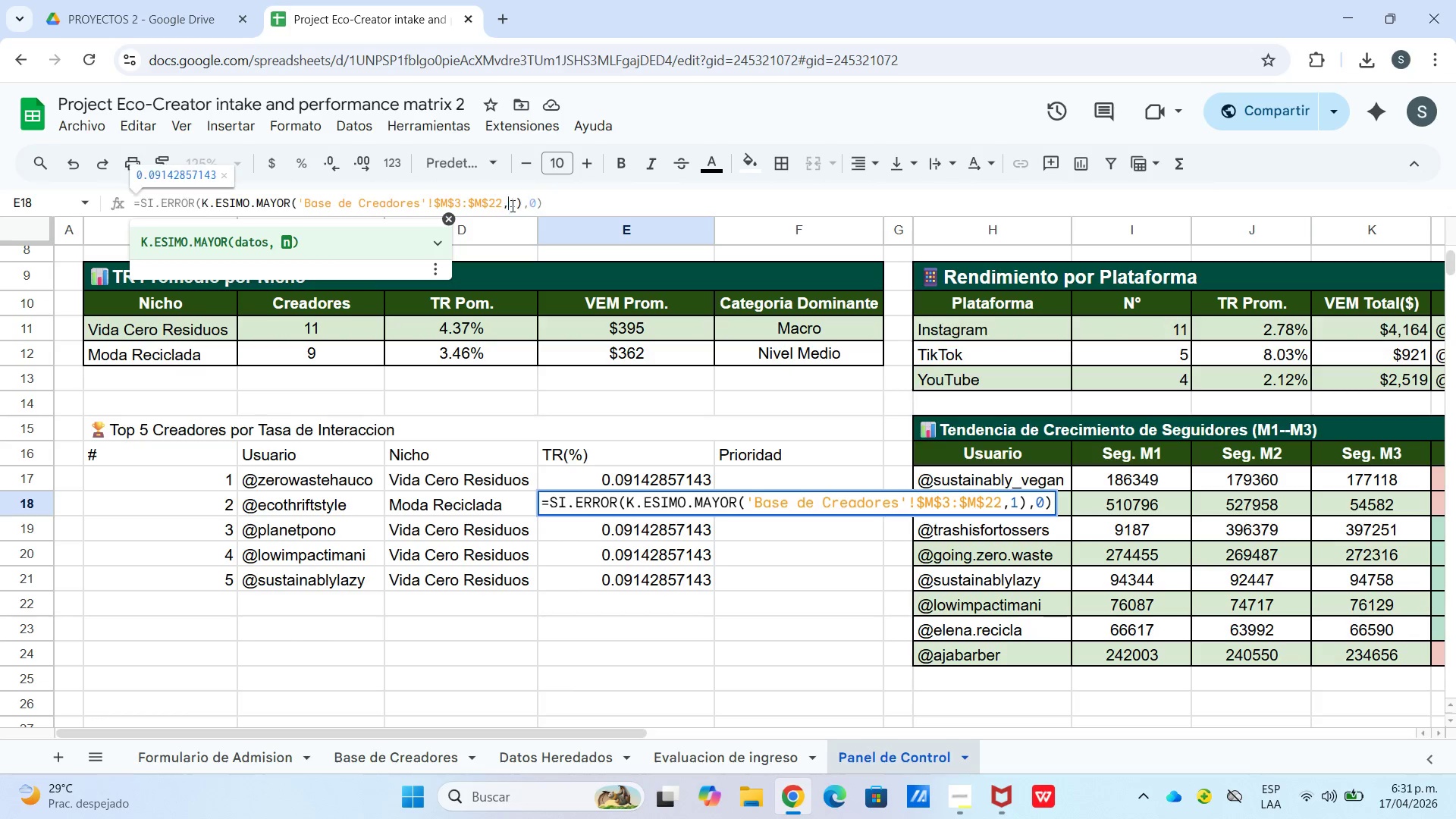 
double_click([511, 206])
 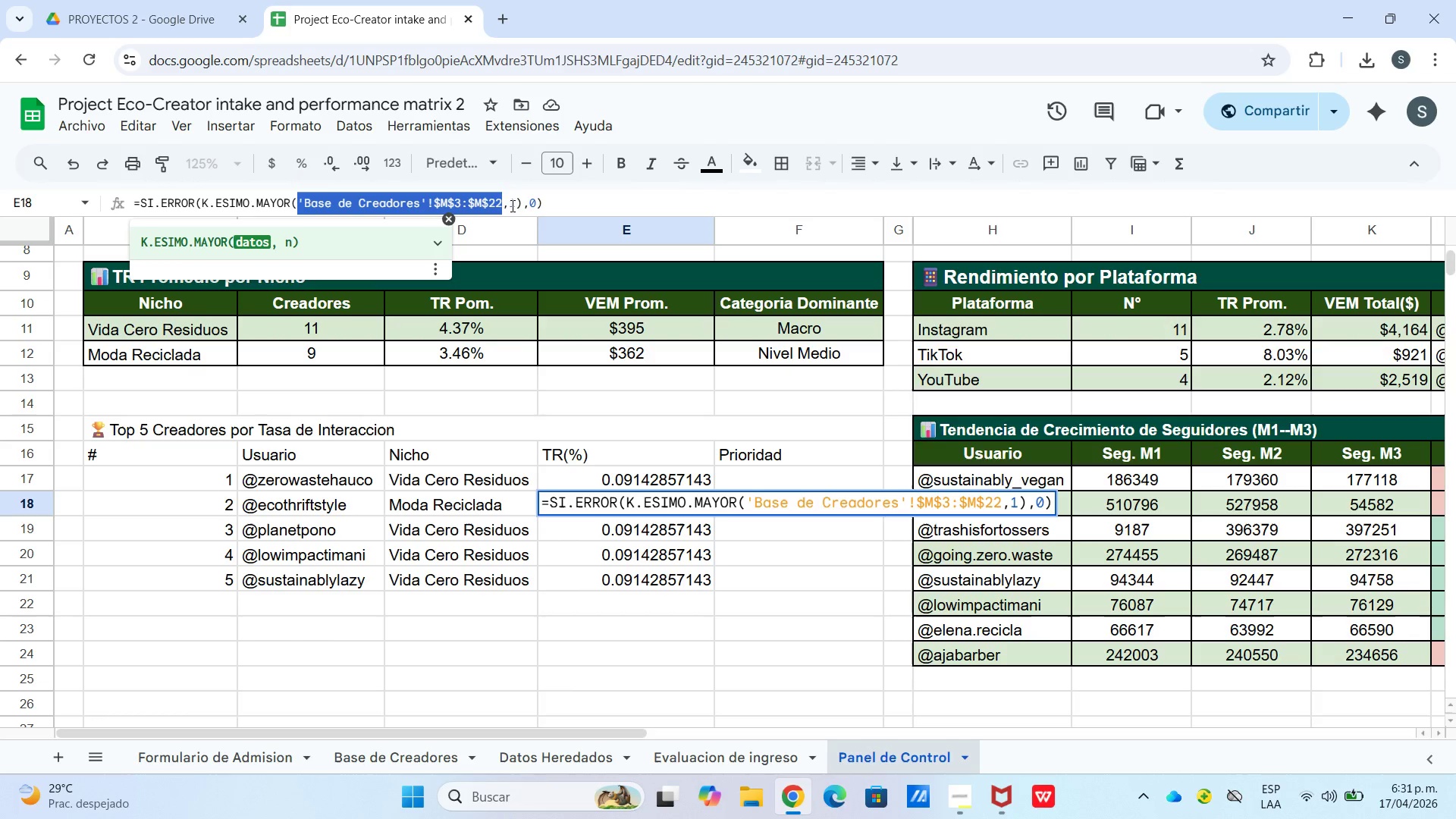 
triple_click([511, 206])
 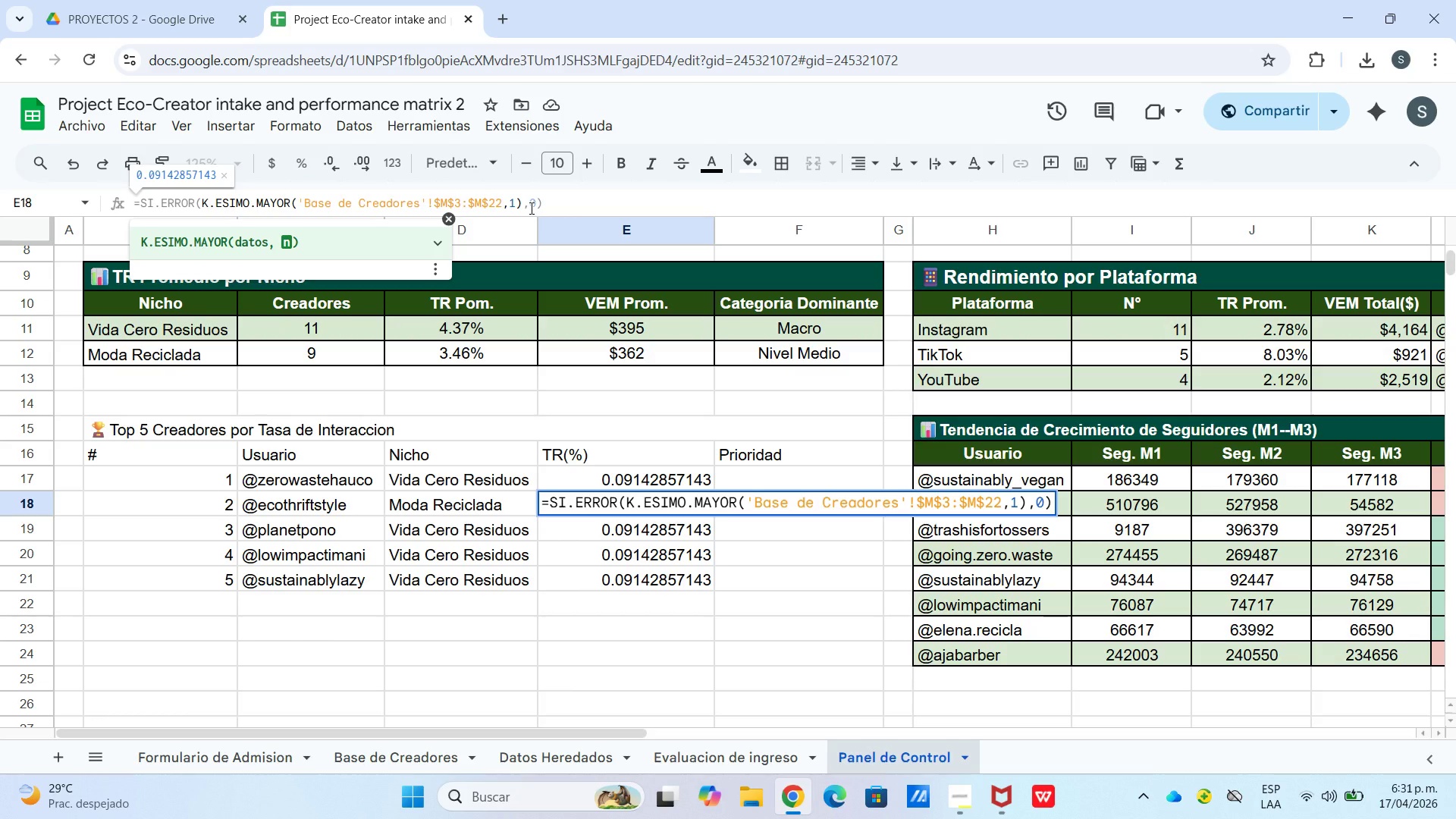 
key(Backspace)
 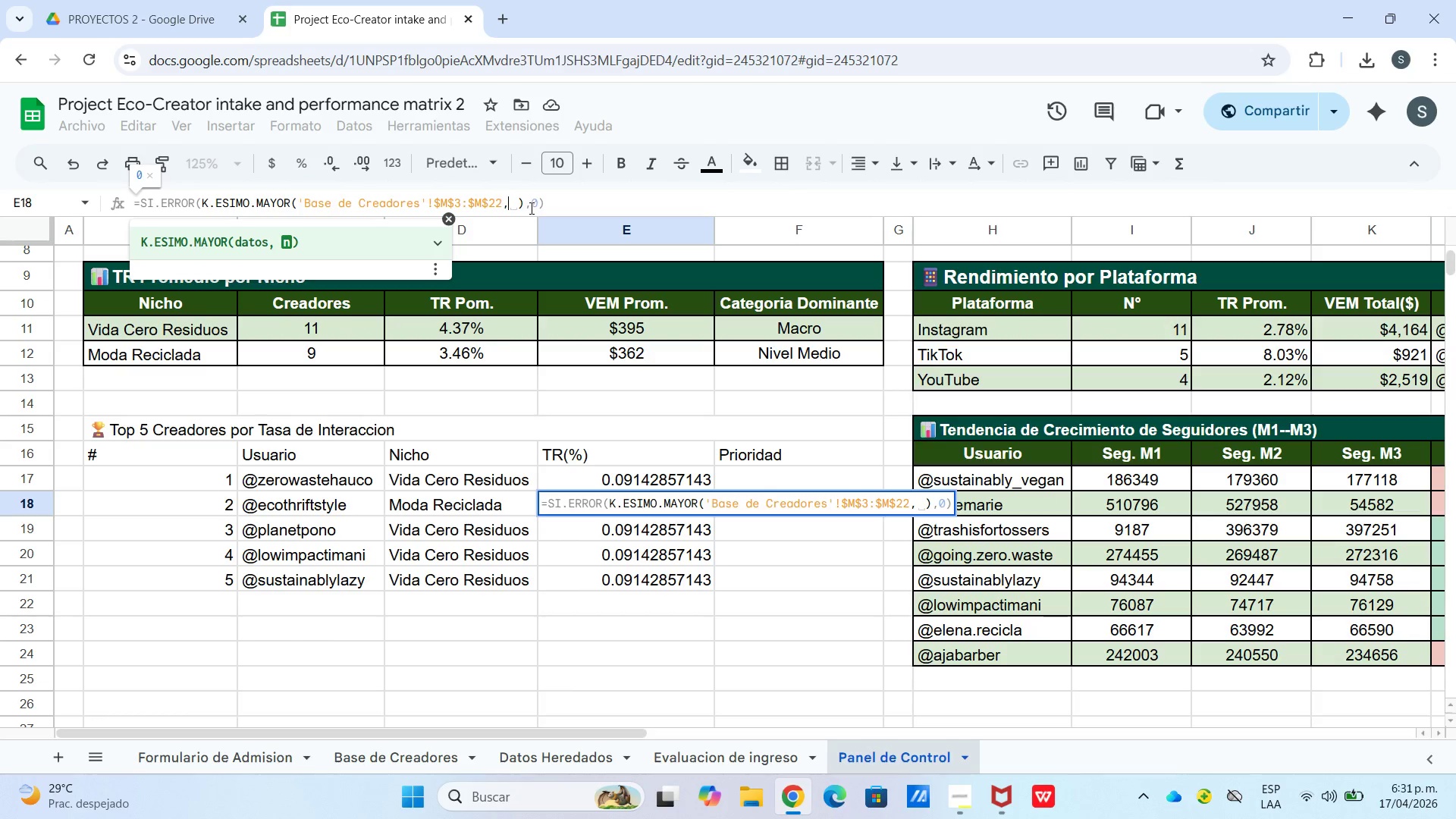 
key(2)
 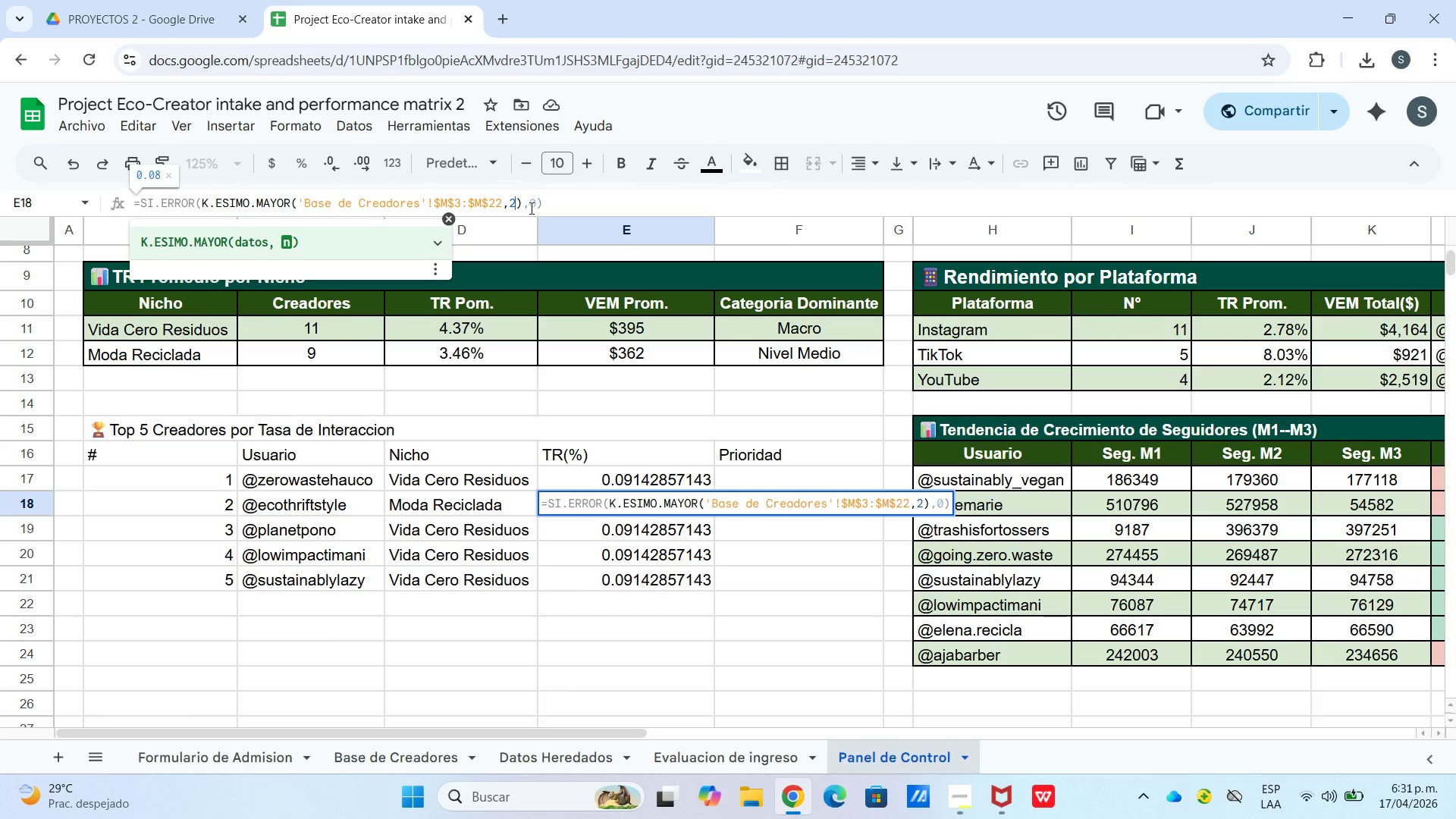 
key(Enter)
 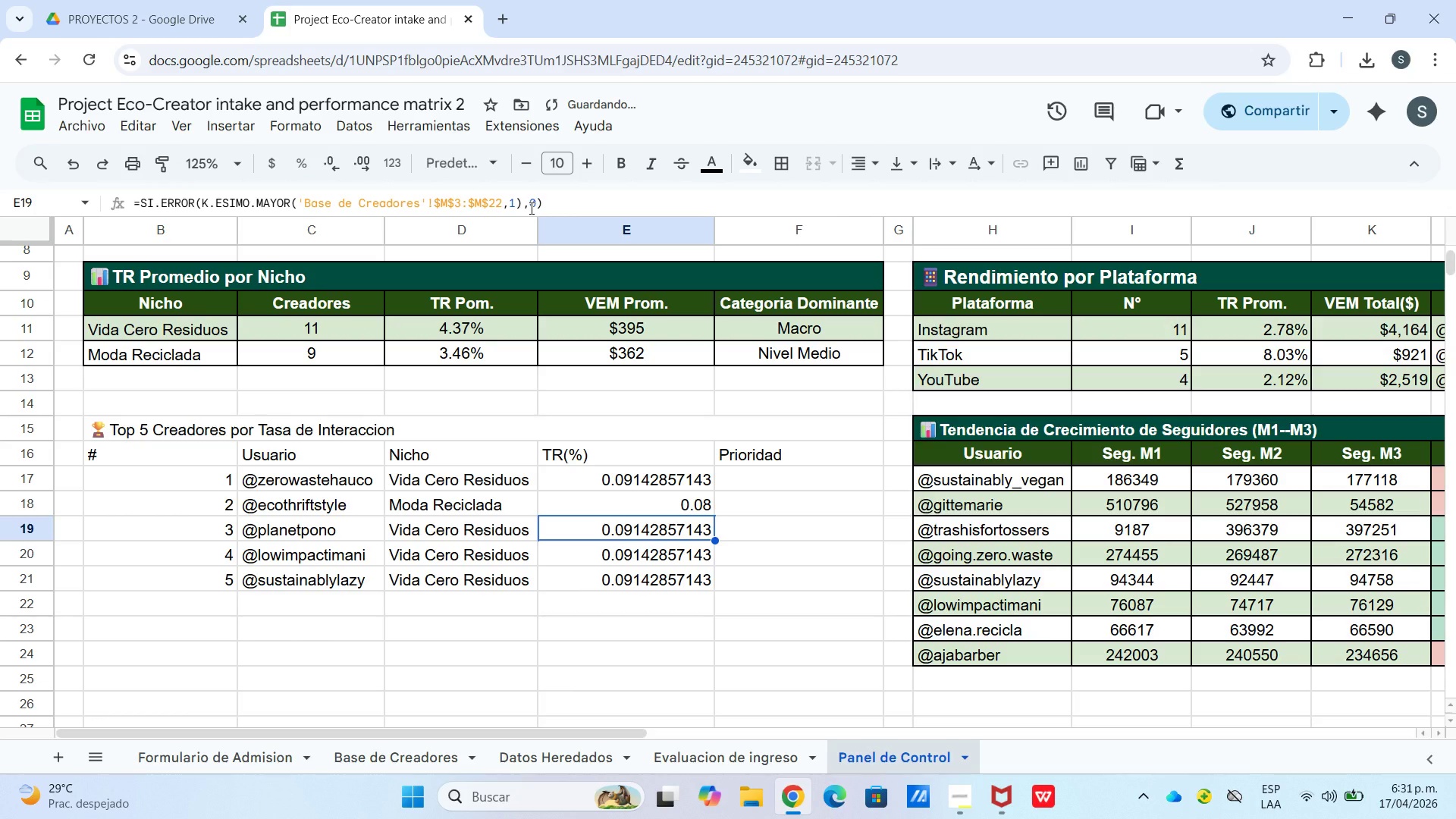 
key(Enter)
 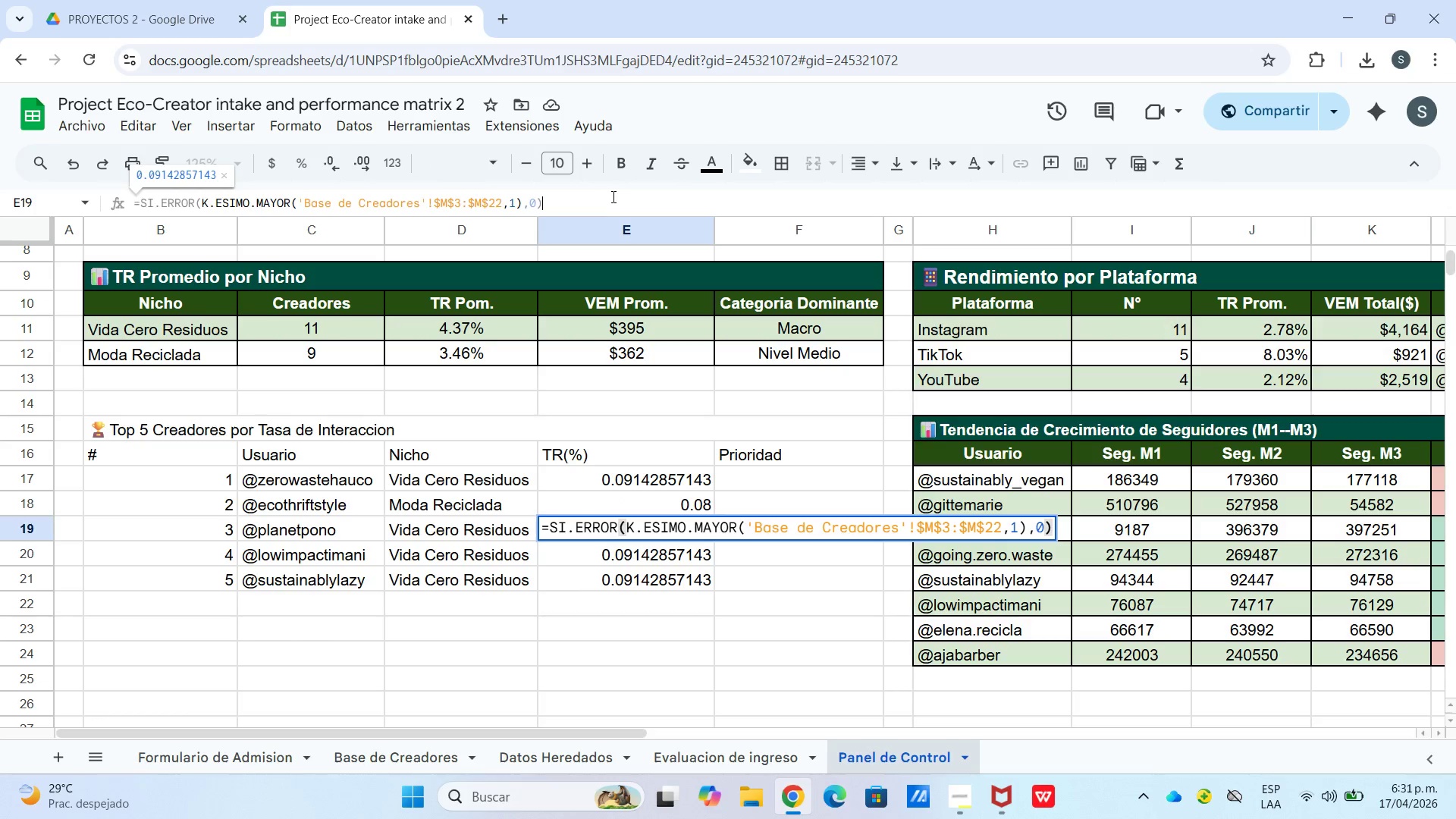 
left_click([517, 200])
 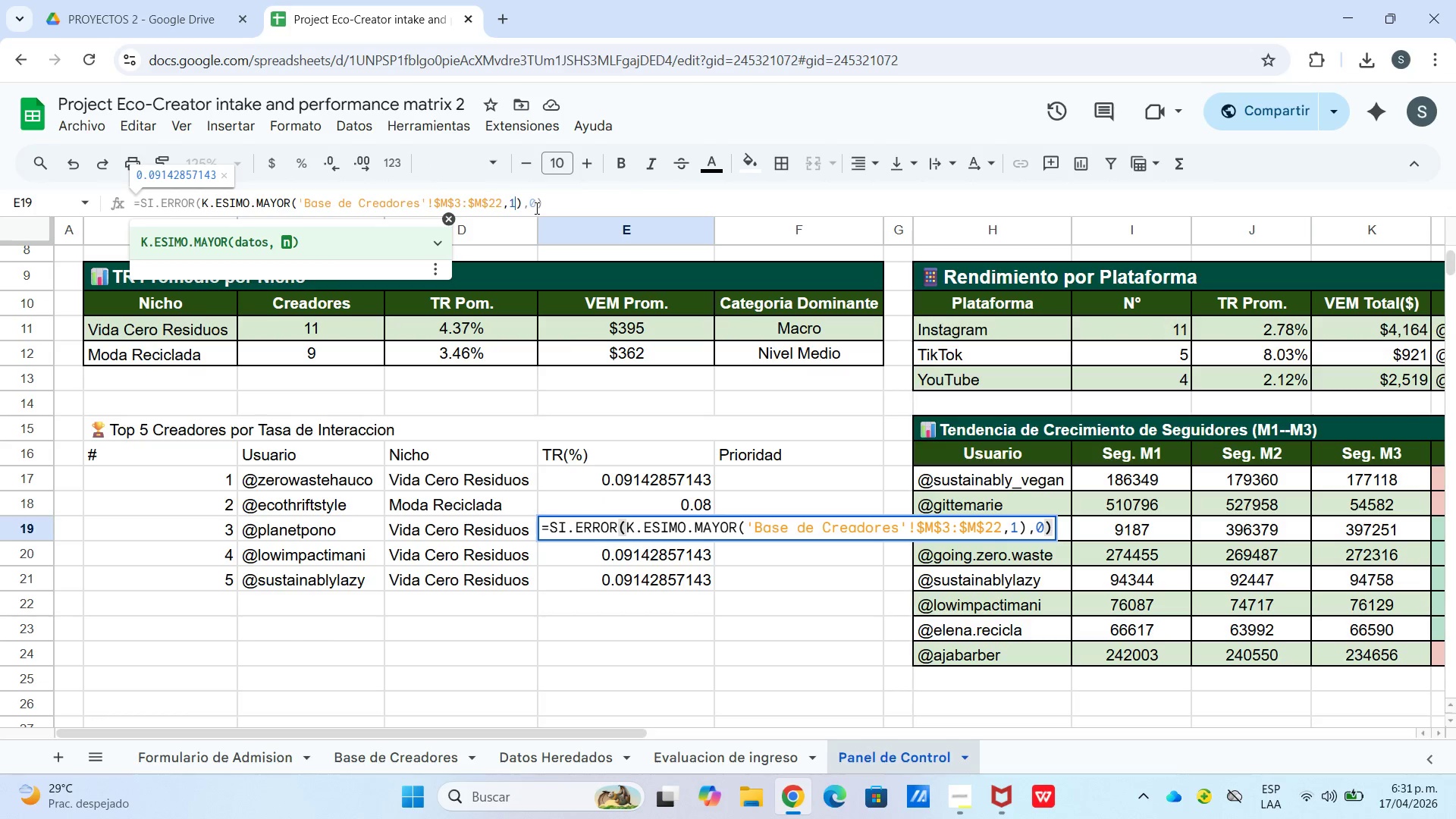 
key(Backspace)
 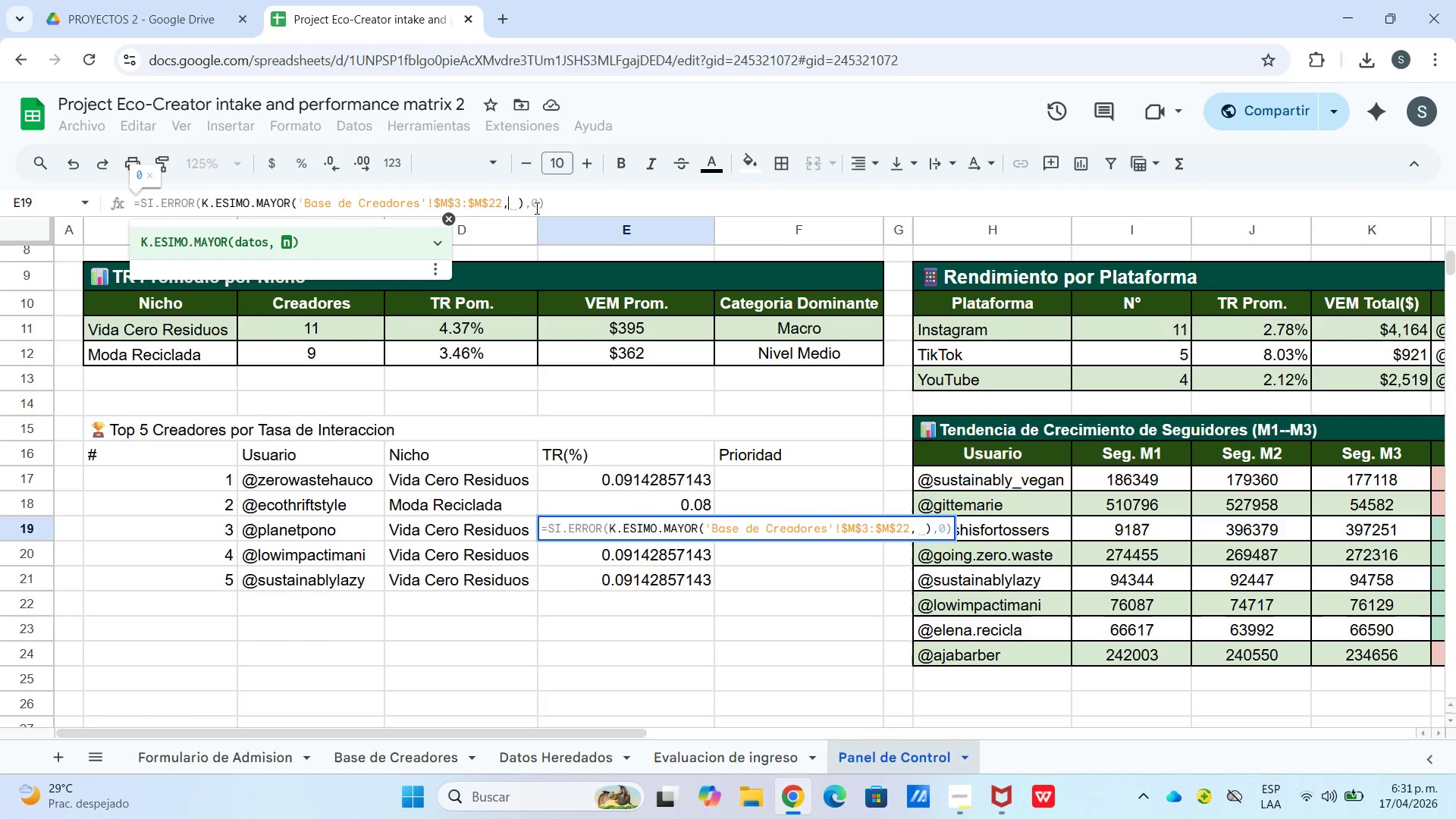 
key(3)
 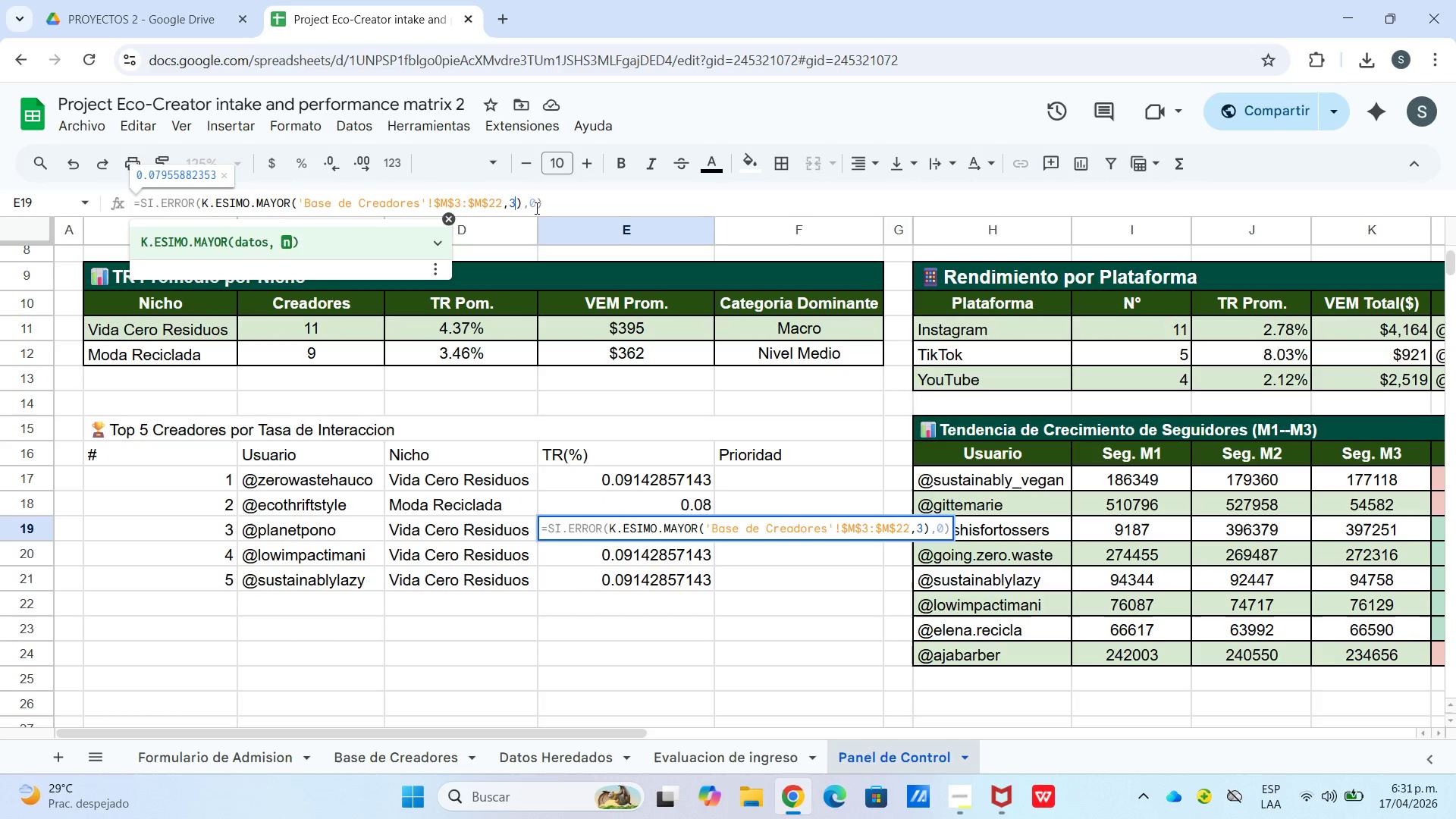 
key(Enter)
 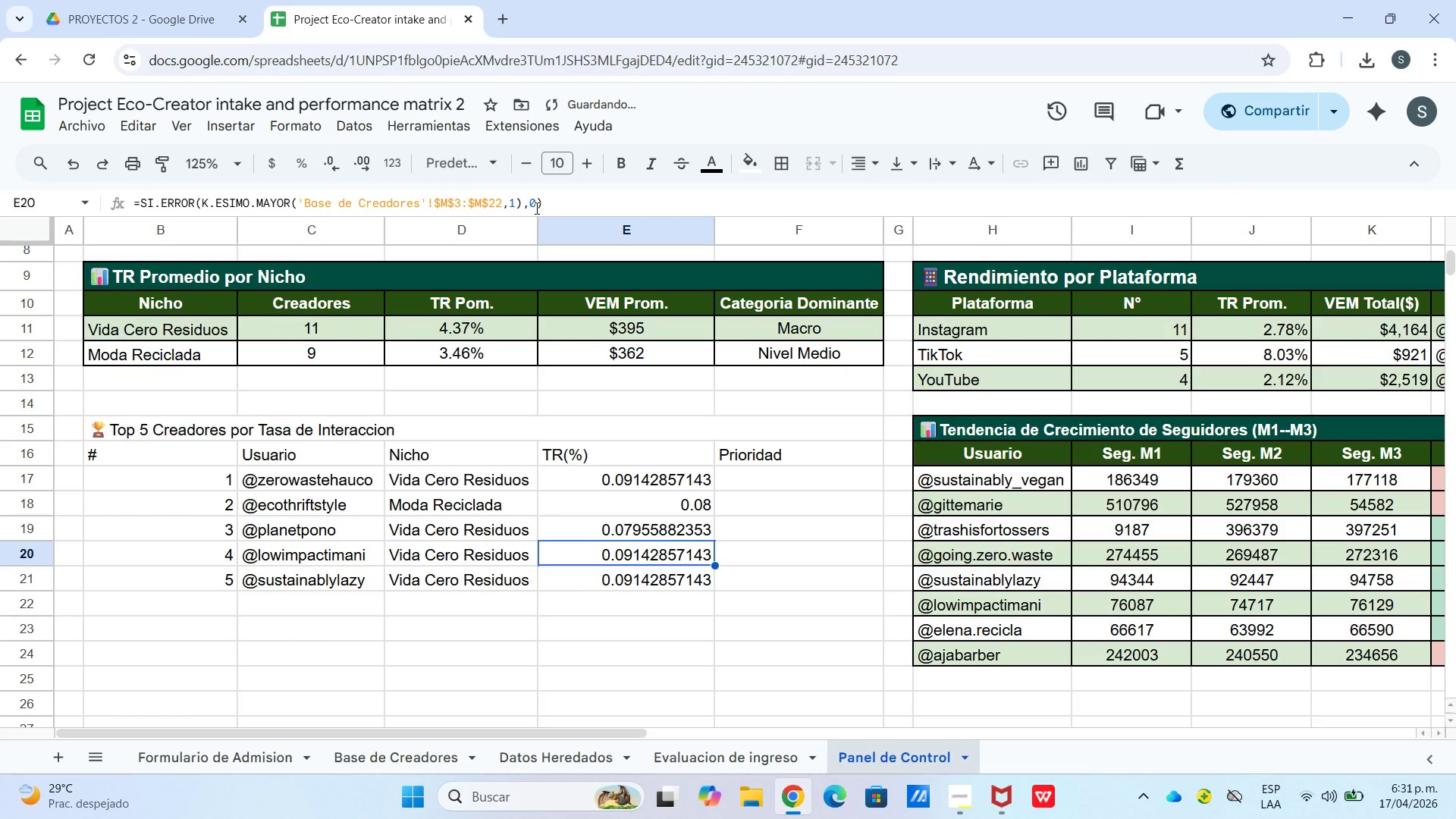 
left_click([535, 208])
 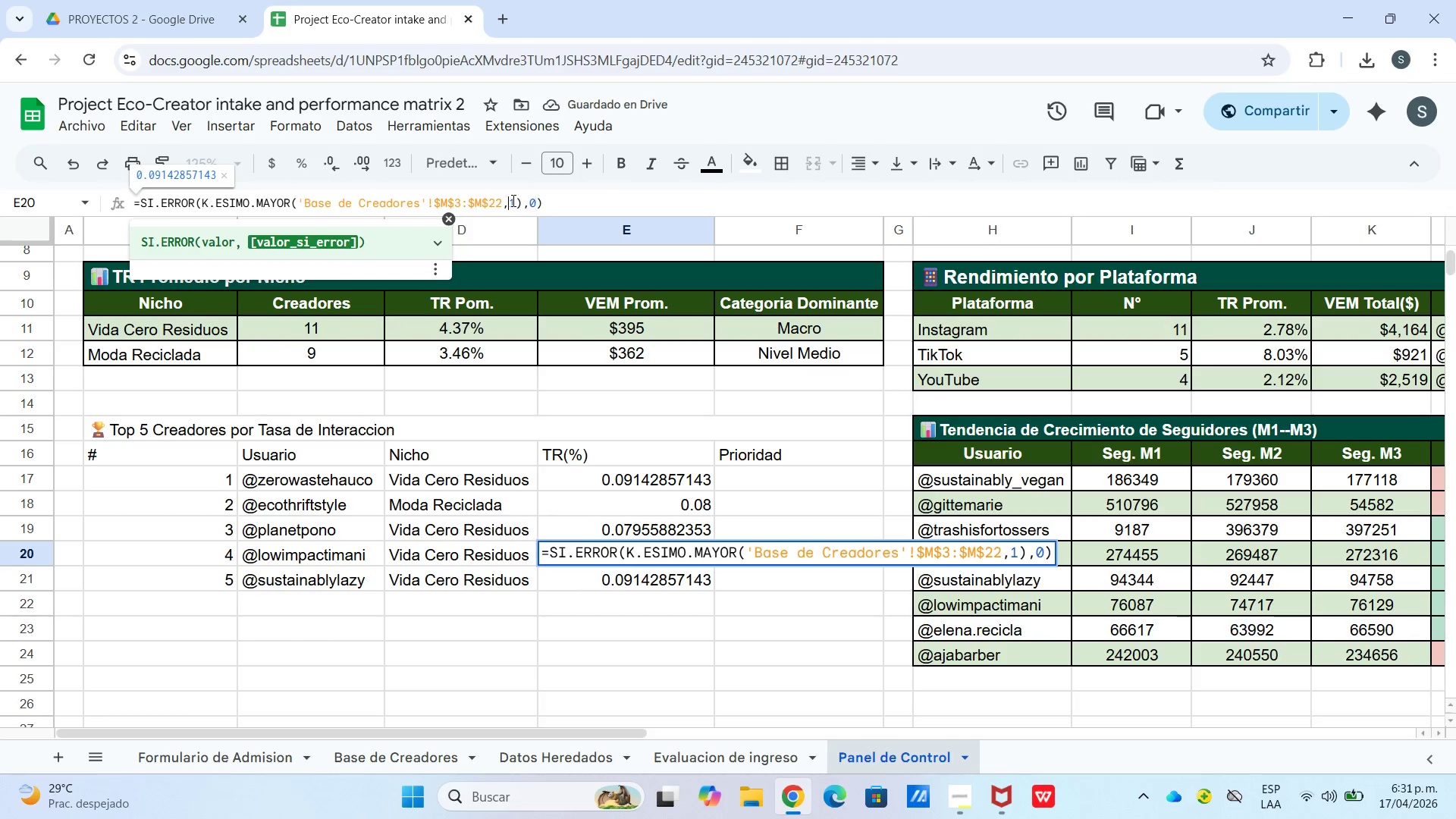 
double_click([512, 200])
 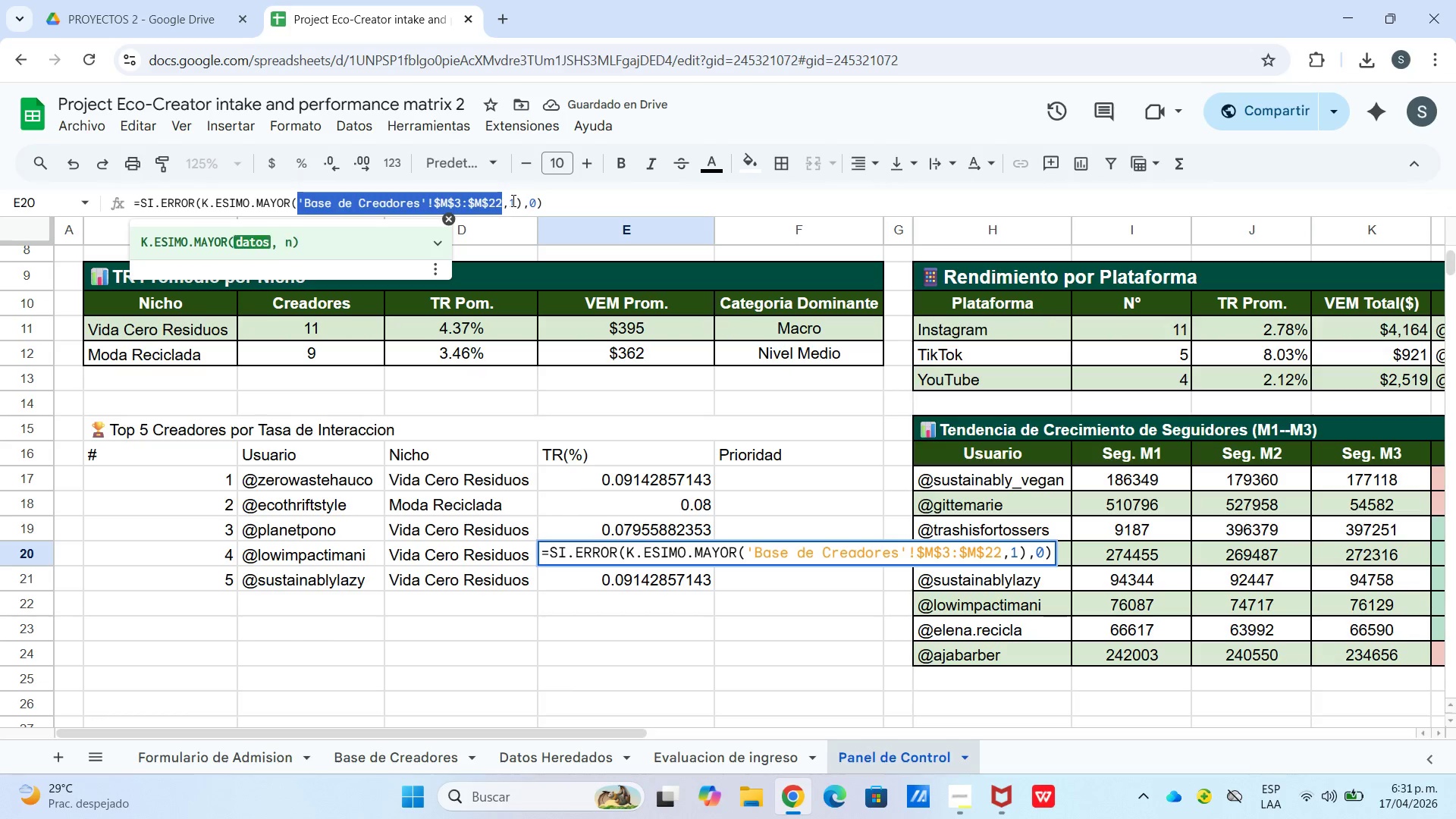 
triple_click([512, 200])
 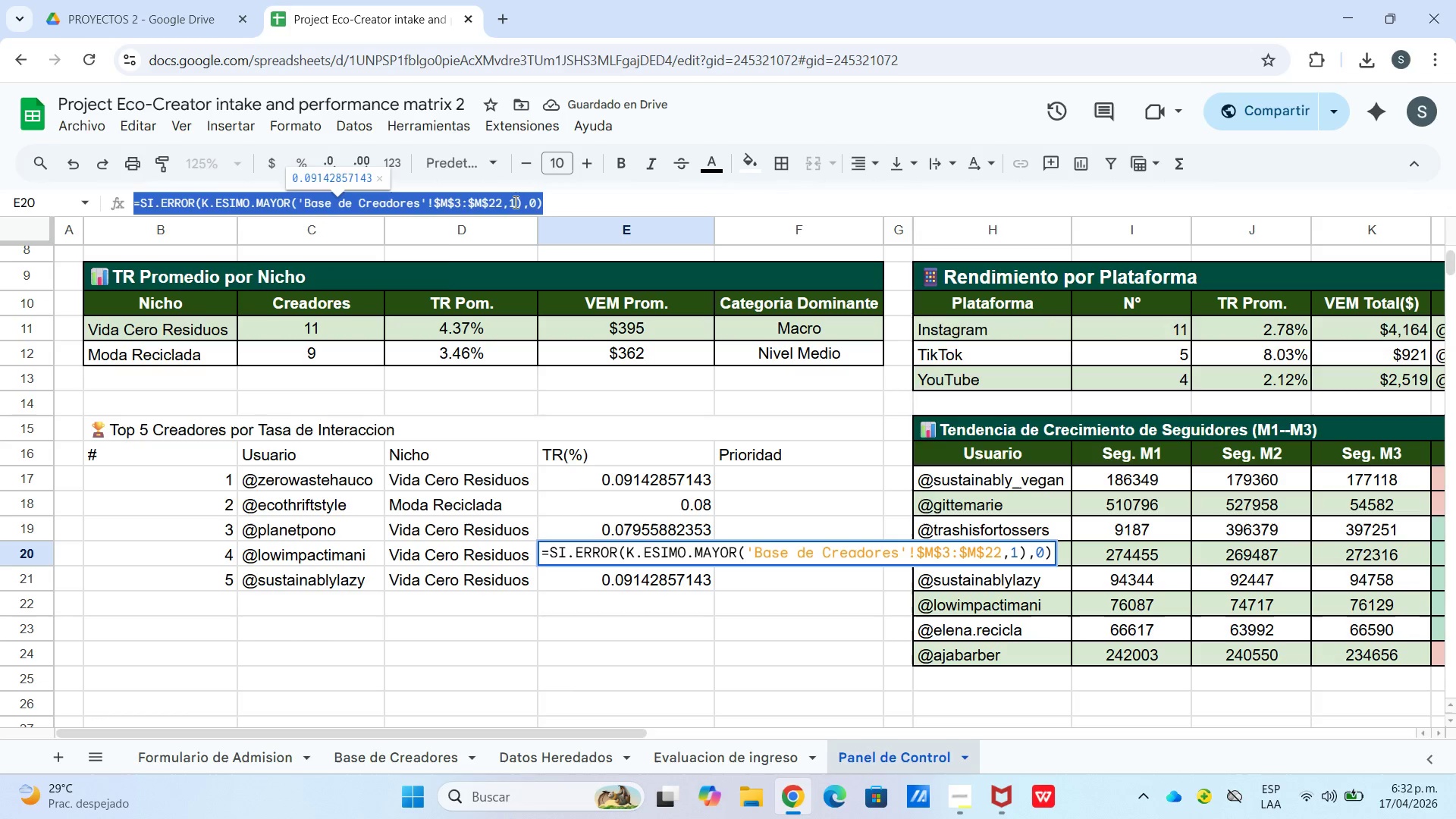 
triple_click([514, 202])
 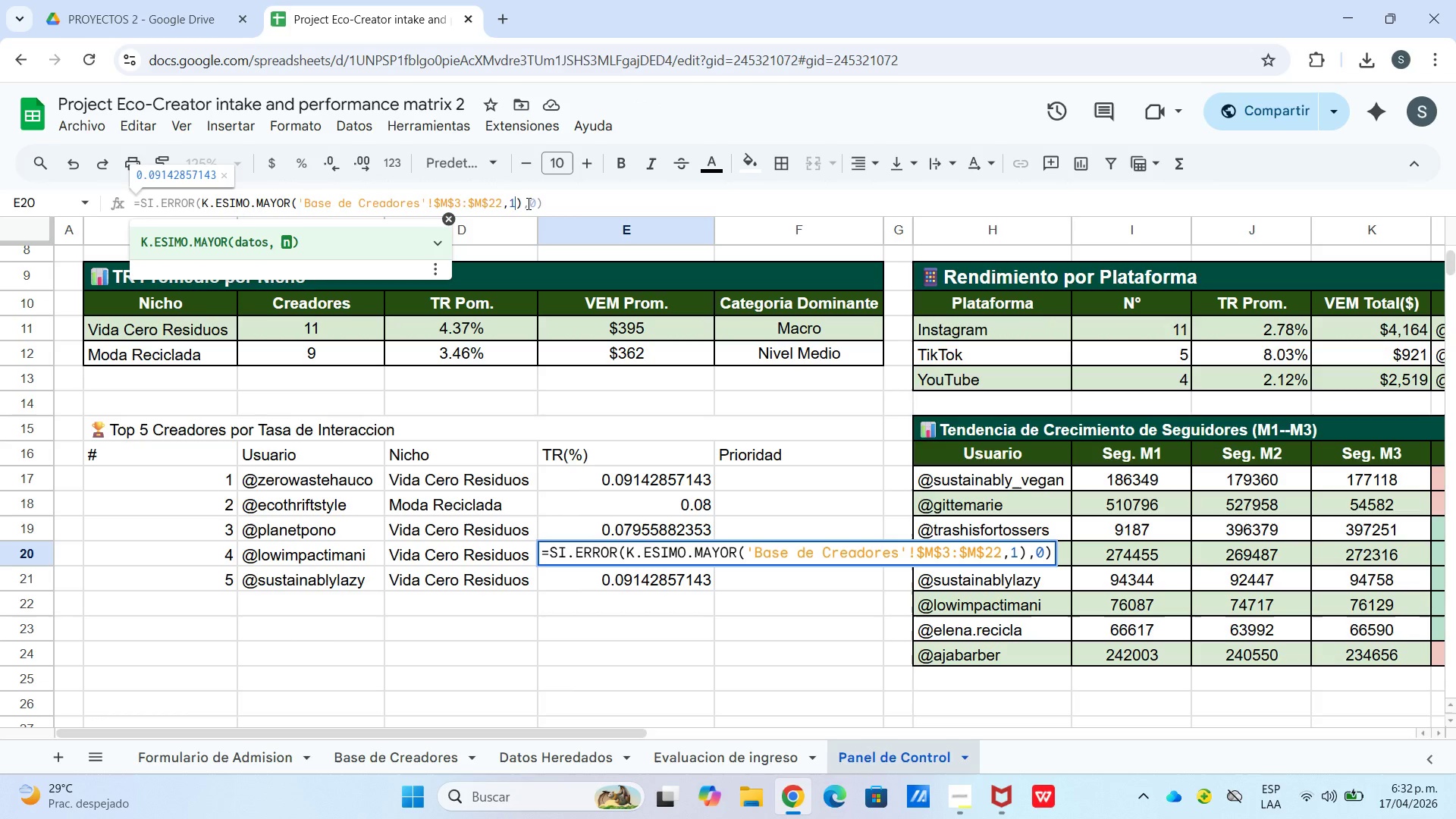 
key(Backspace)
 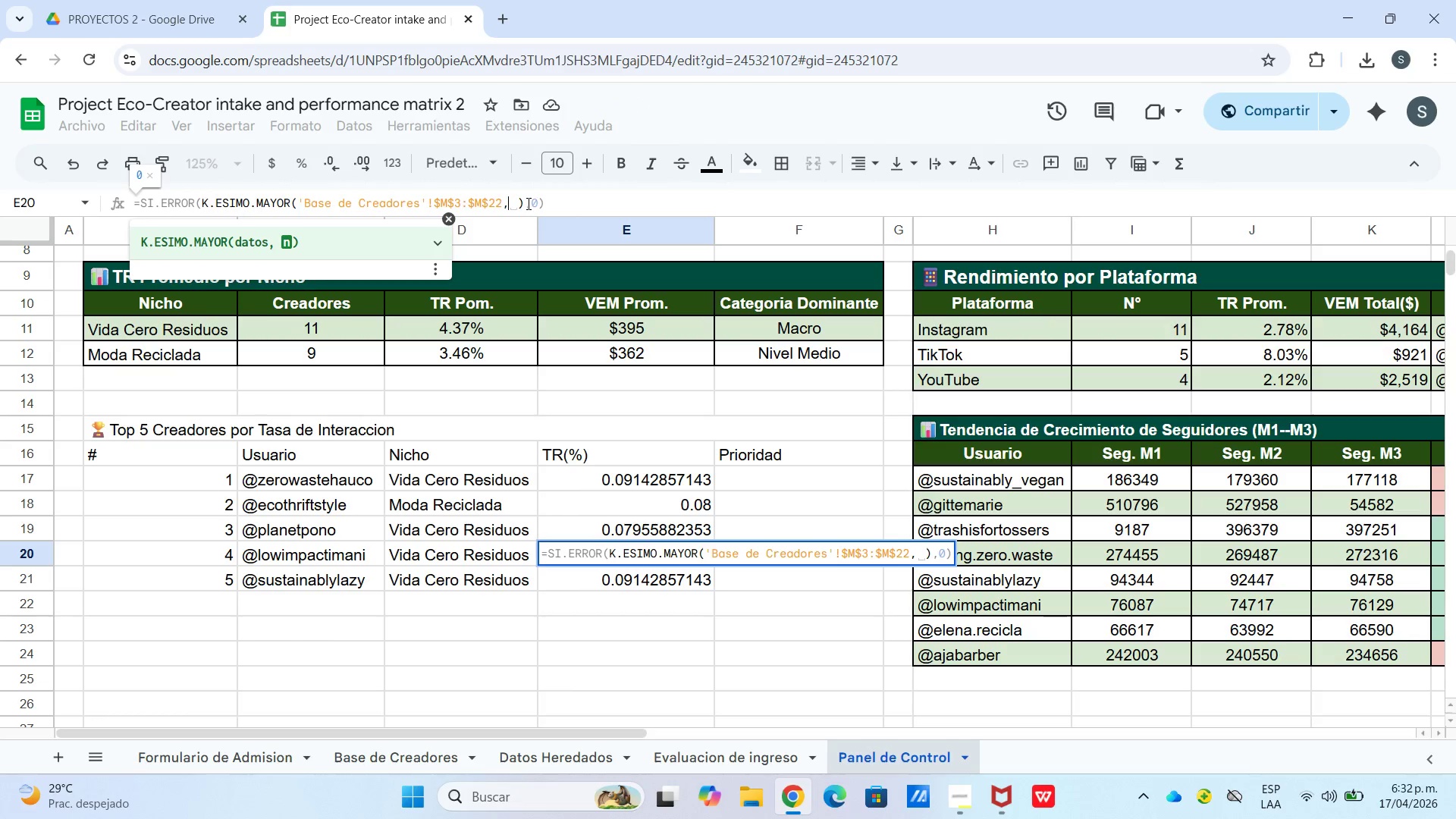 
key(4)
 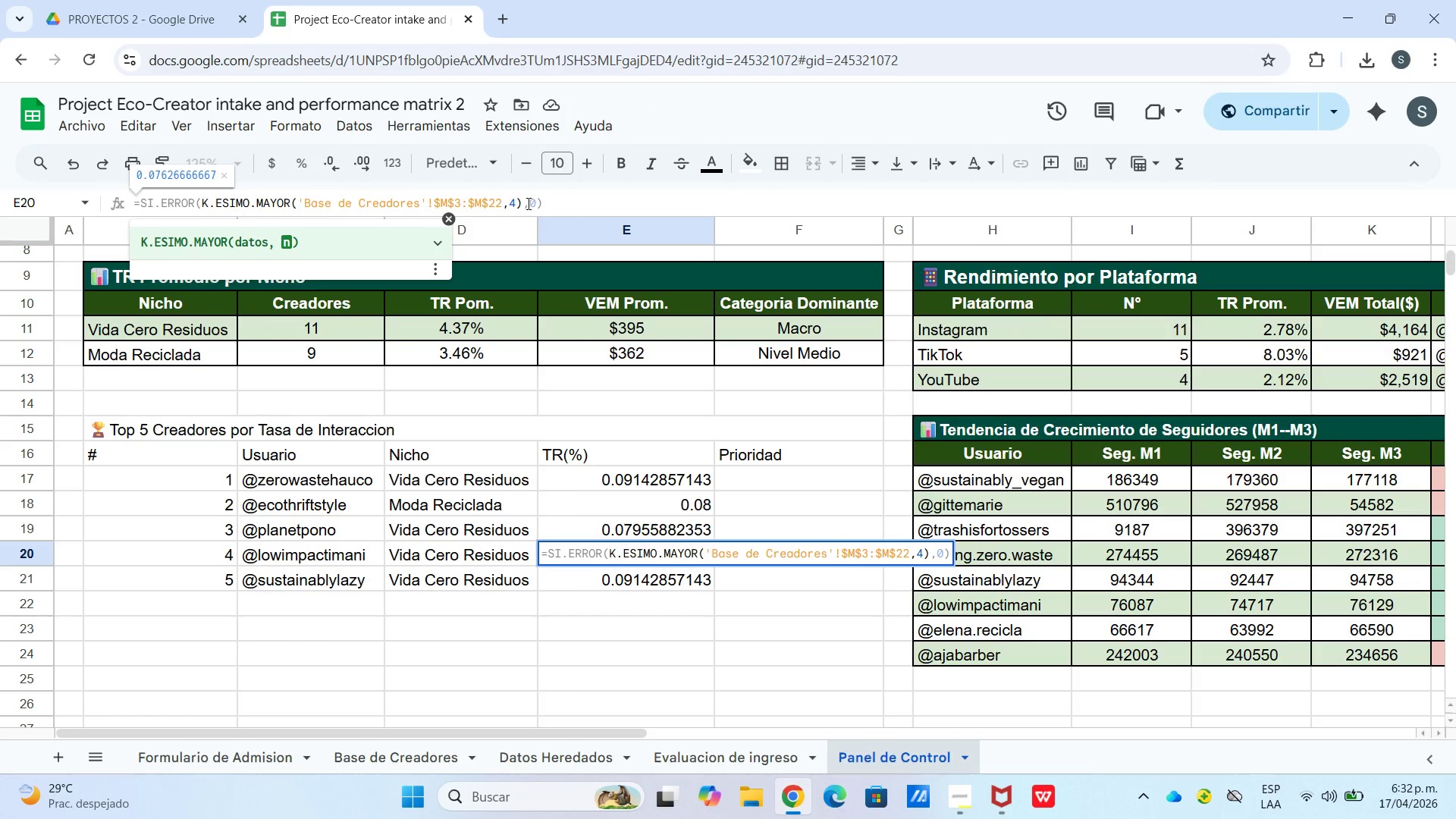 
key(Enter)
 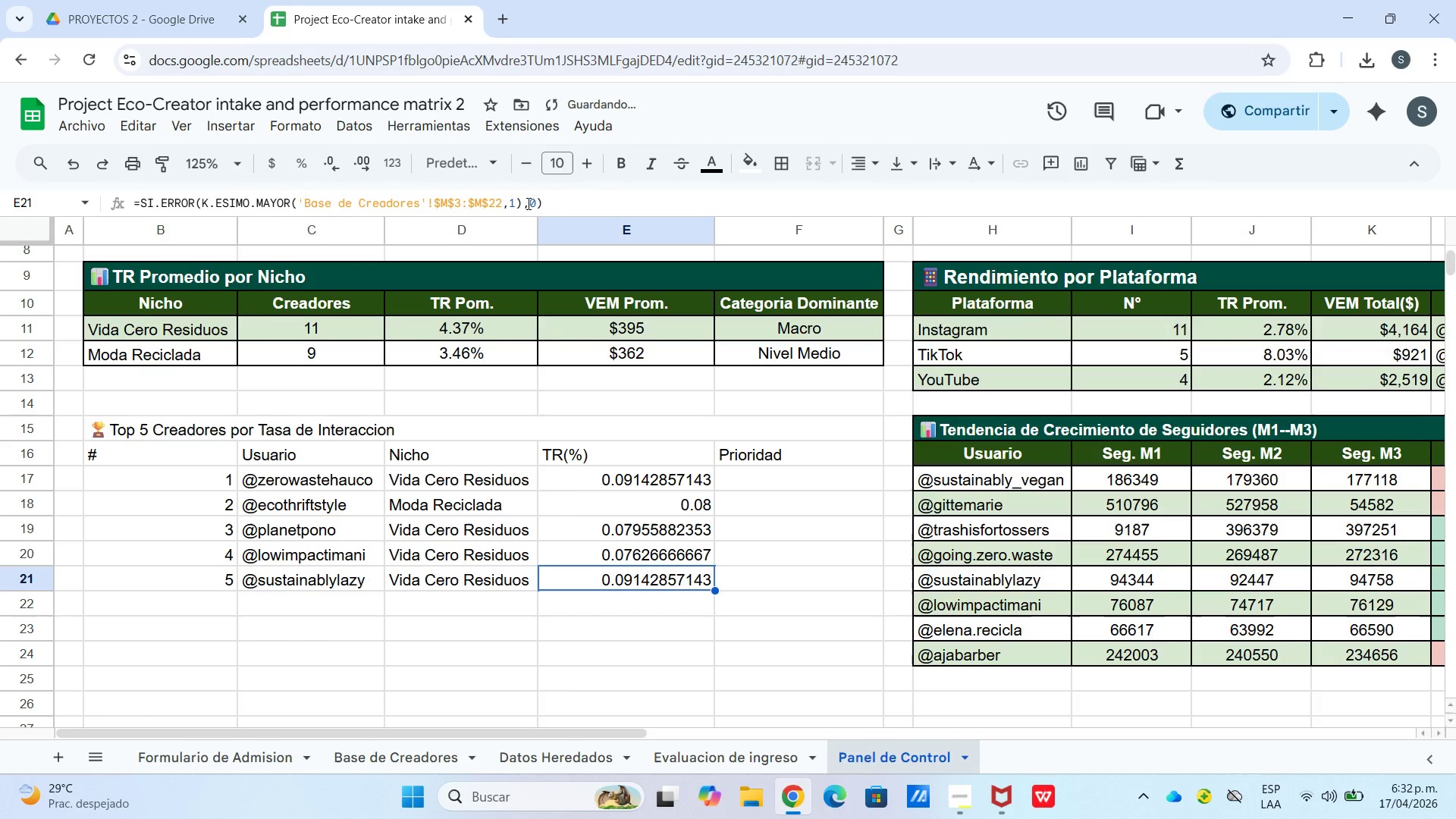 
key(Enter)
 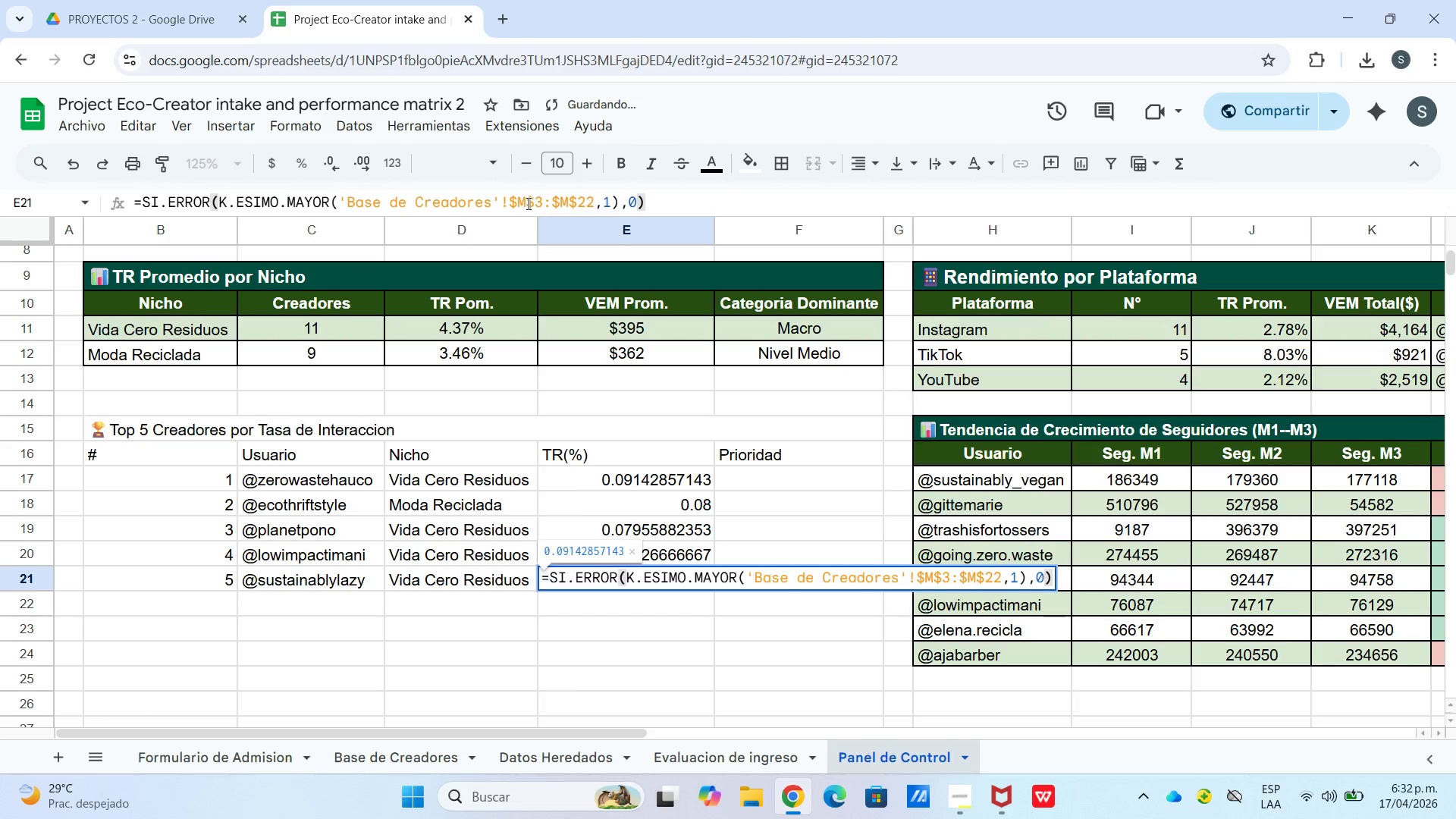 
left_click([527, 203])
 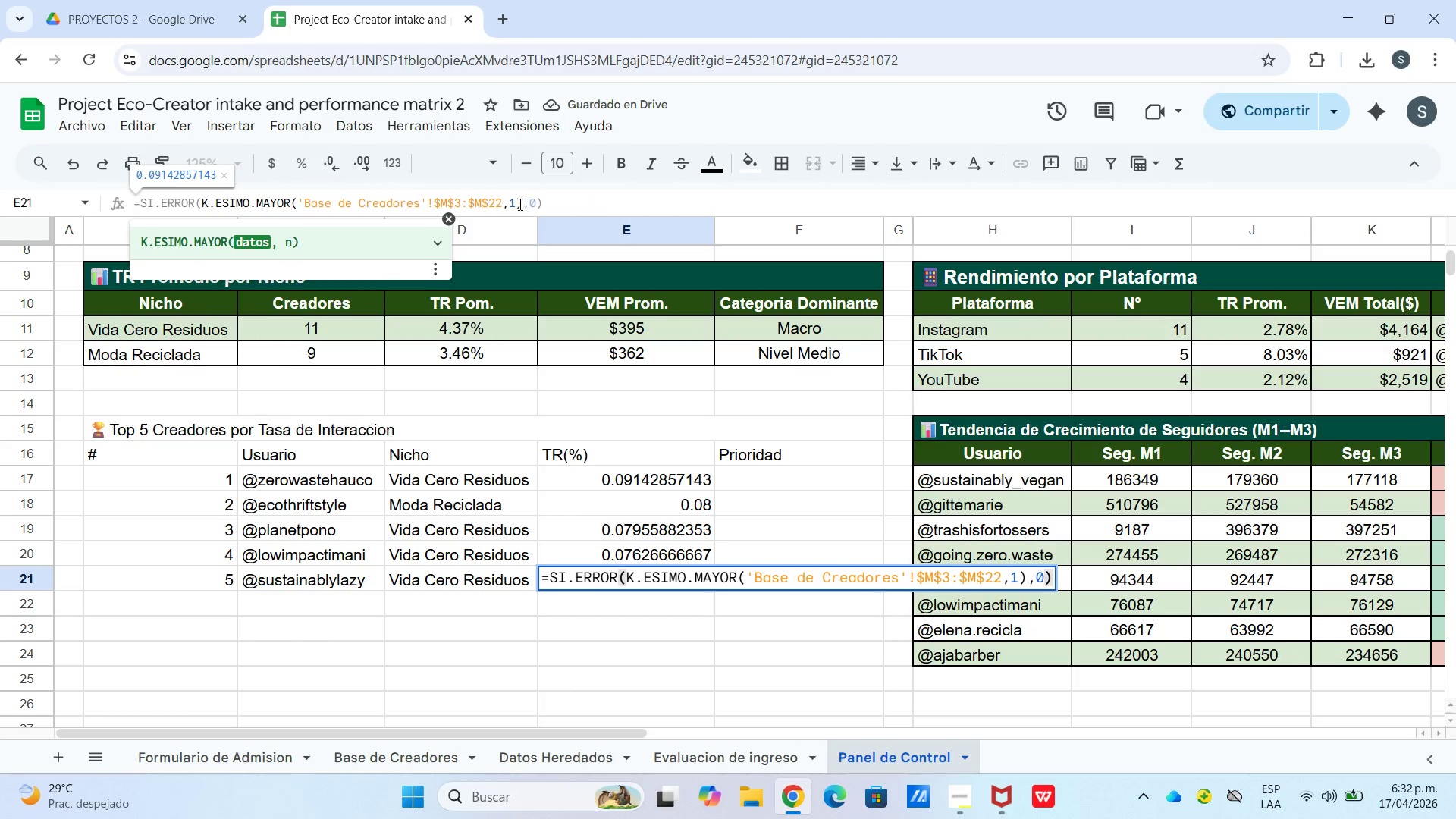 
left_click([513, 205])
 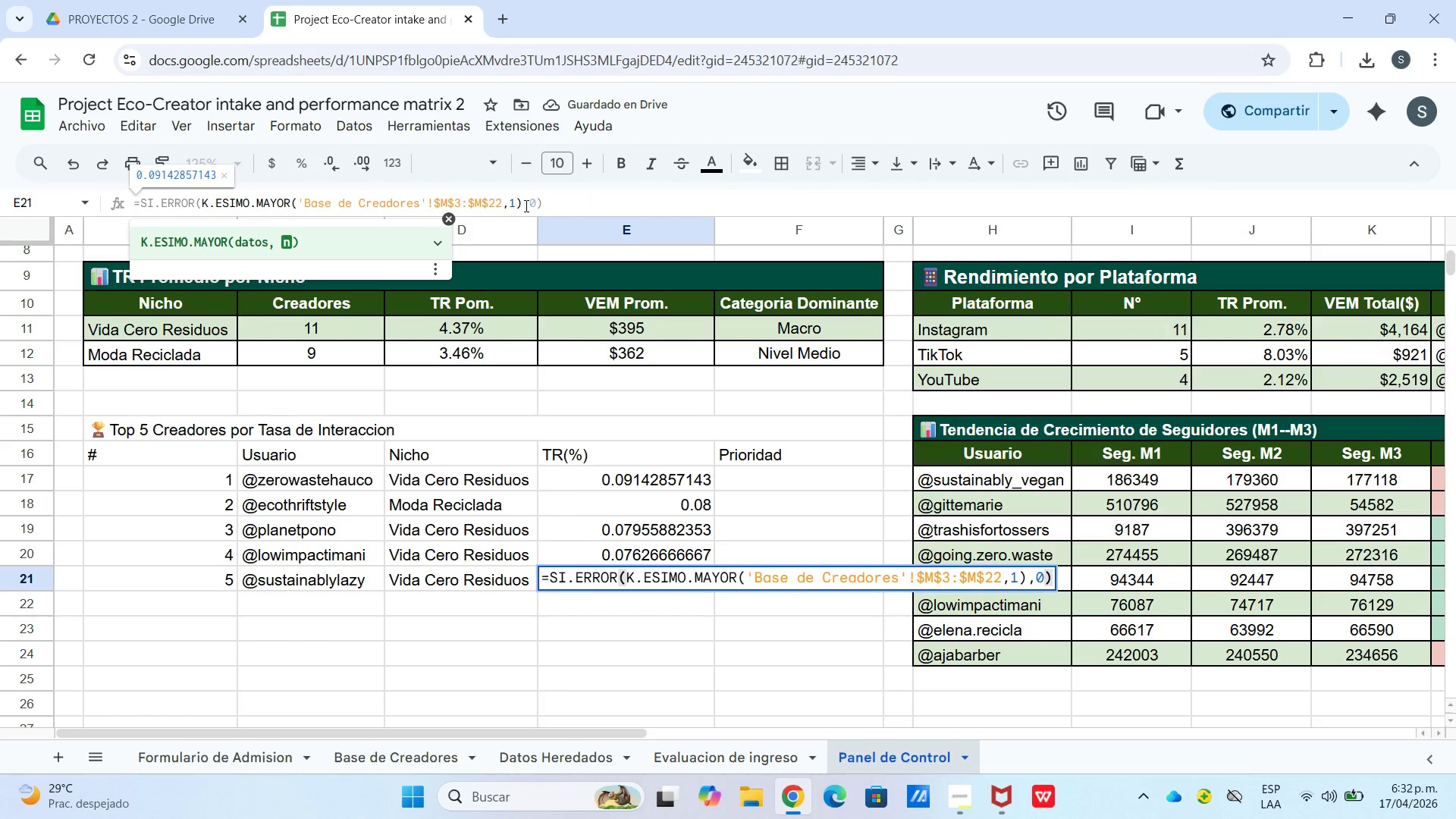 
key(Backspace)
 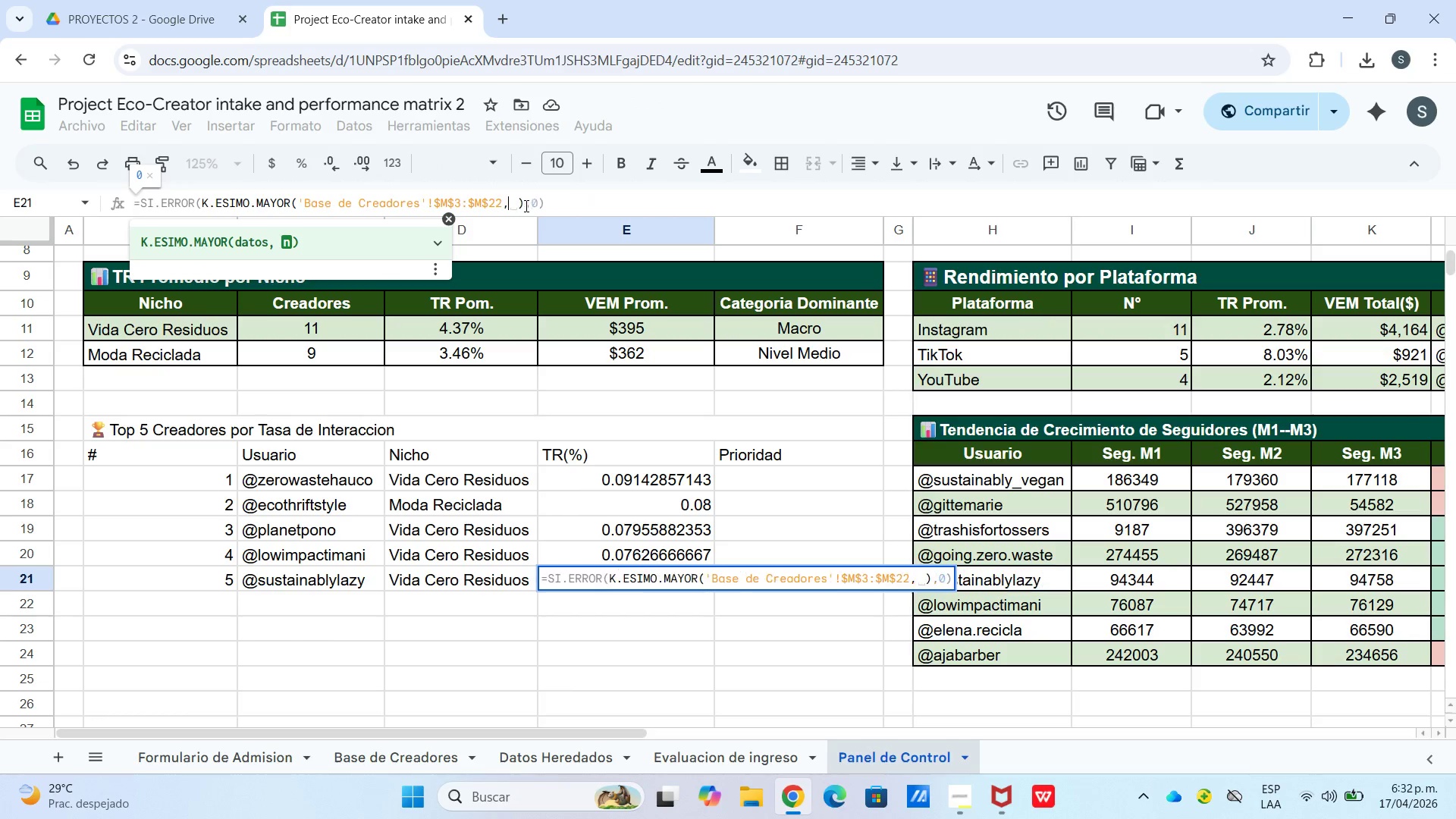 
key(5)
 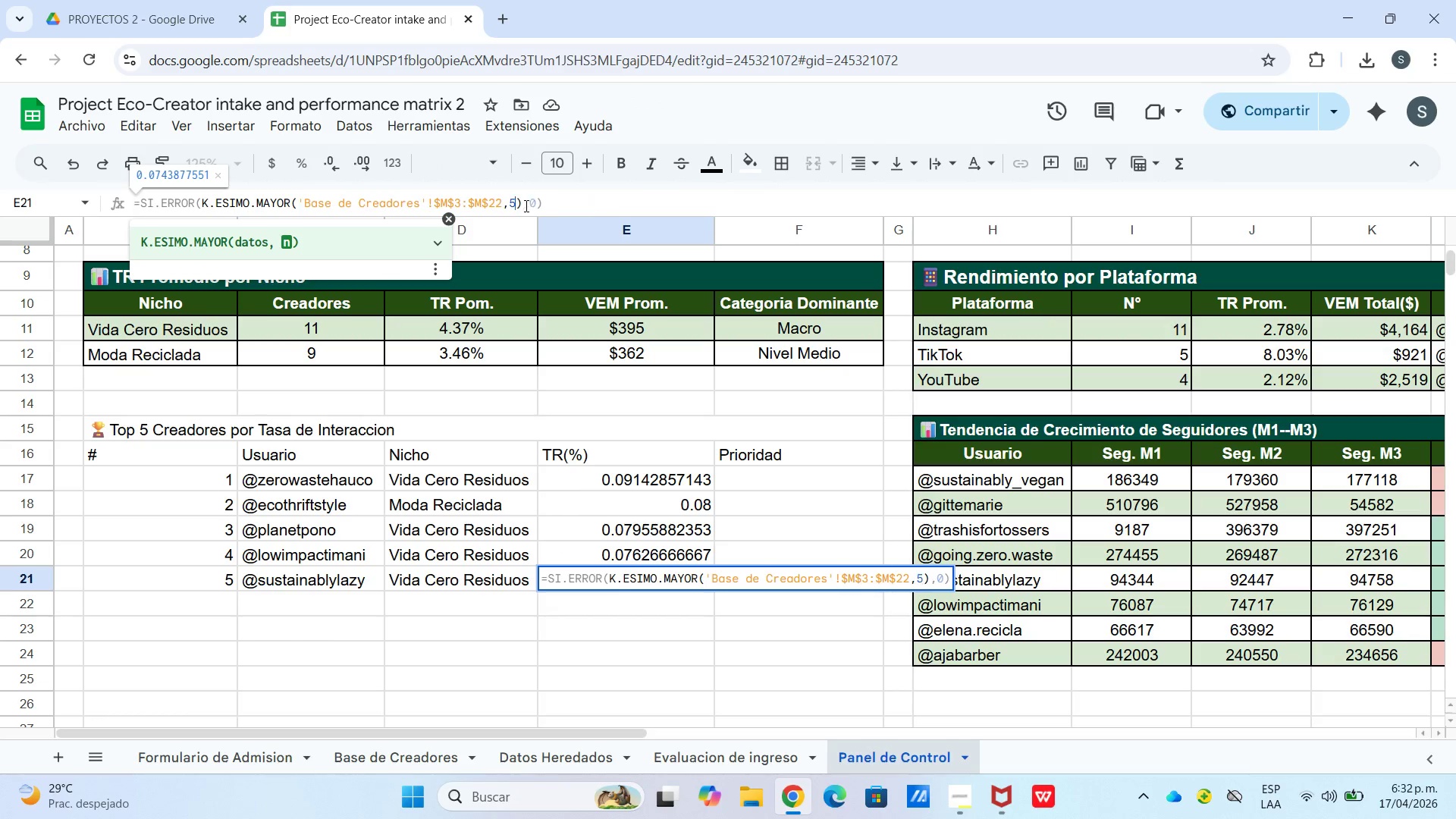 
key(Enter)
 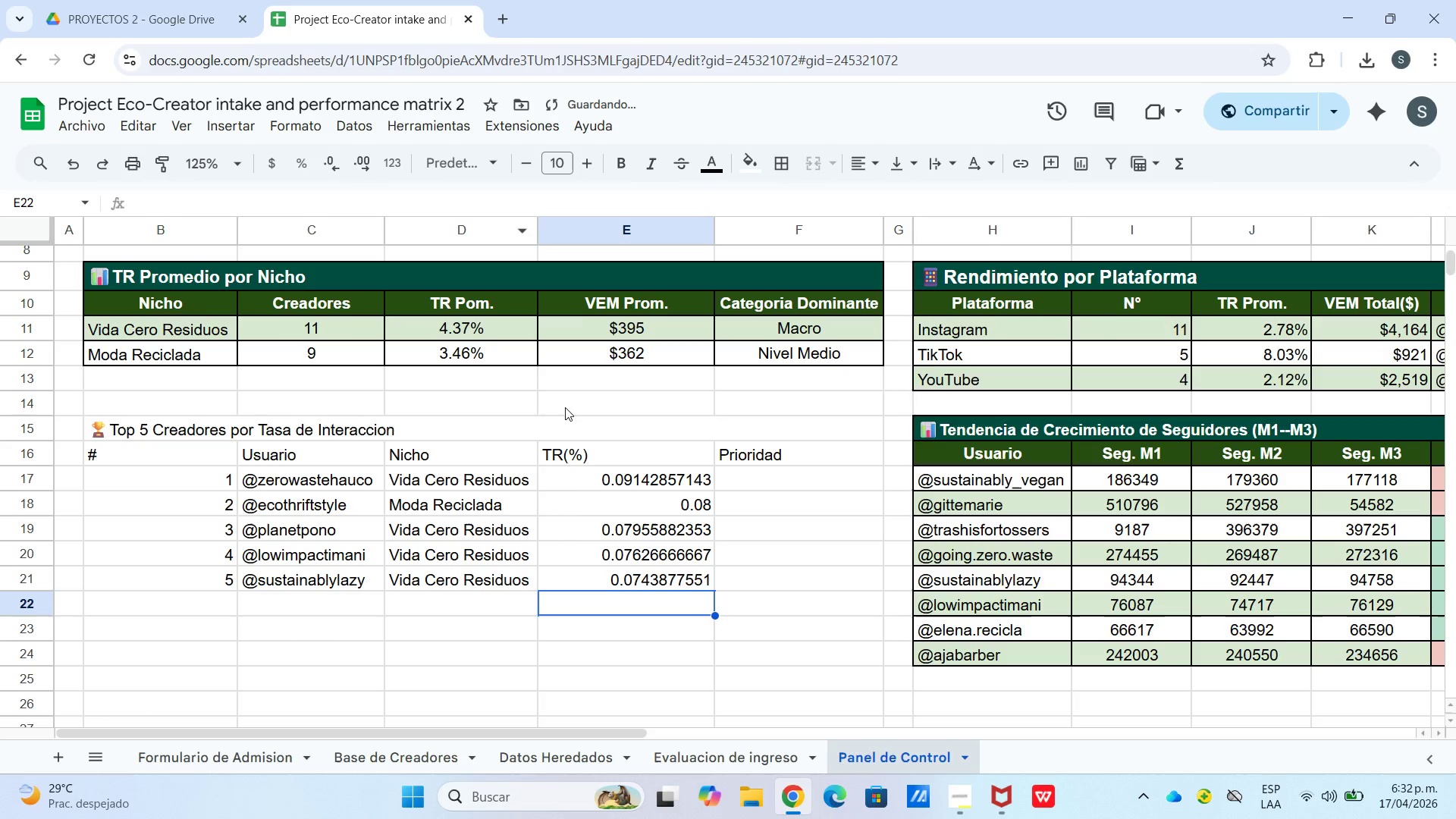 
left_click_drag(start_coordinate=[606, 480], to_coordinate=[624, 571])
 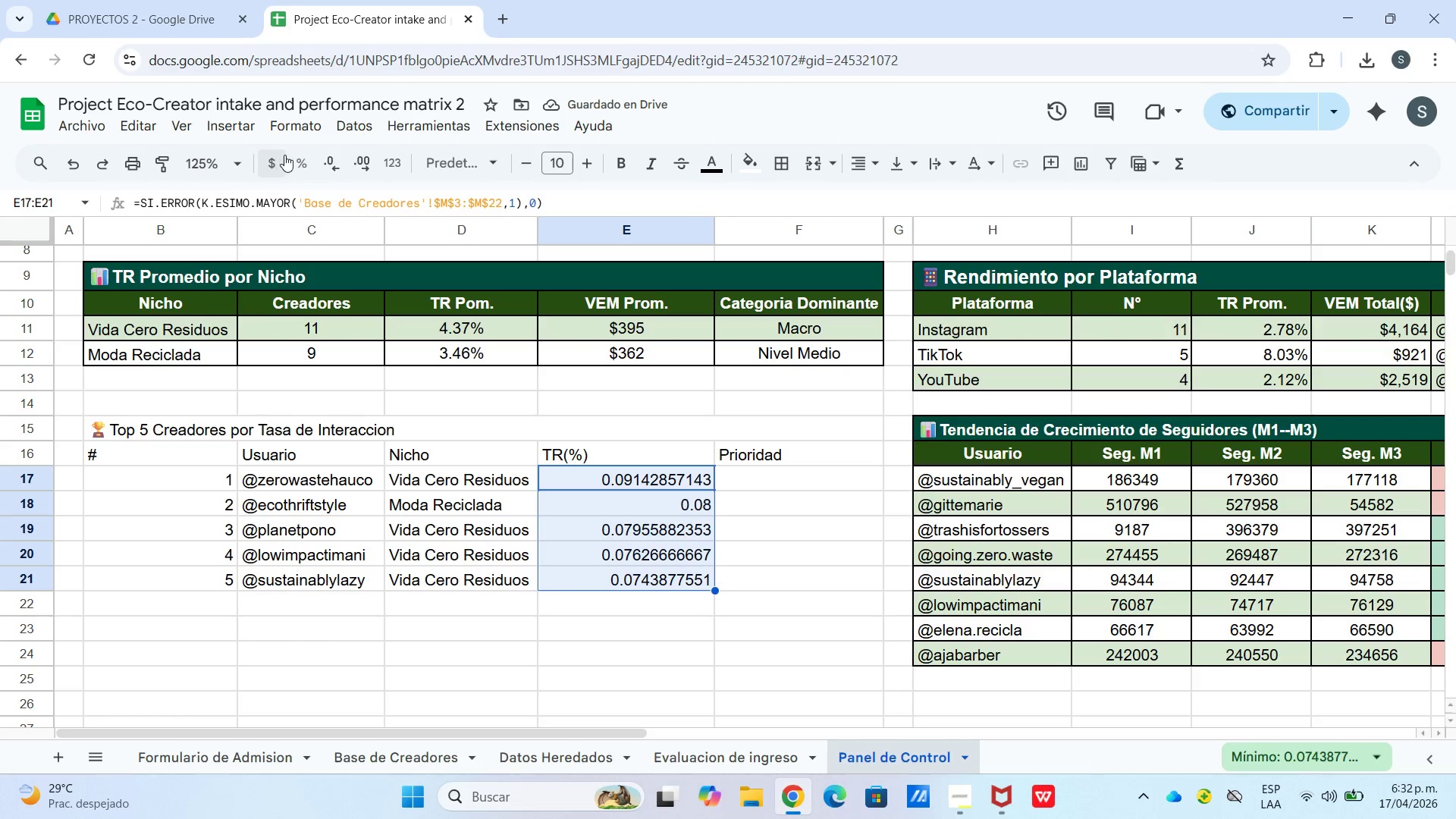 
left_click([300, 167])
 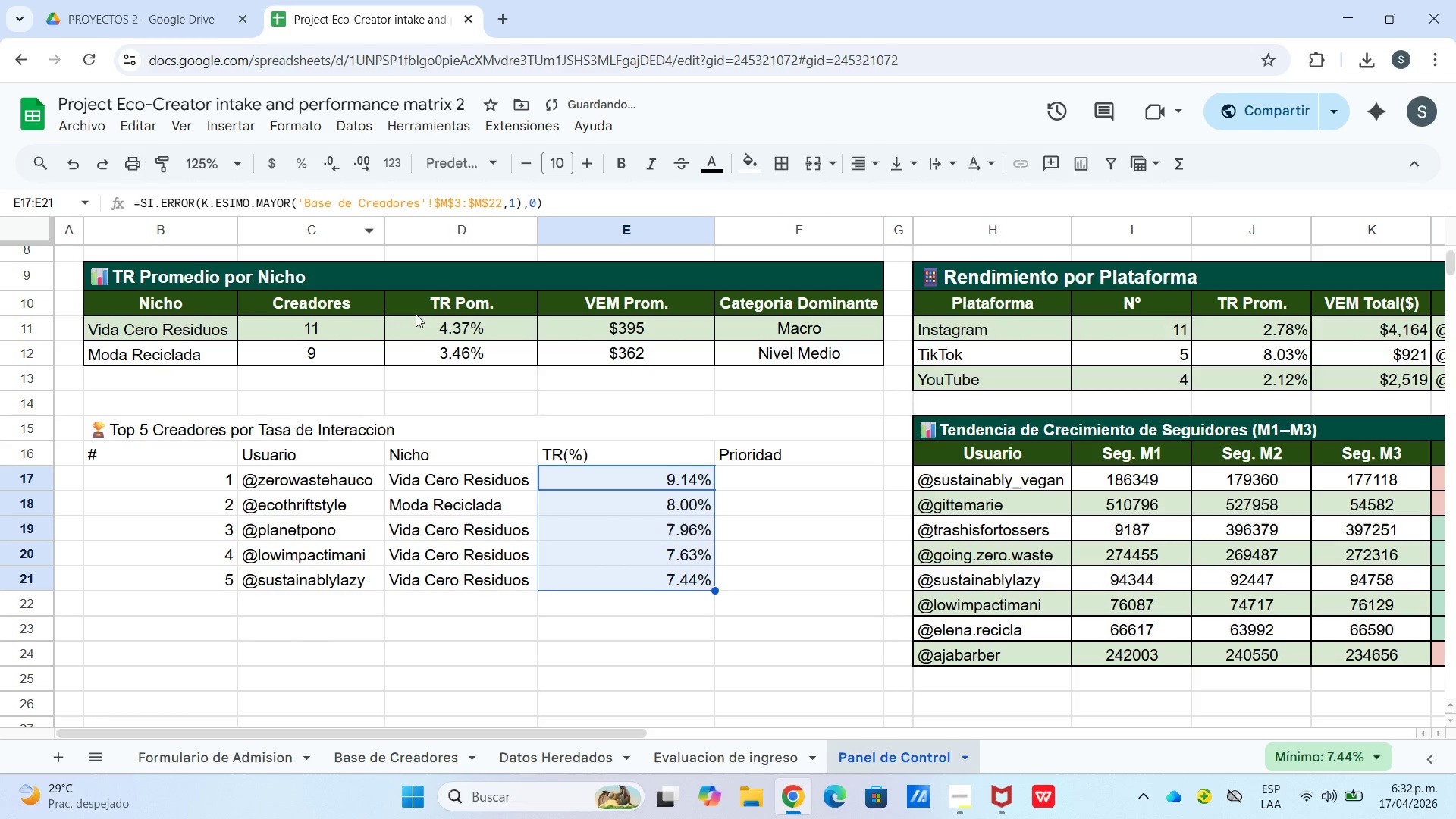 
left_click_drag(start_coordinate=[620, 576], to_coordinate=[624, 578])
 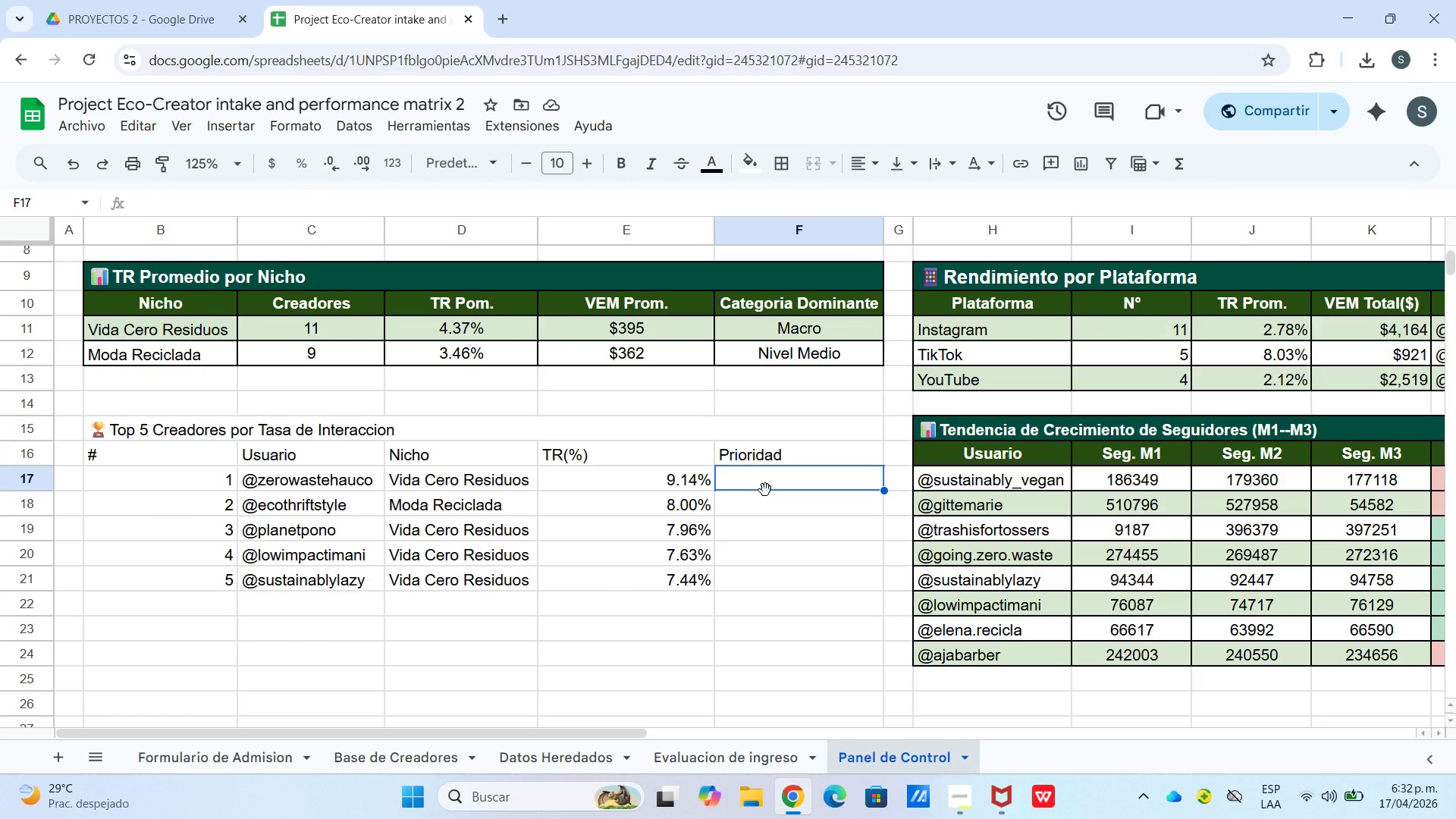 
wait(10.02)
 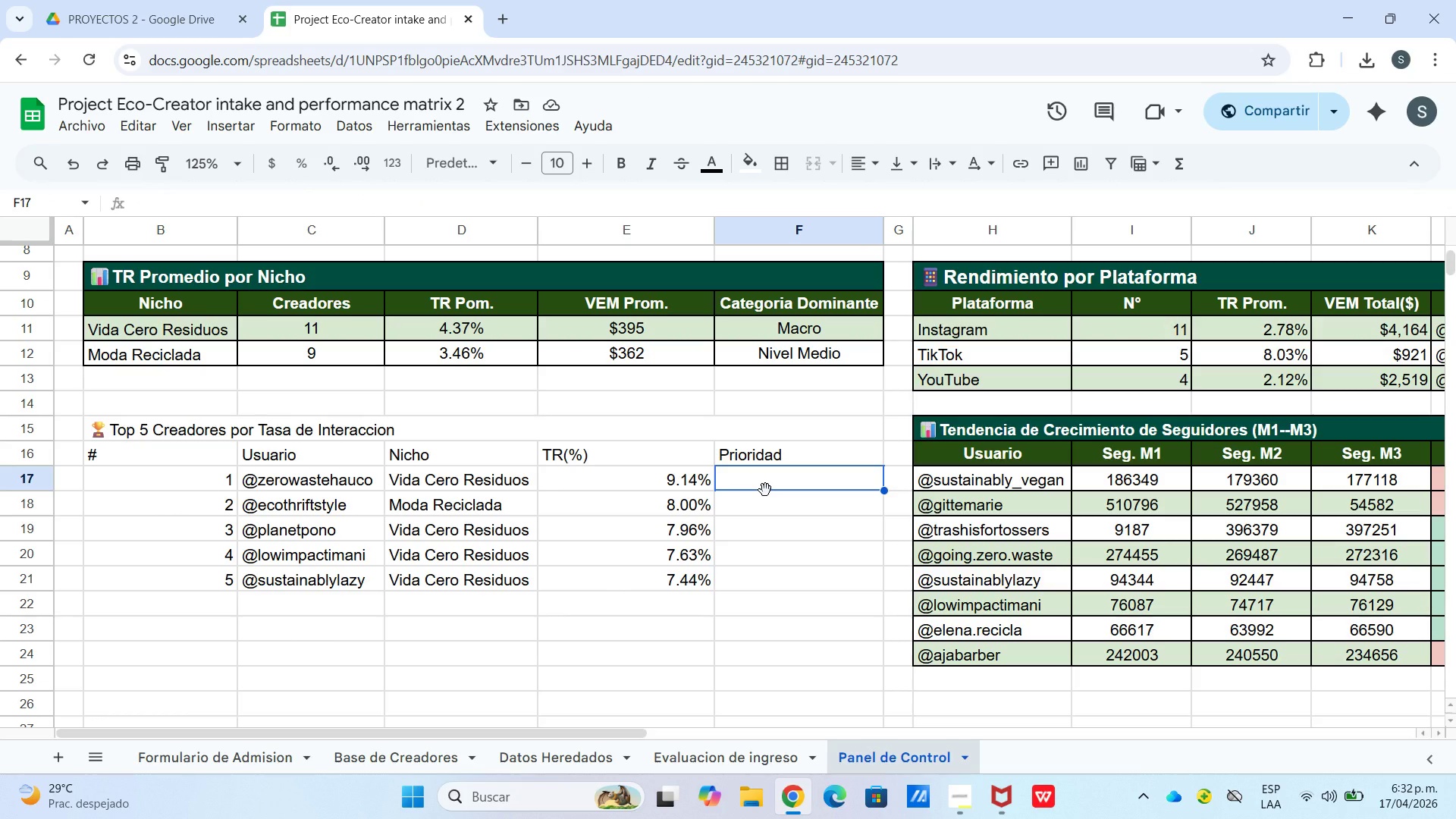 
type()si)
 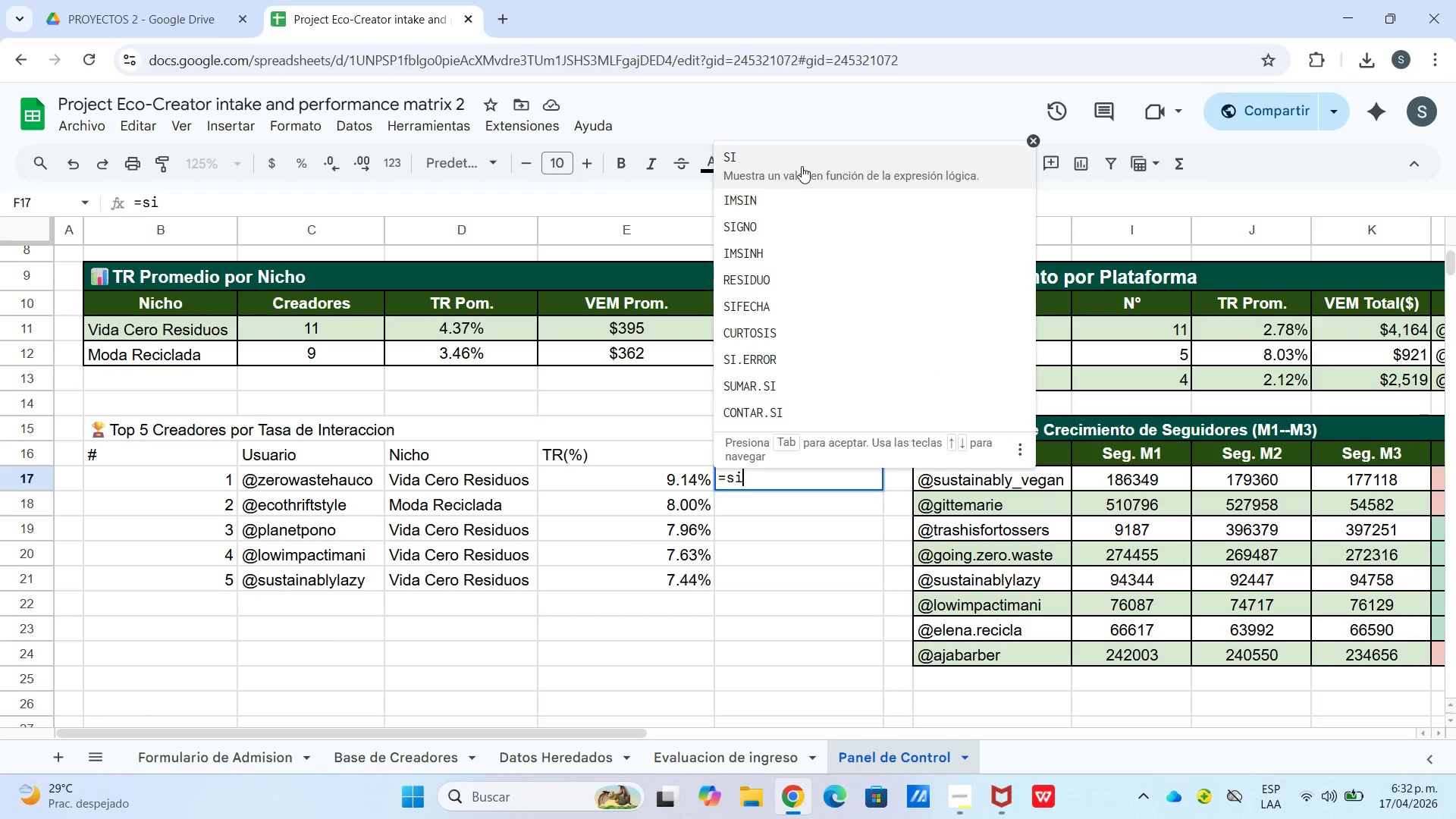 
left_click([802, 164])
 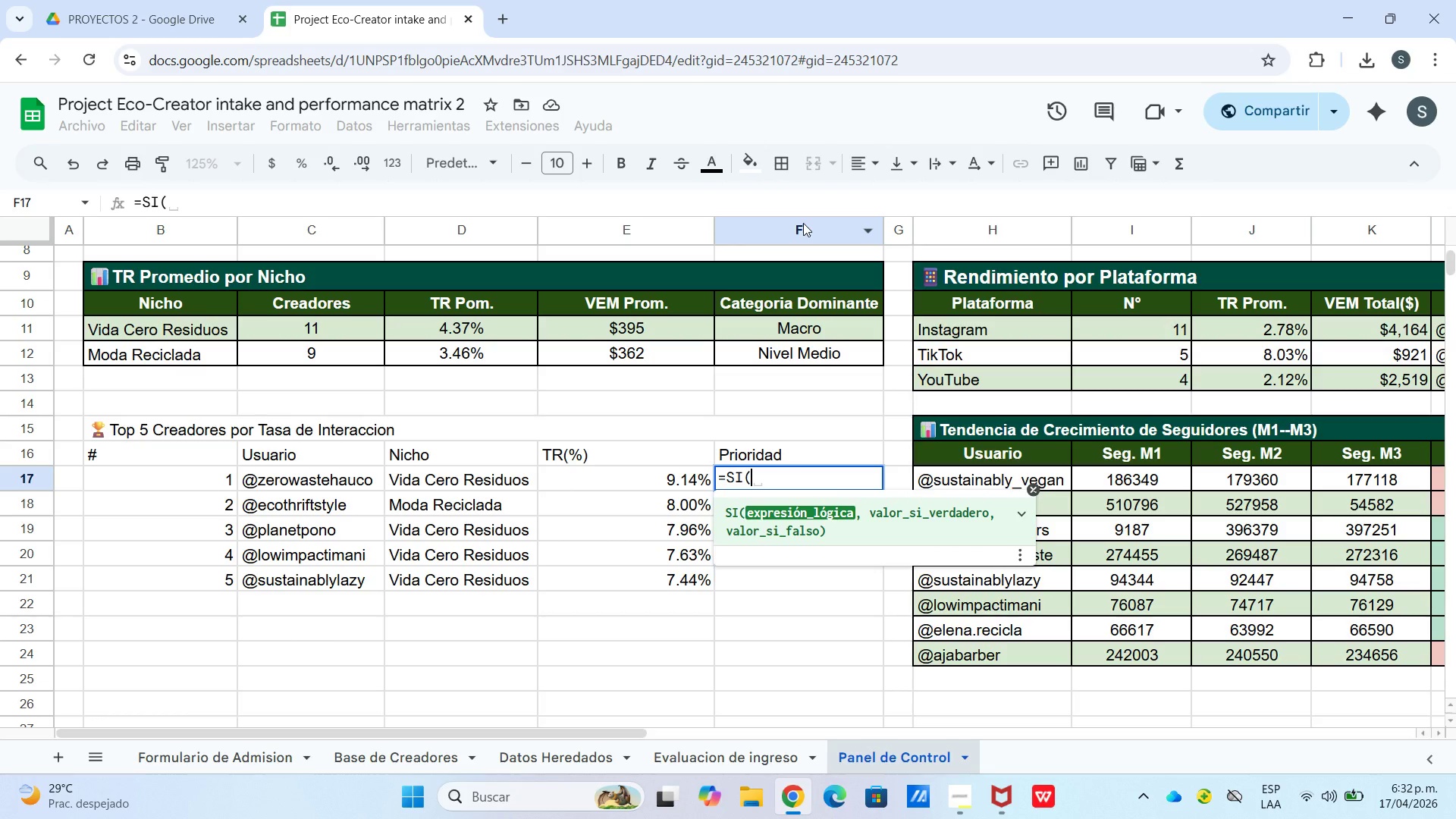 
type(e17[Break]0.05,@)
 